 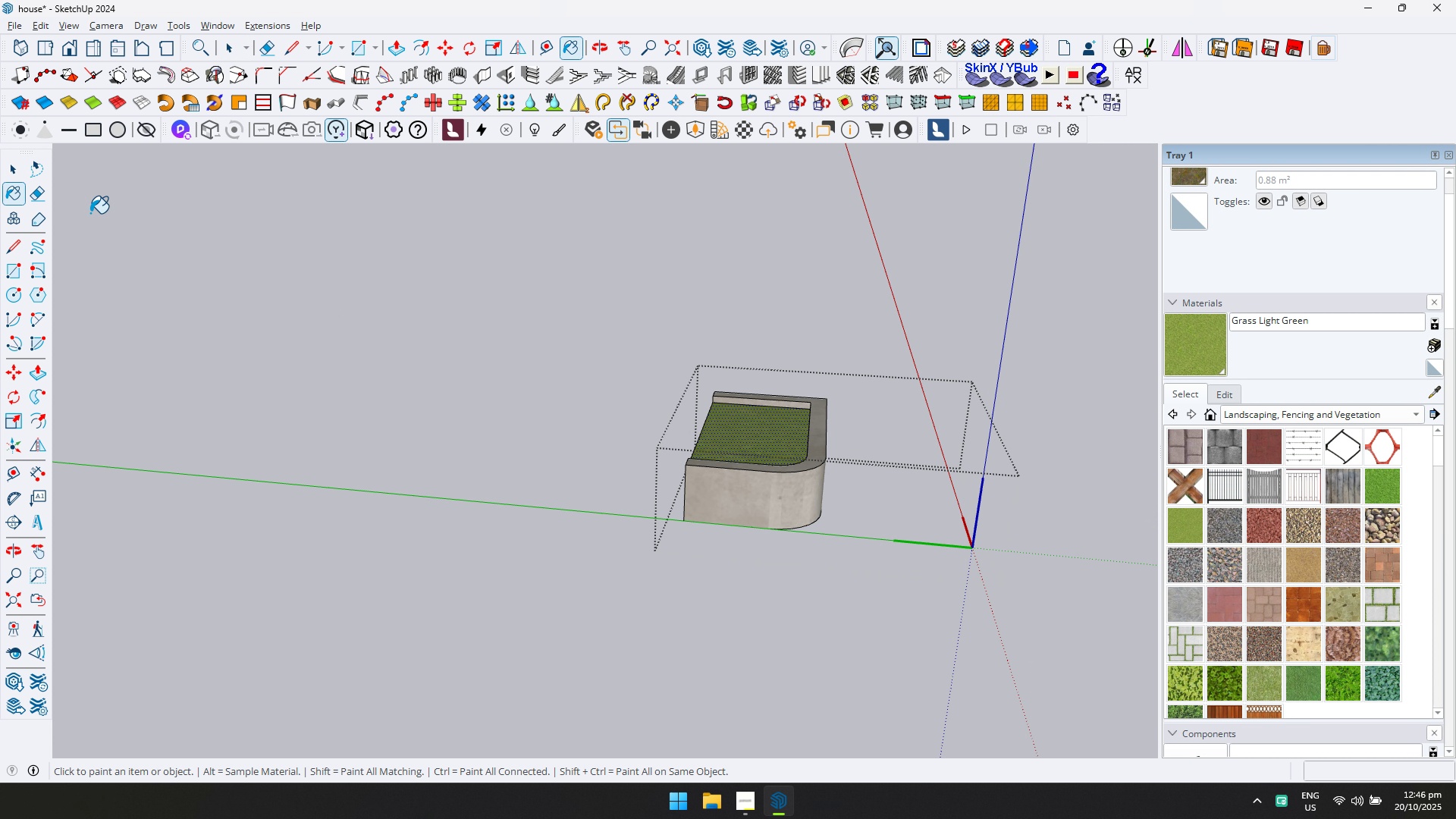 
left_click([11, 172])
 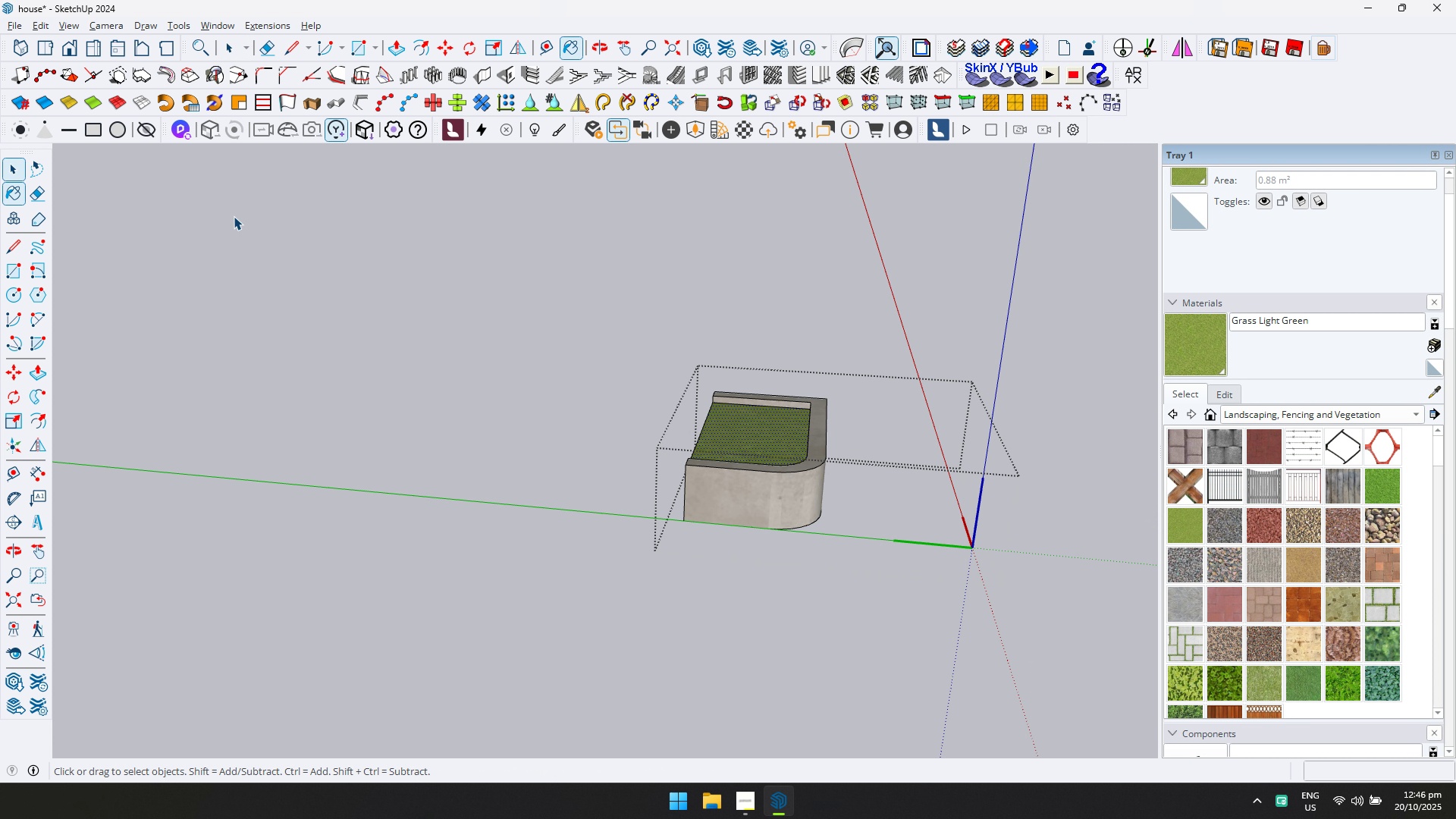 
key(Escape)
 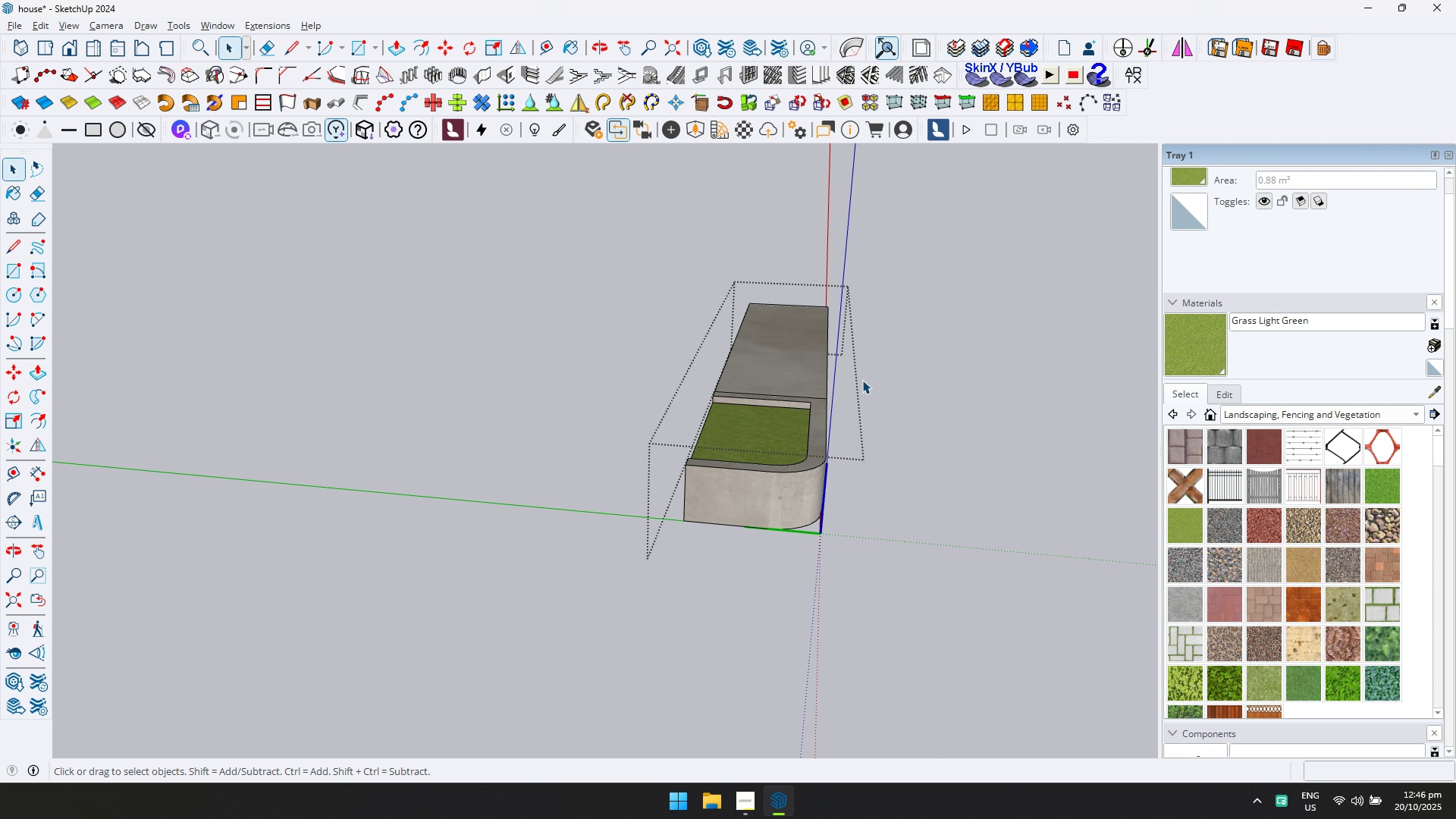 
key(Escape)
 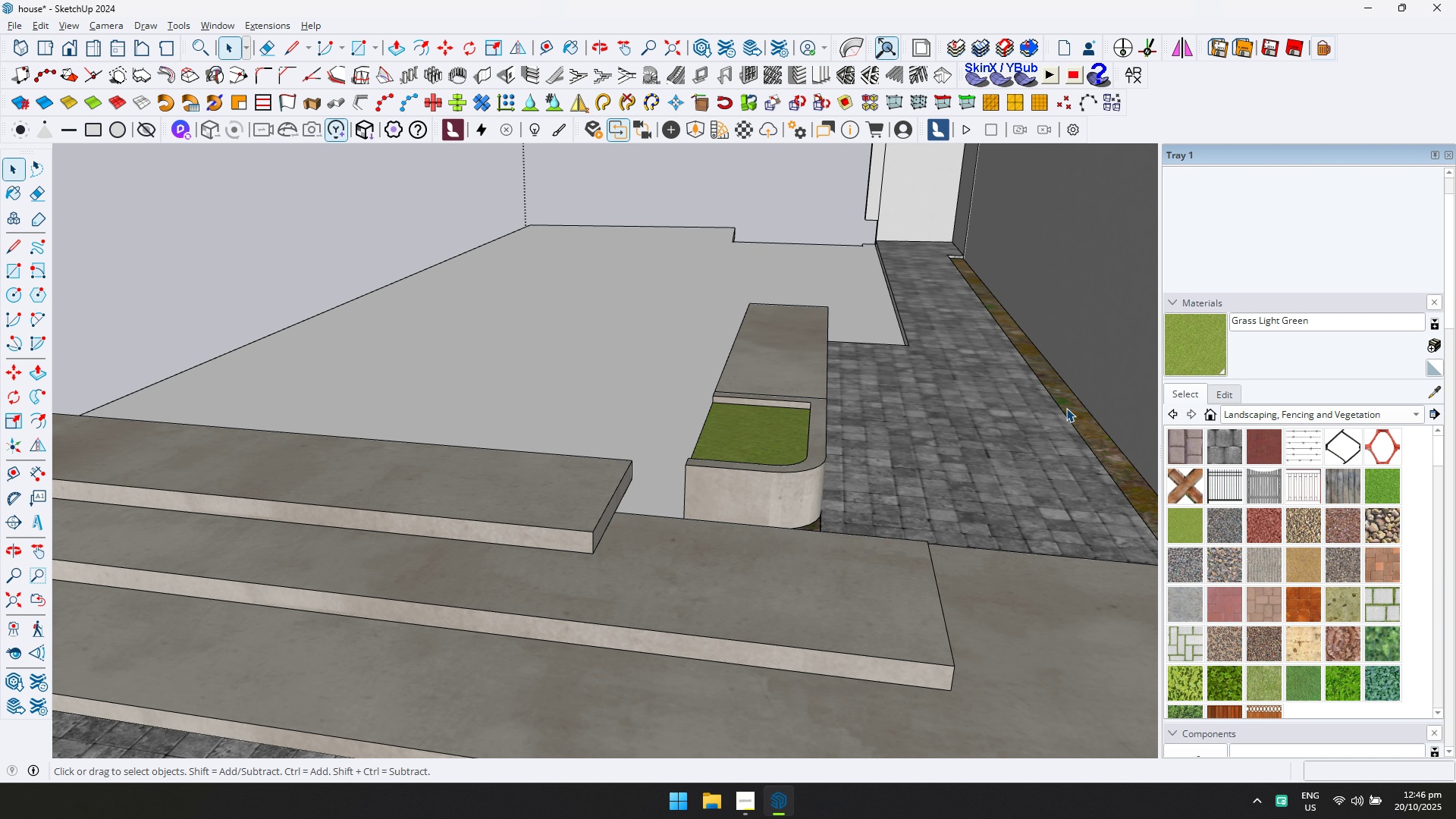 
double_click([1066, 408])
 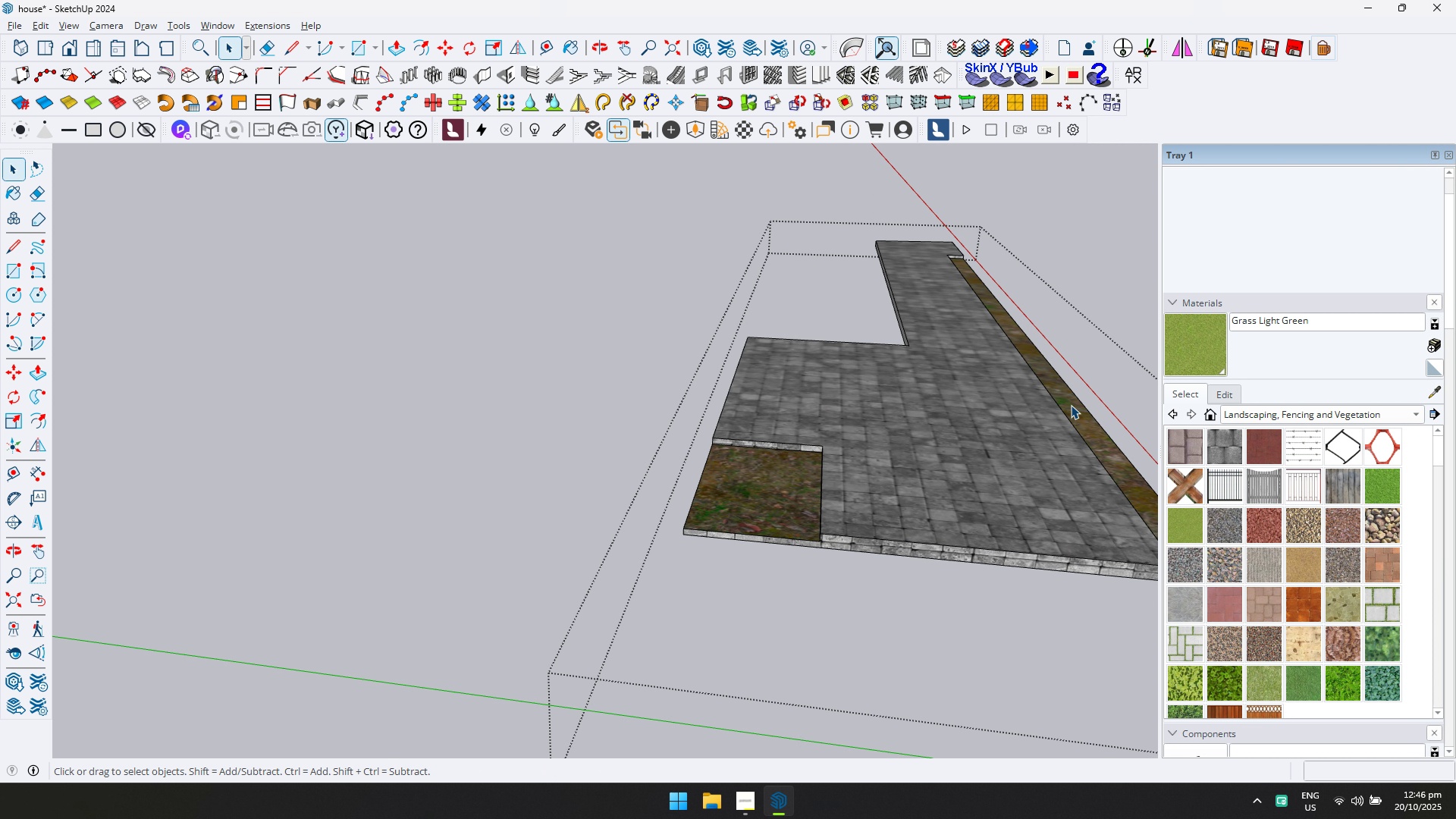 
double_click([1071, 405])
 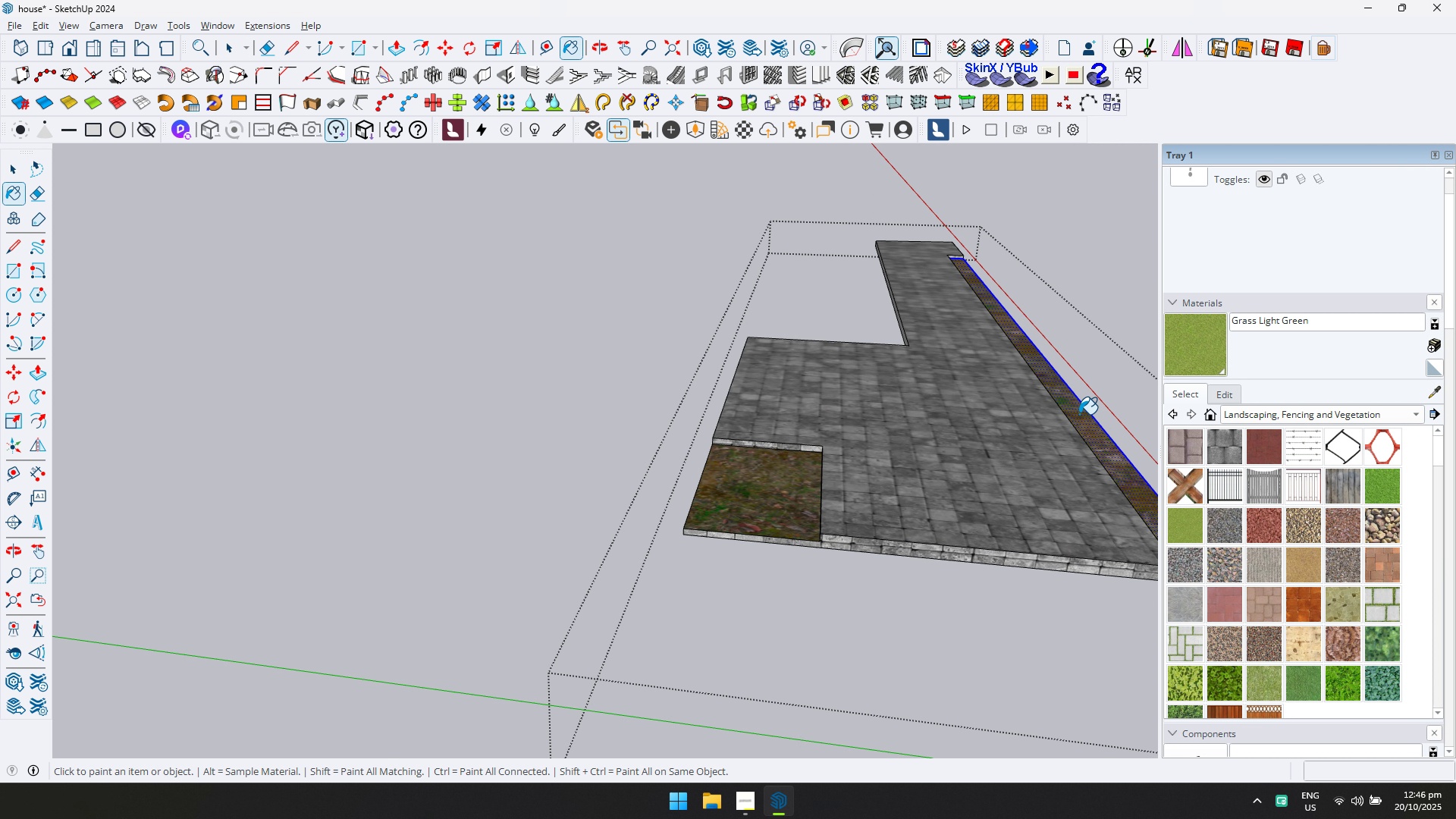 
double_click([1081, 419])
 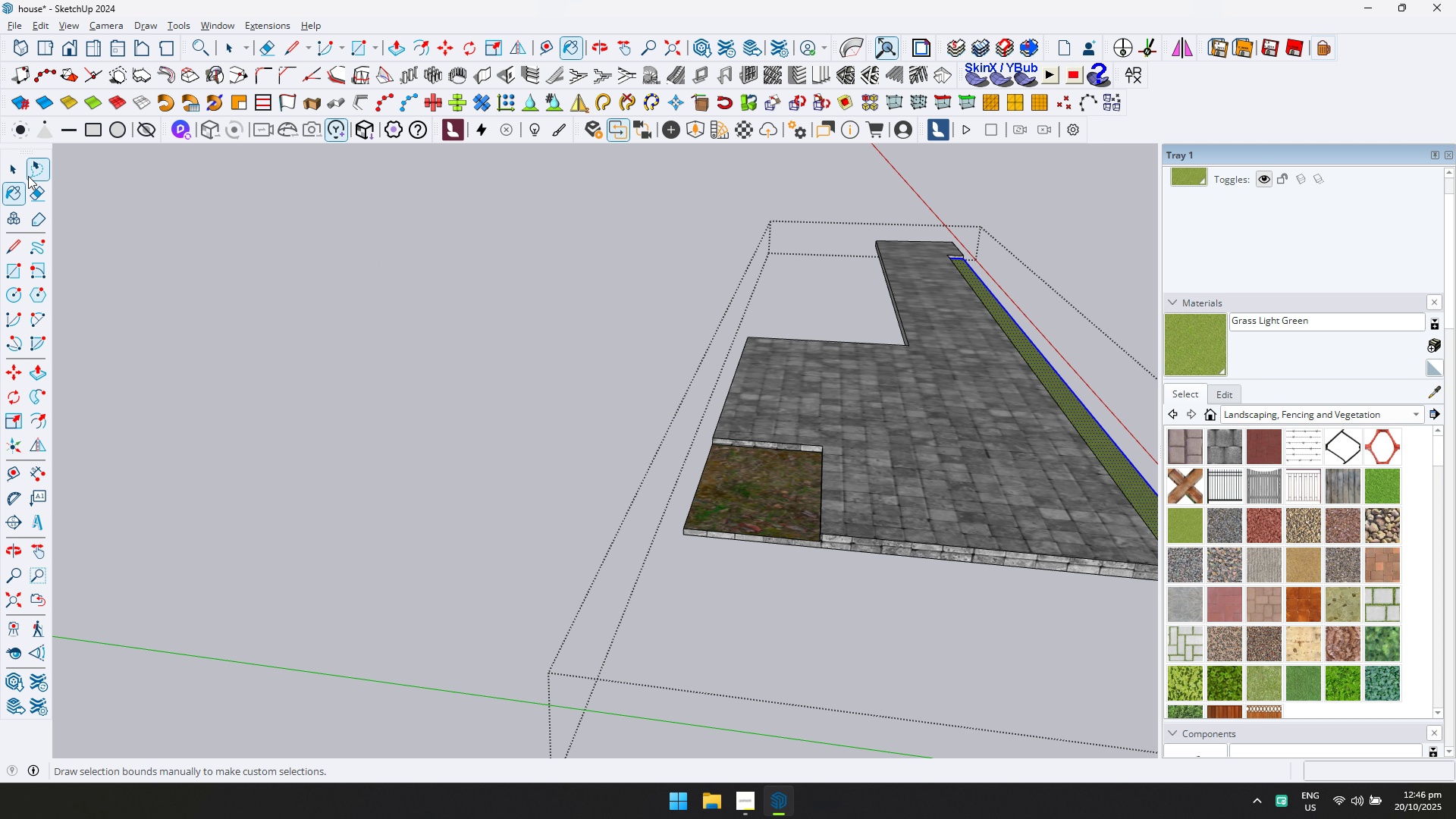 
key(Escape)
 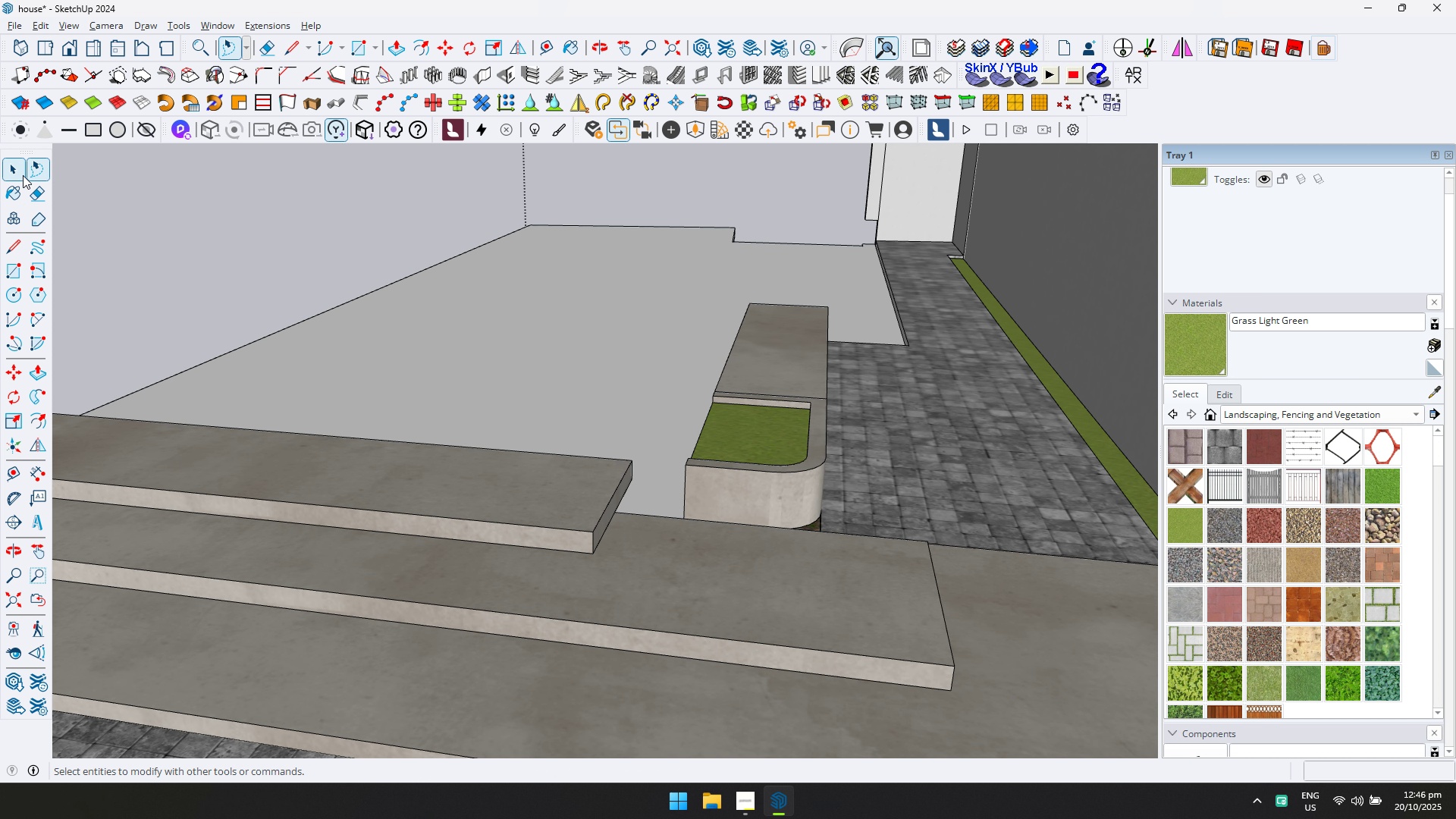 
left_click([23, 175])
 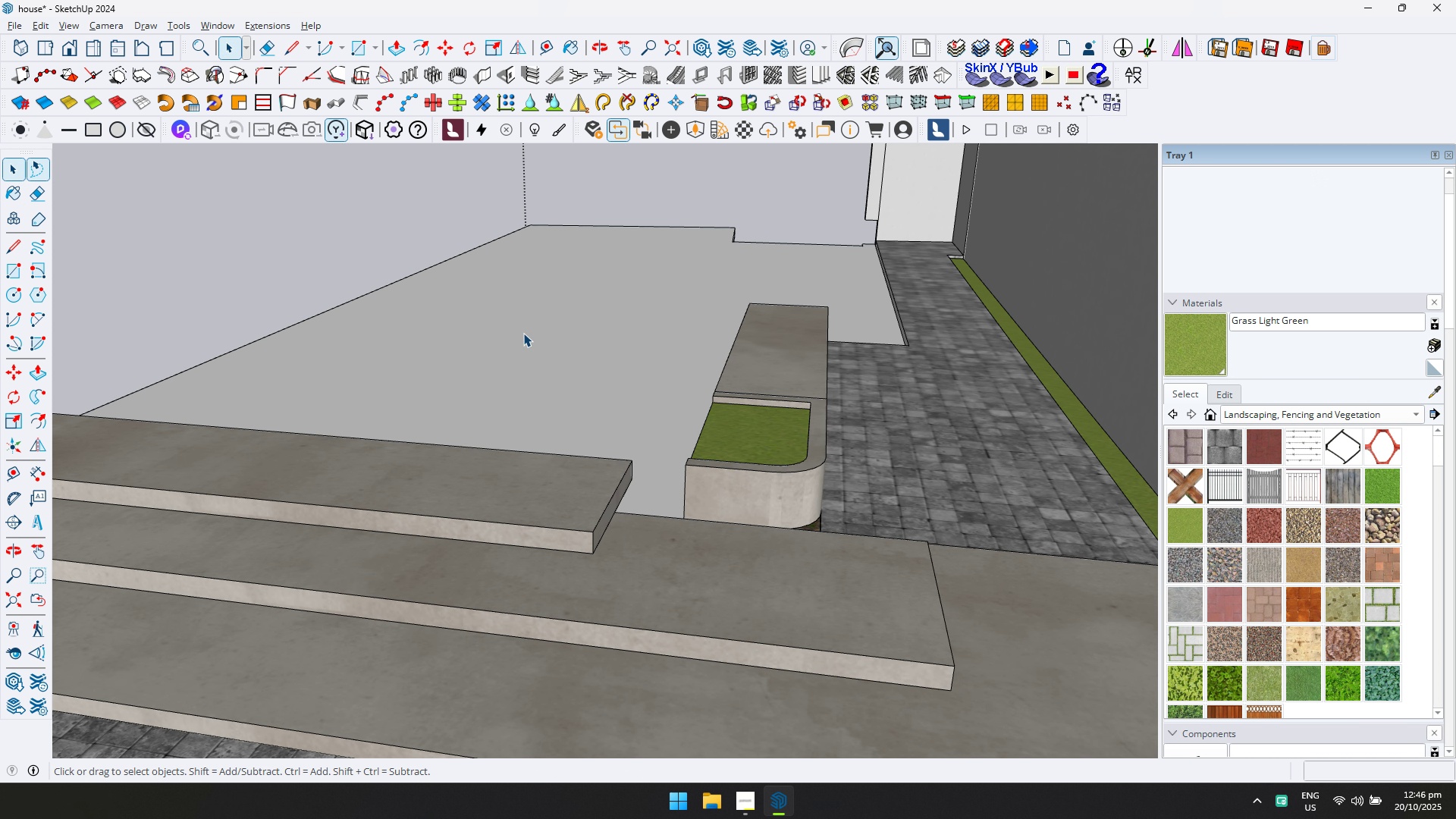 
scroll: coordinate [635, 406], scroll_direction: down, amount: 15.0
 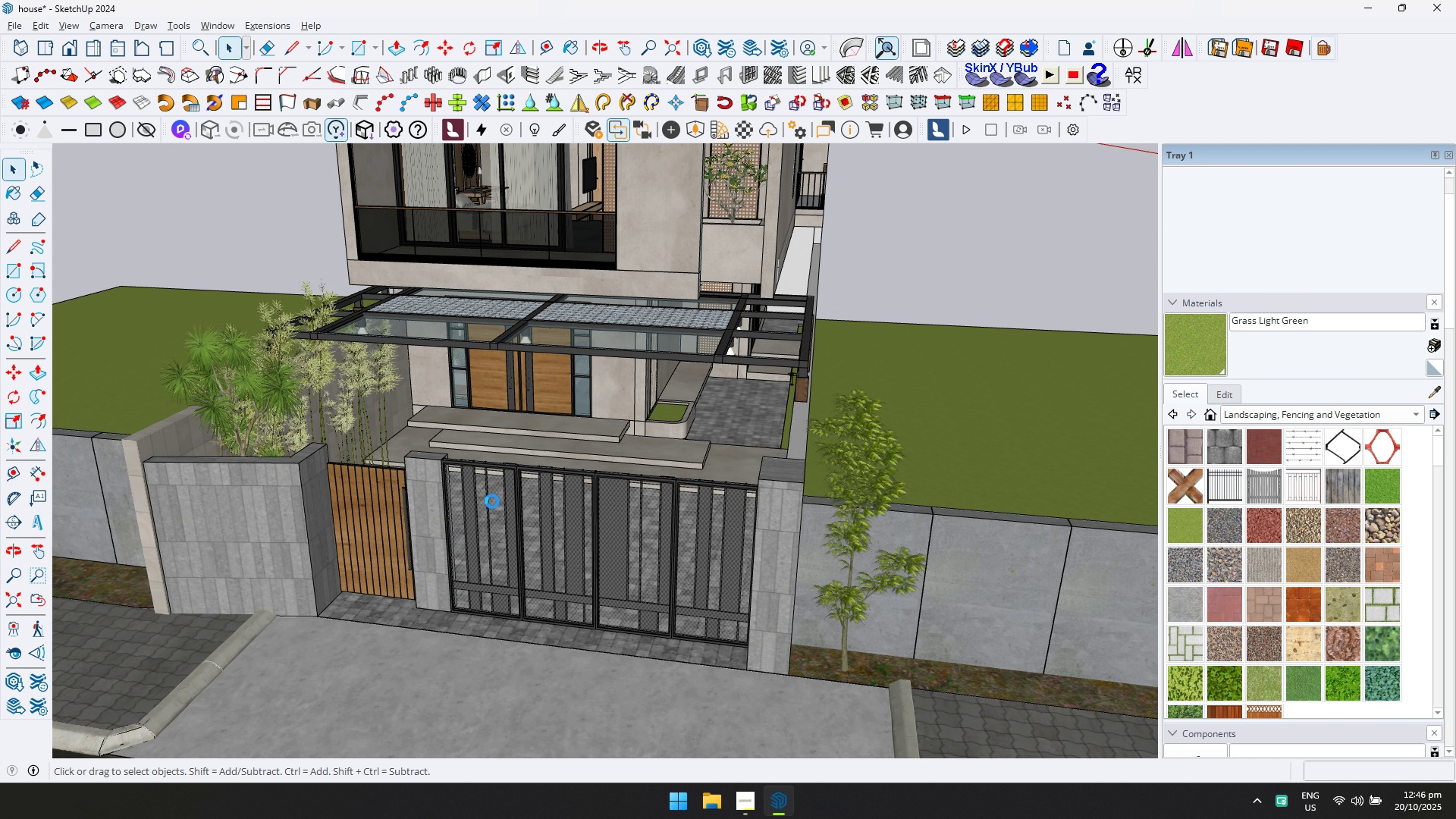 
key(Escape)
 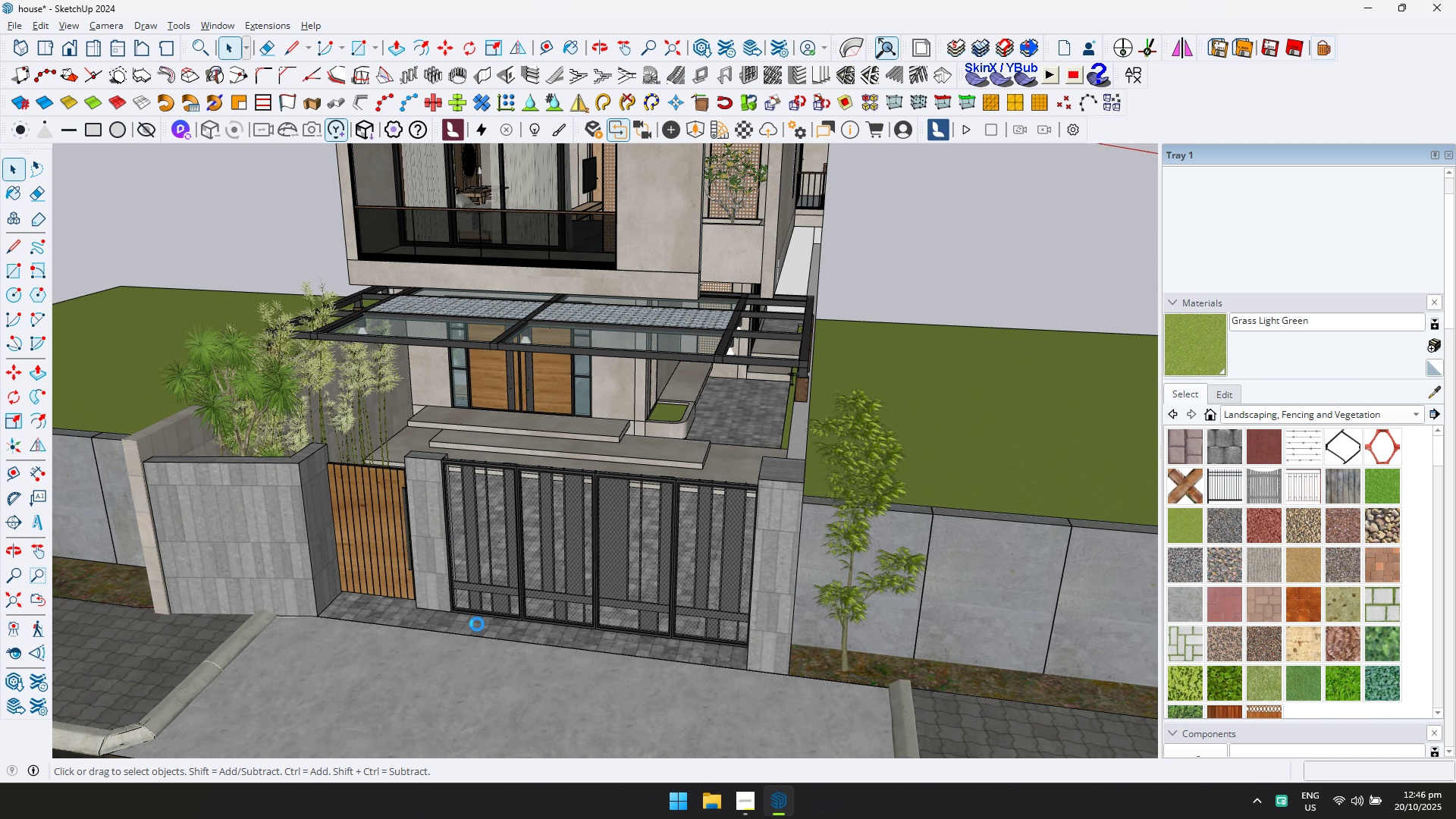 
scroll: coordinate [818, 451], scroll_direction: up, amount: 12.0
 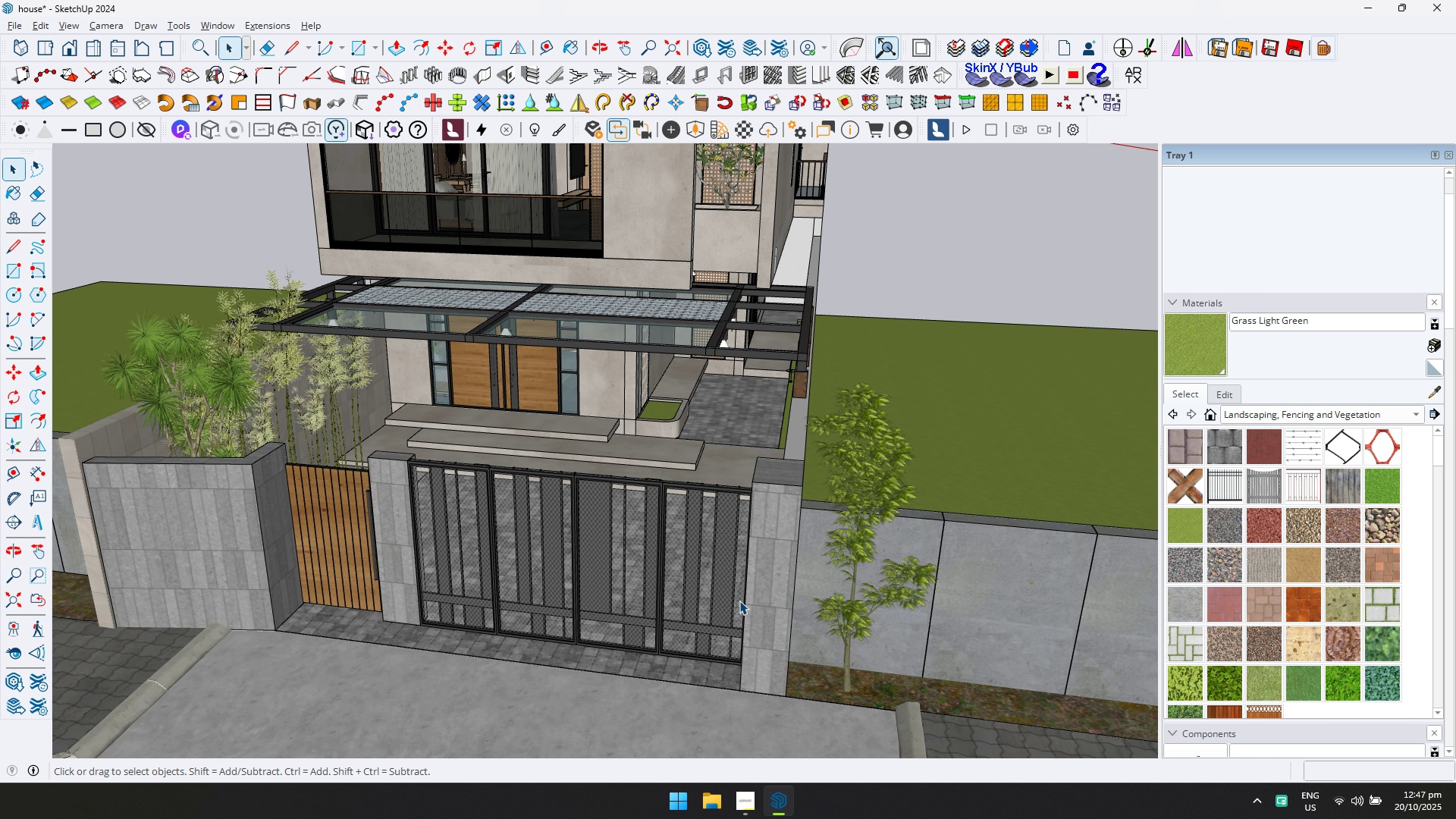 
wait(72.18)
 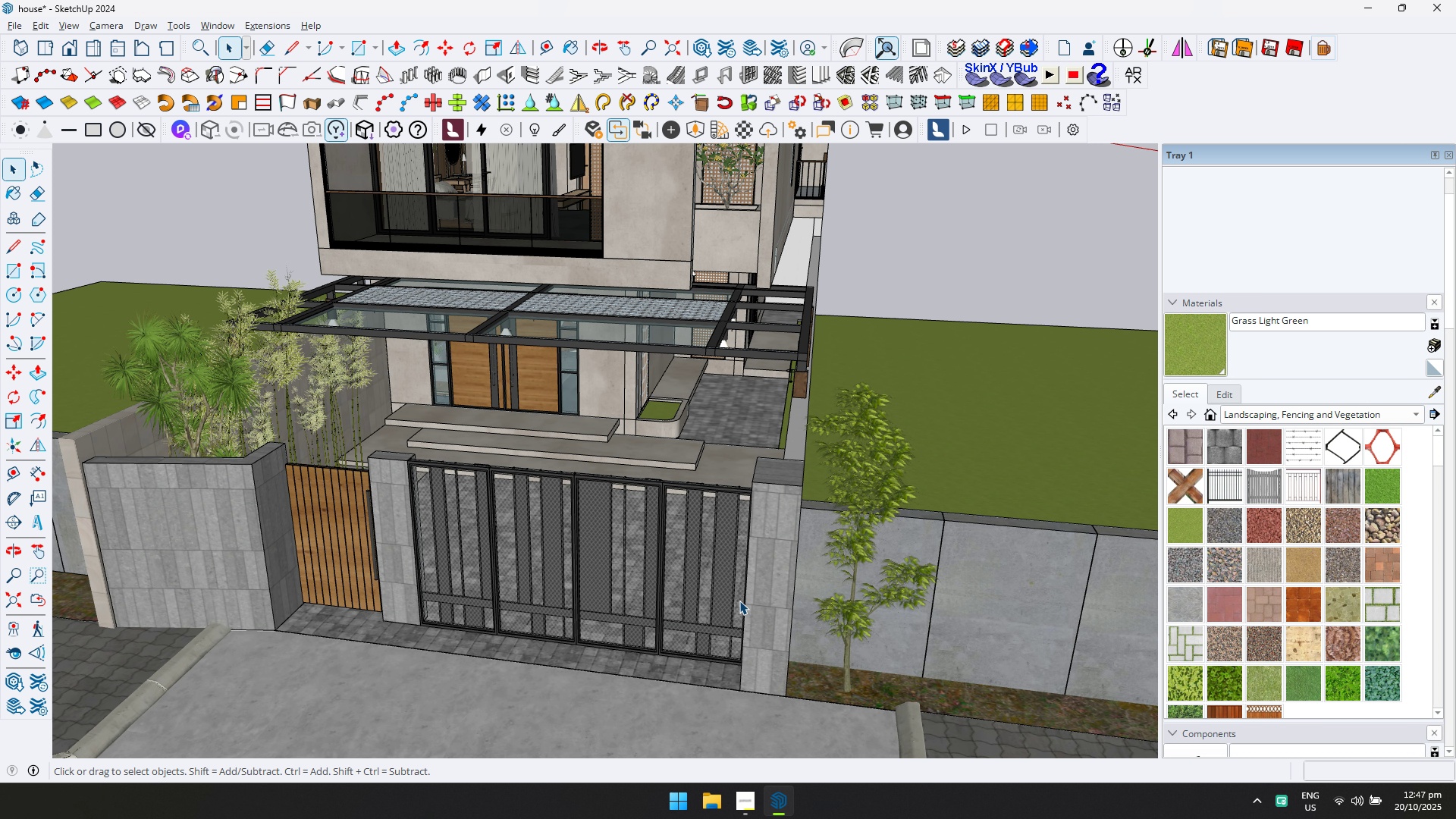 
scroll: coordinate [674, 457], scroll_direction: up, amount: 5.0
 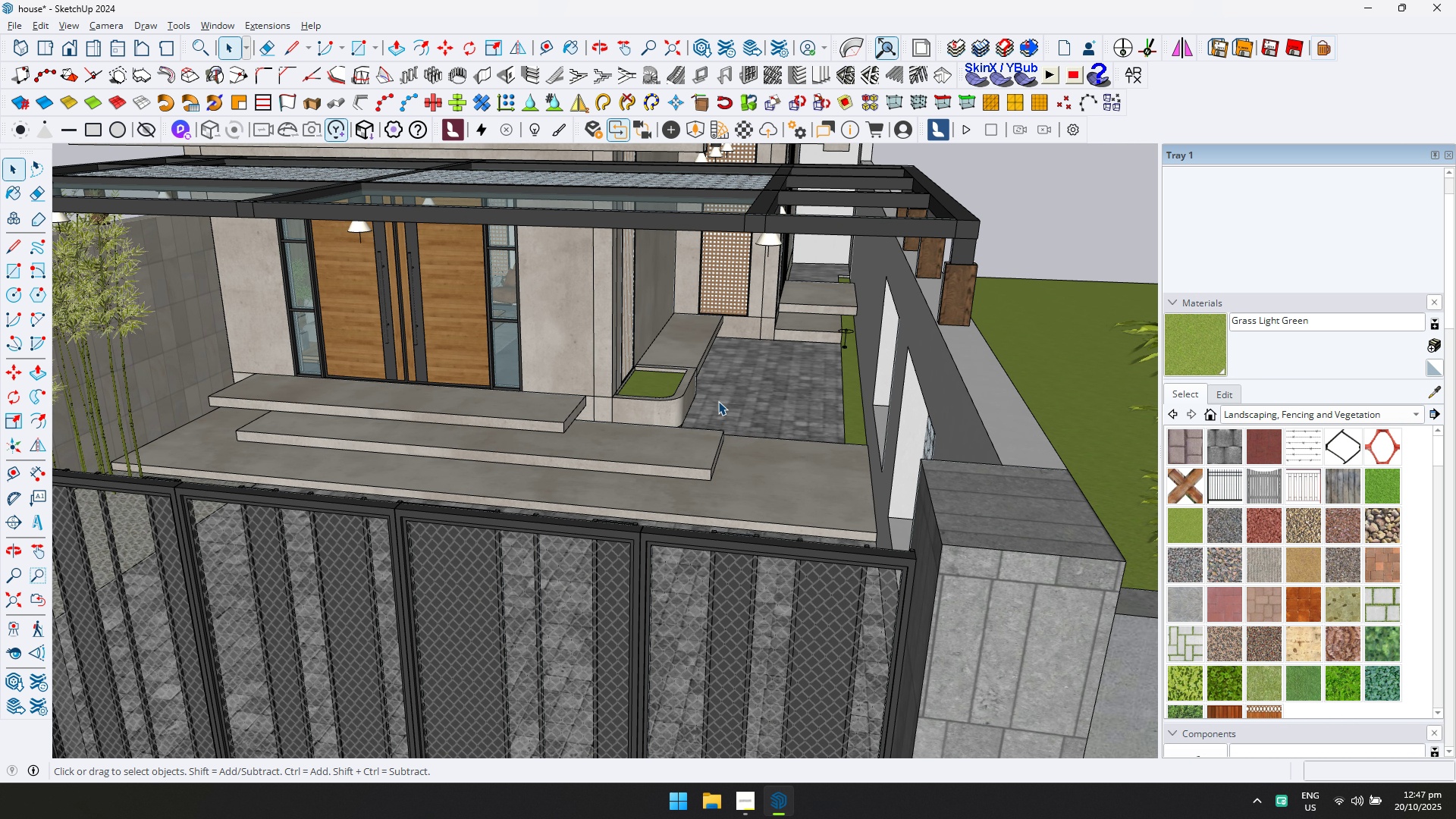 
scroll: coordinate [759, 413], scroll_direction: down, amount: 9.0
 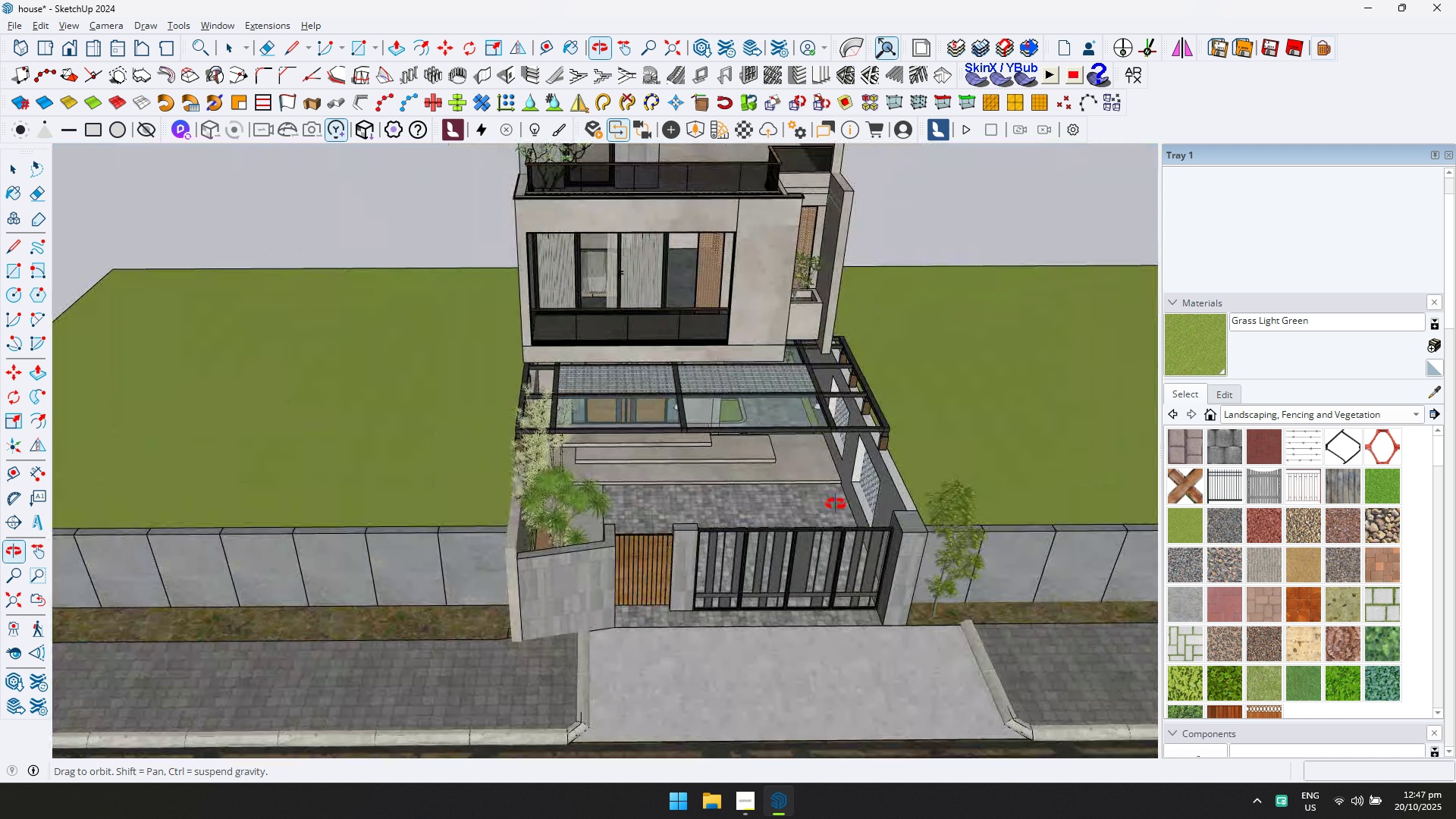 
scroll: coordinate [550, 538], scroll_direction: up, amount: 11.0
 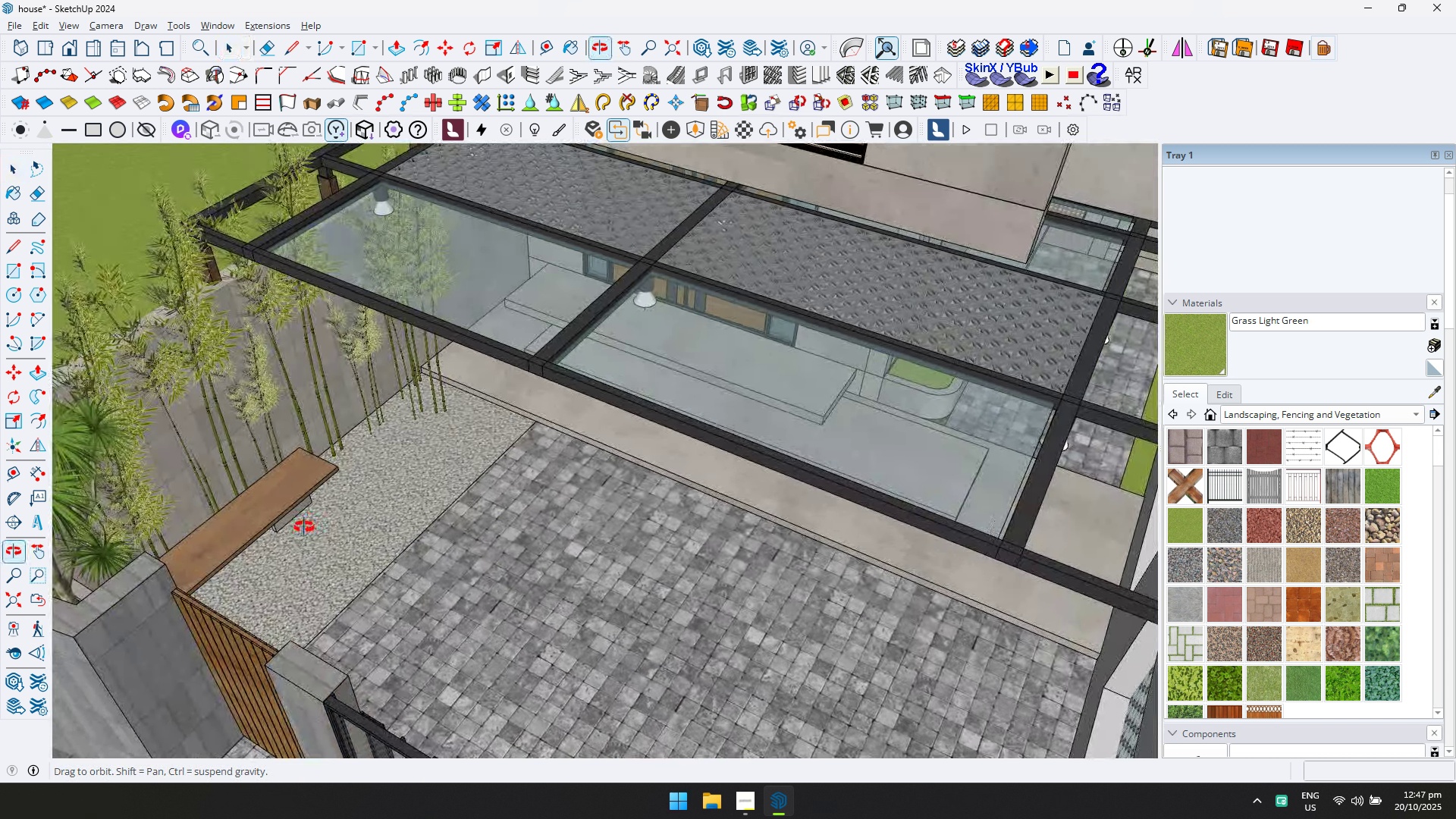 
hold_key(key=ShiftLeft, duration=0.39)
 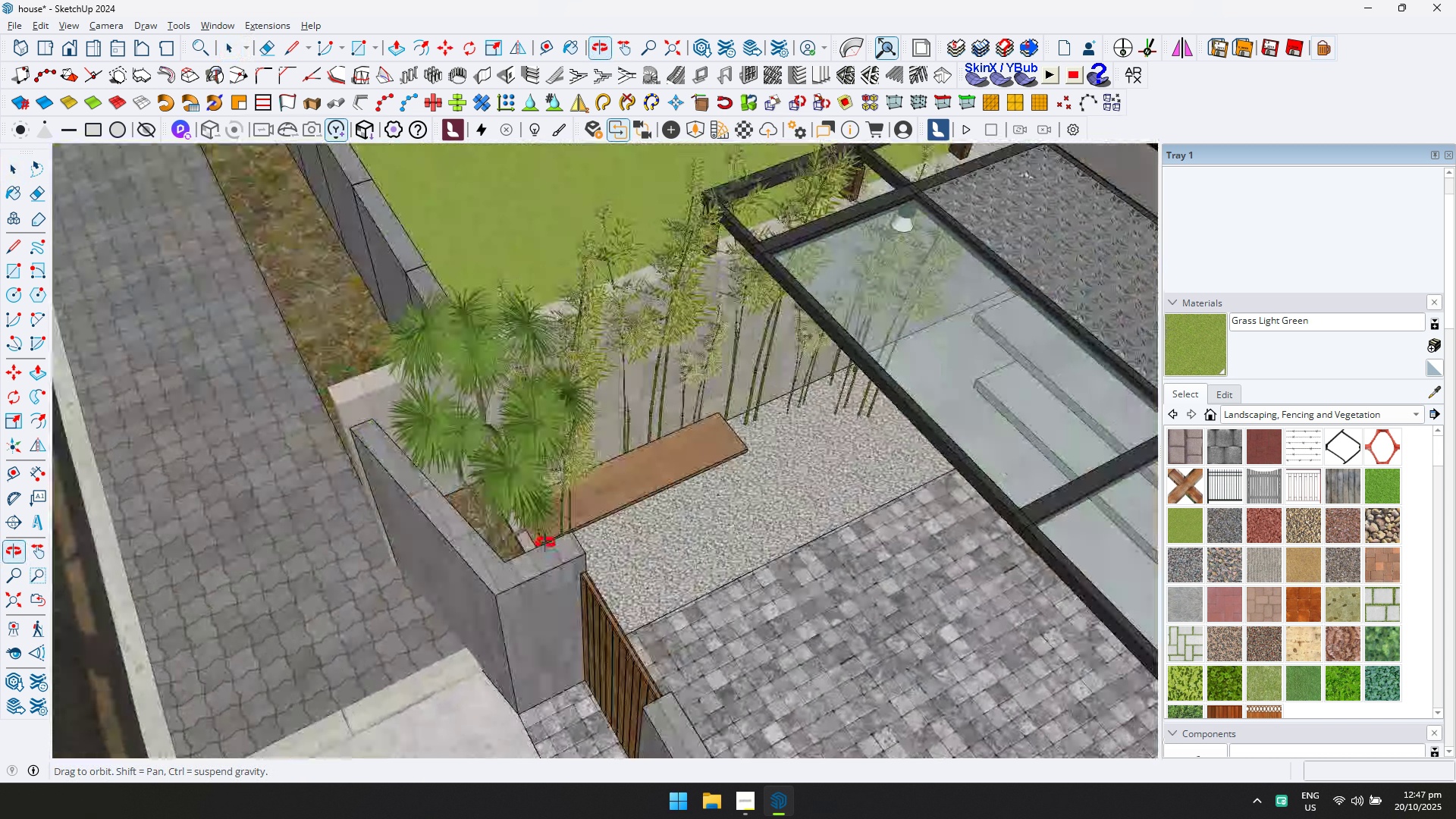 
scroll: coordinate [643, 494], scroll_direction: up, amount: 4.0
 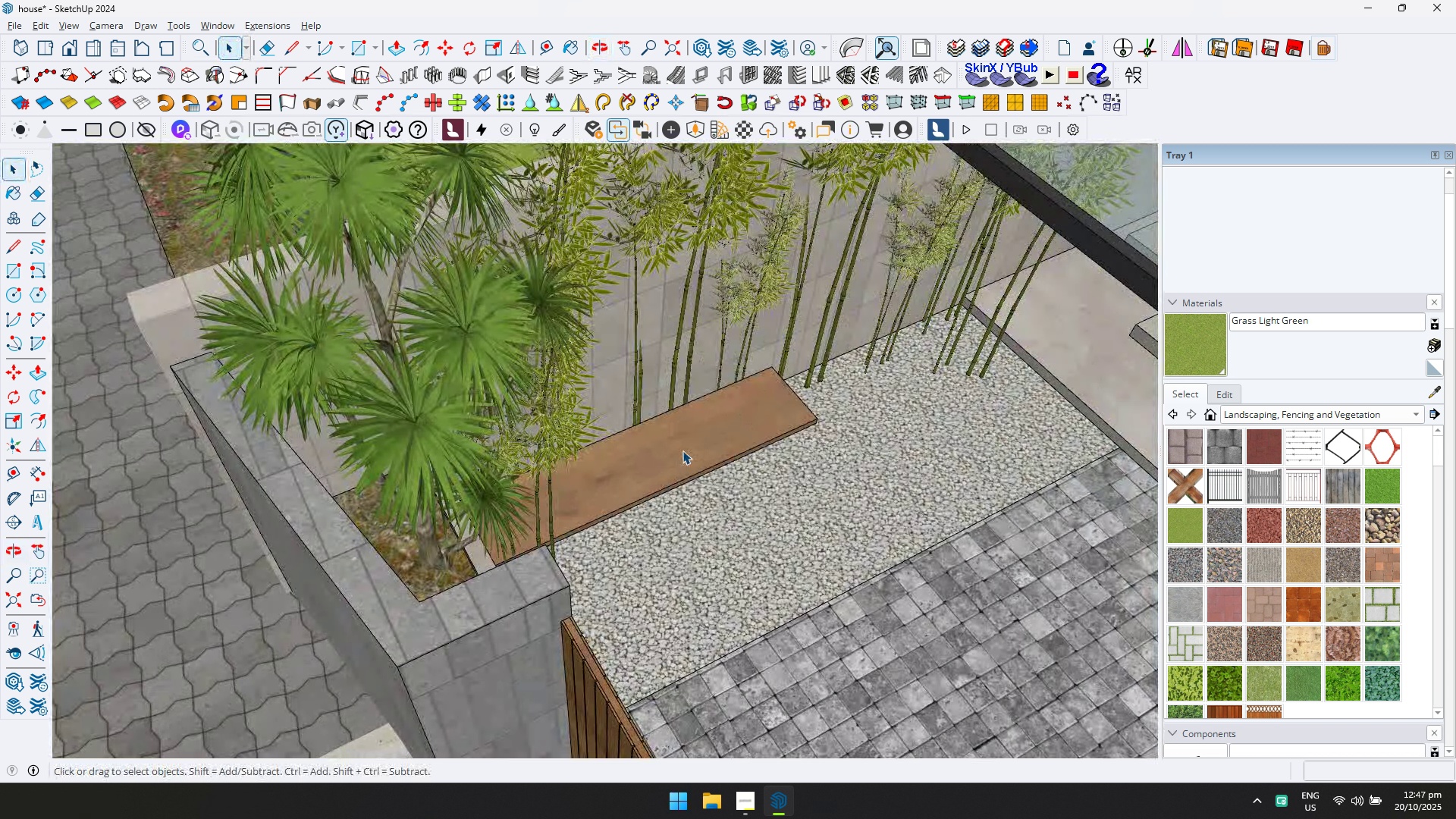 
left_click([682, 450])
 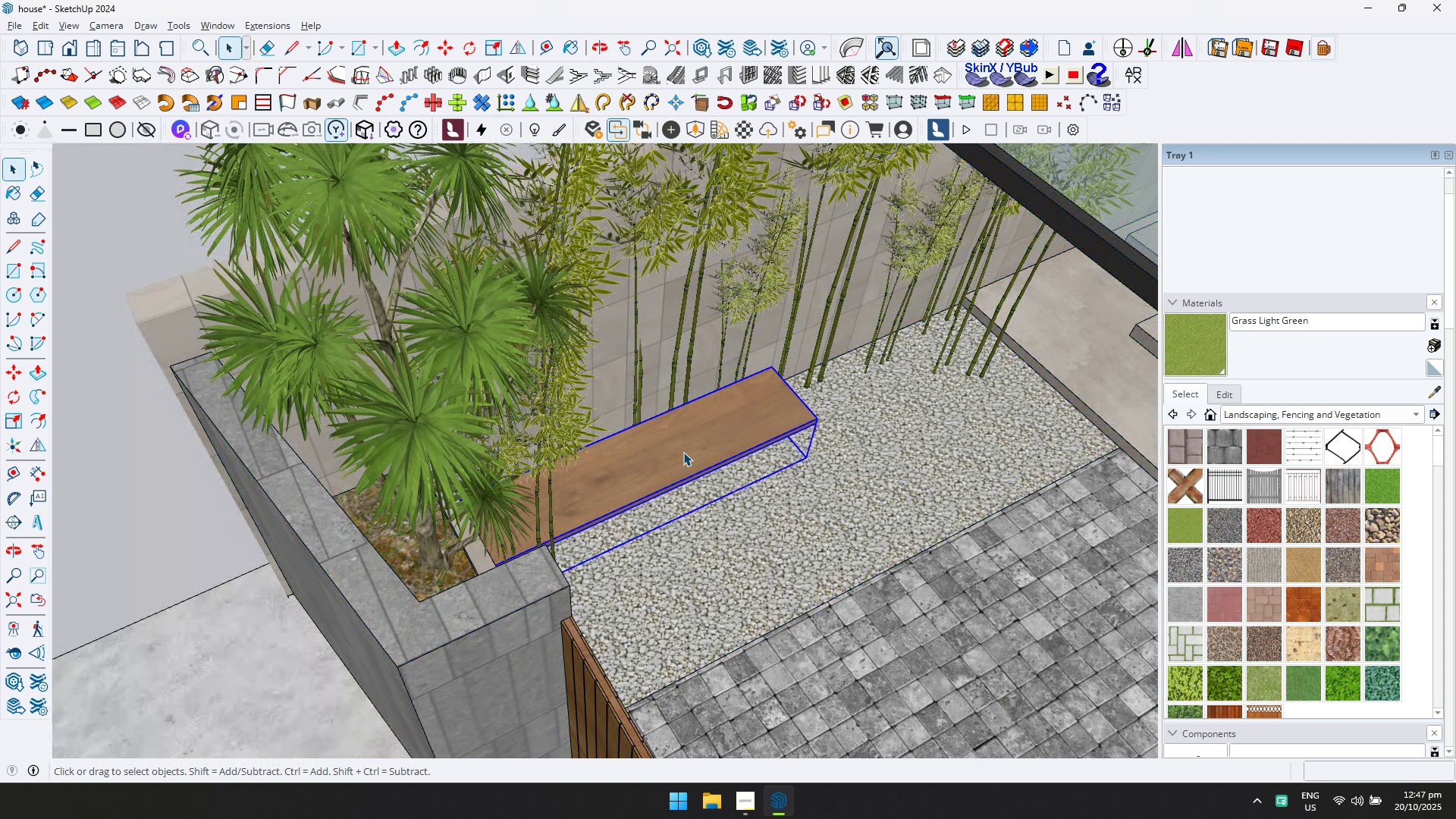 
triple_click([683, 452])
 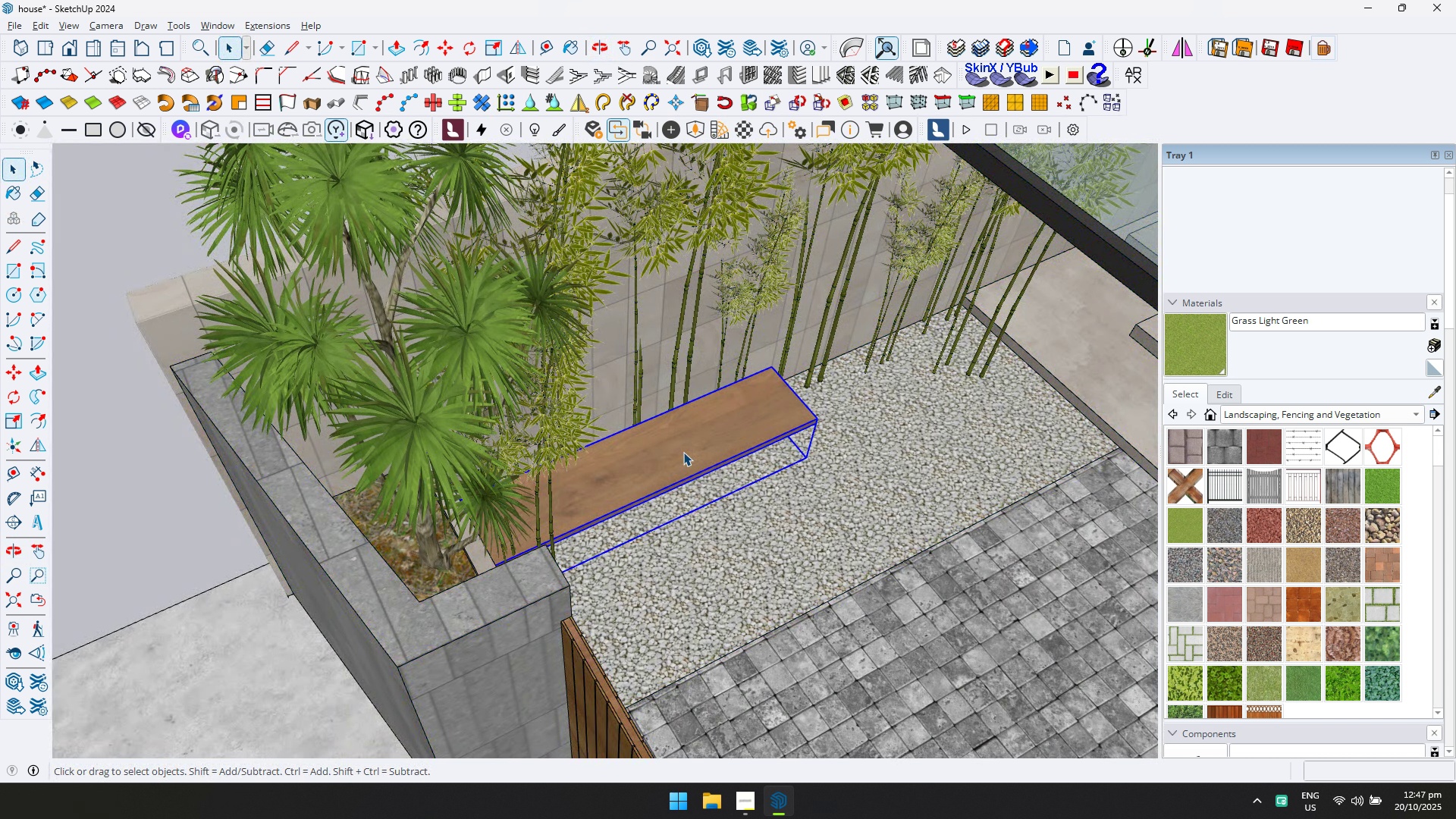 
triple_click([683, 452])
 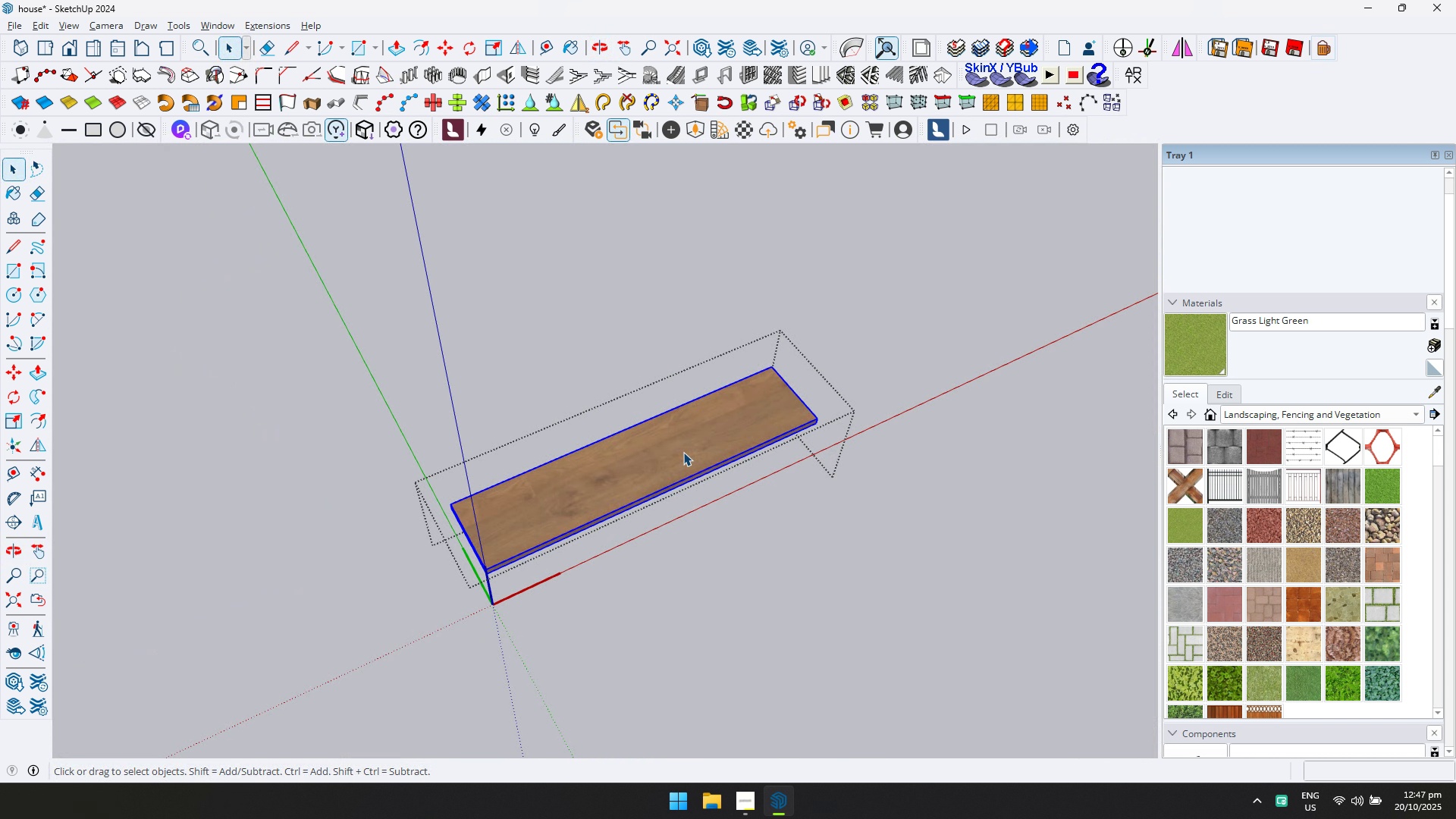 
triple_click([683, 452])
 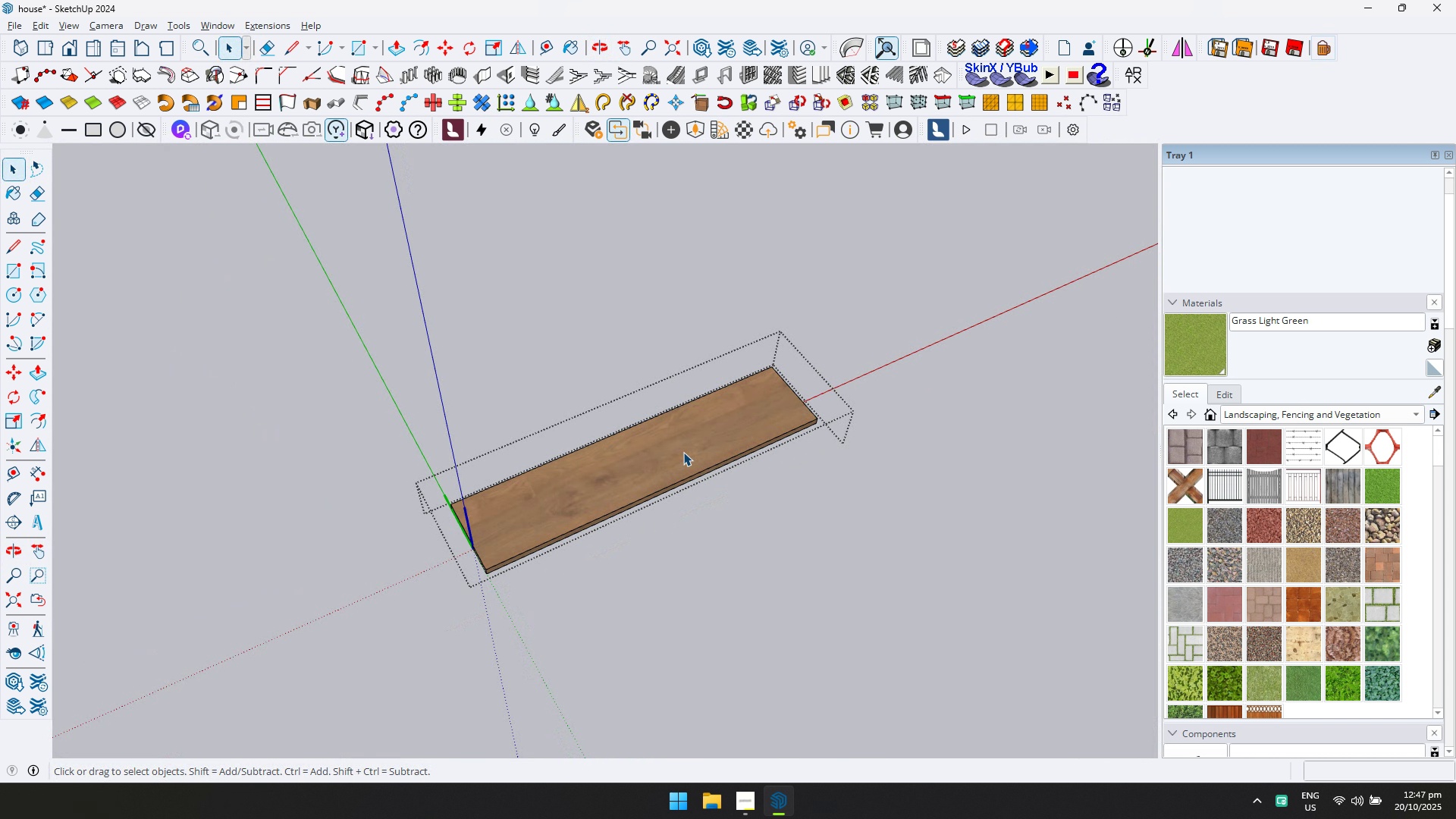 
triple_click([683, 452])
 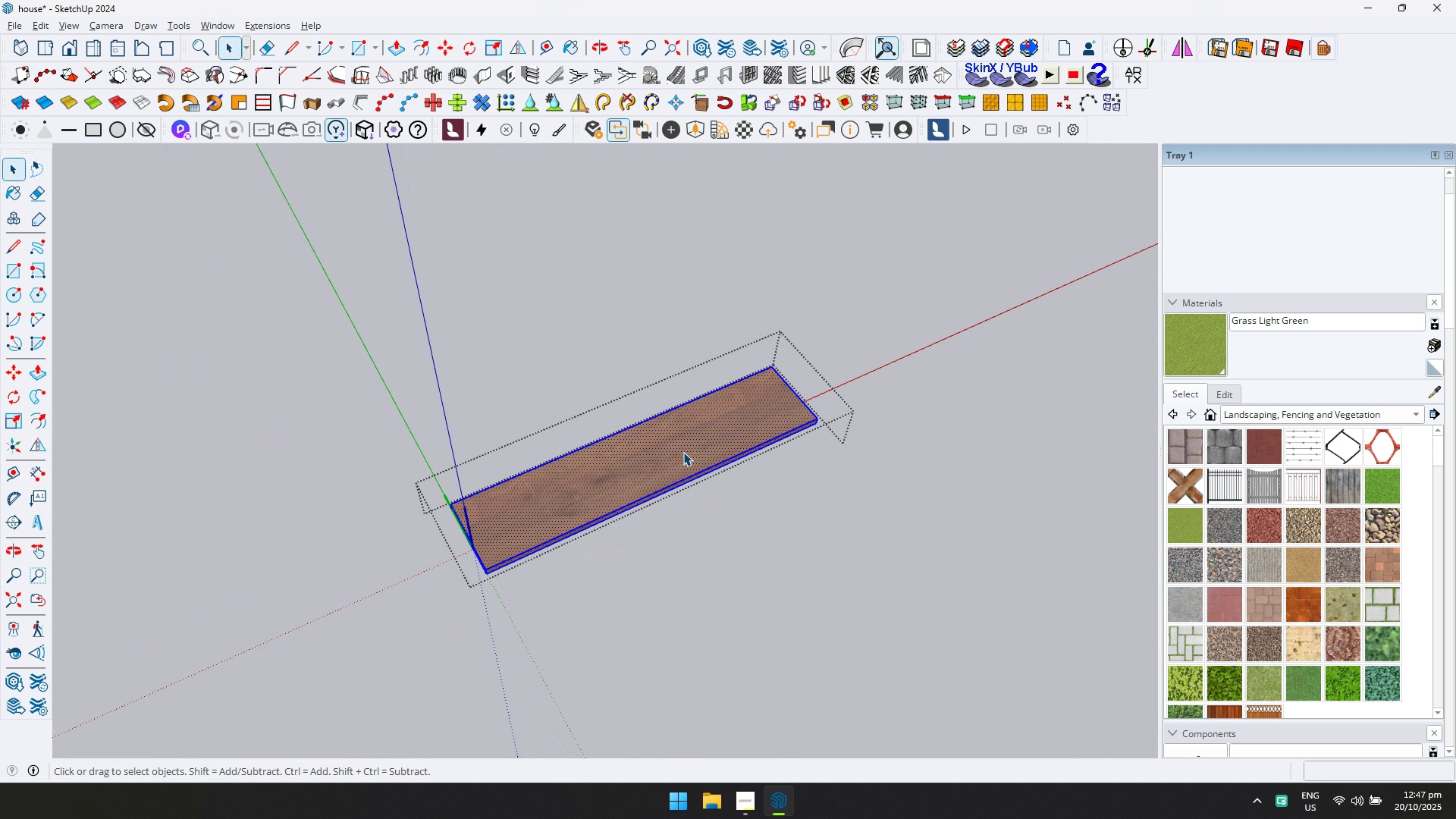 
triple_click([683, 452])
 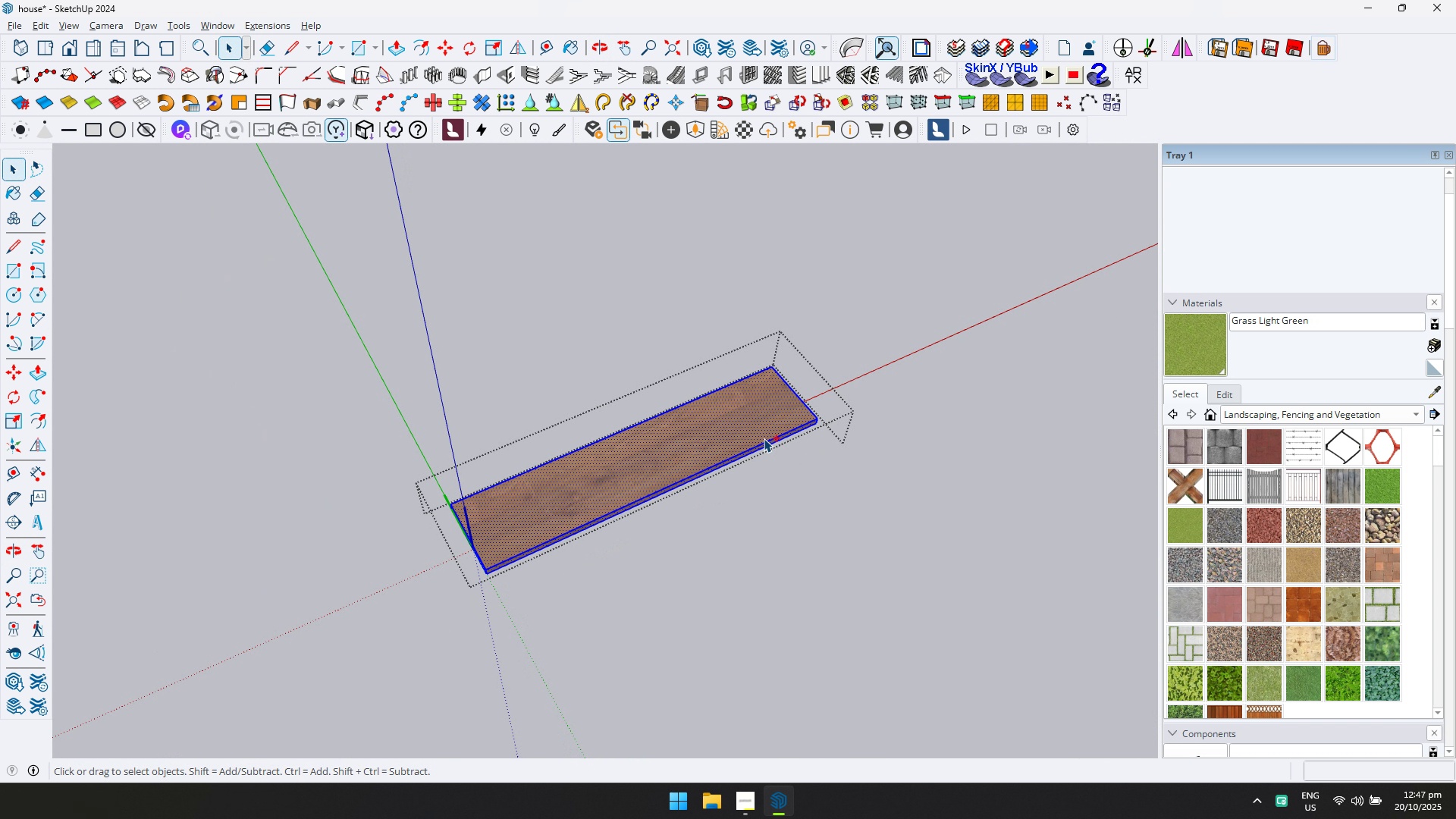 
key(Control+ControlLeft)
 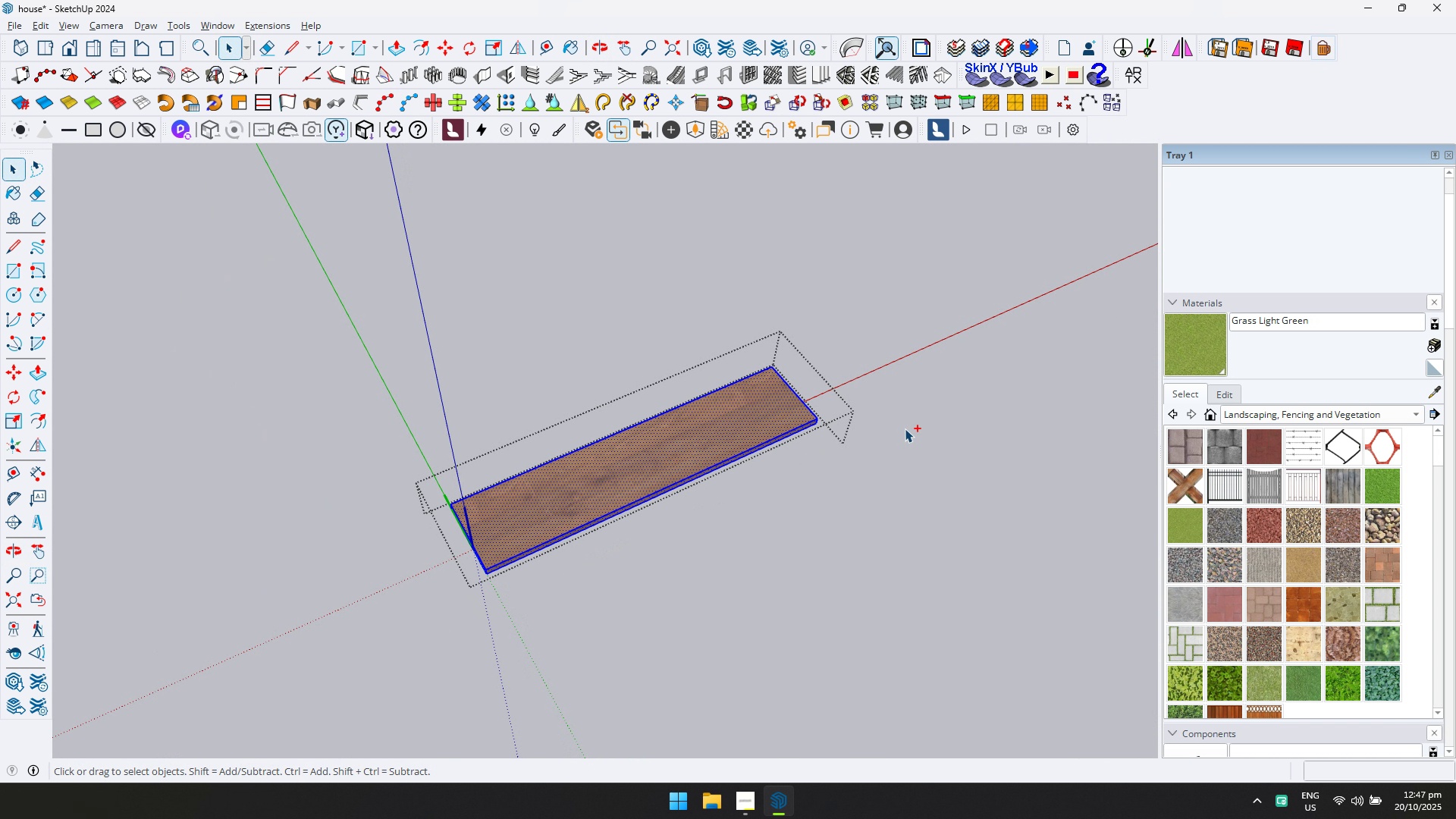 
key(Control+A)
 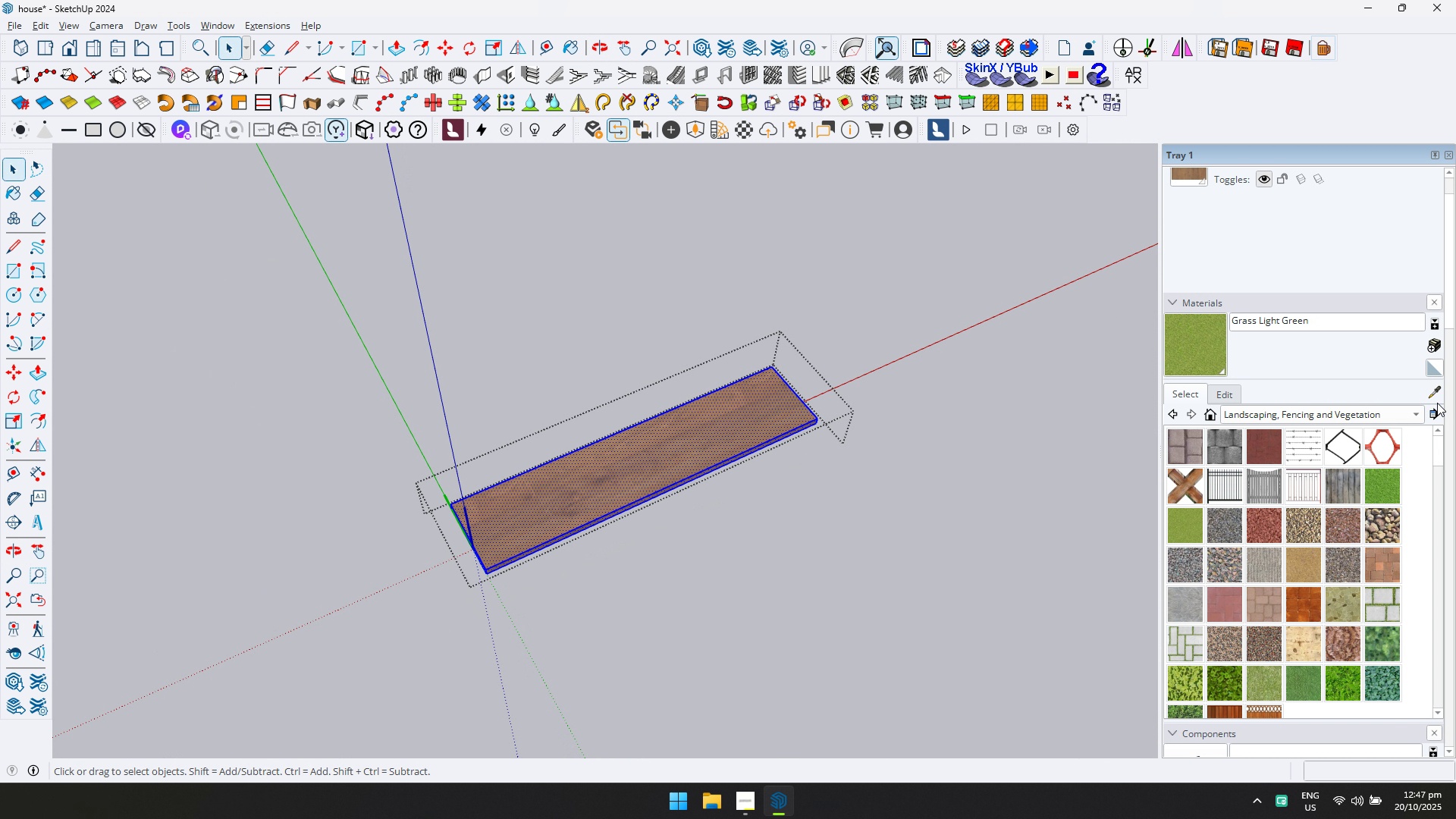 
left_click([1438, 400])
 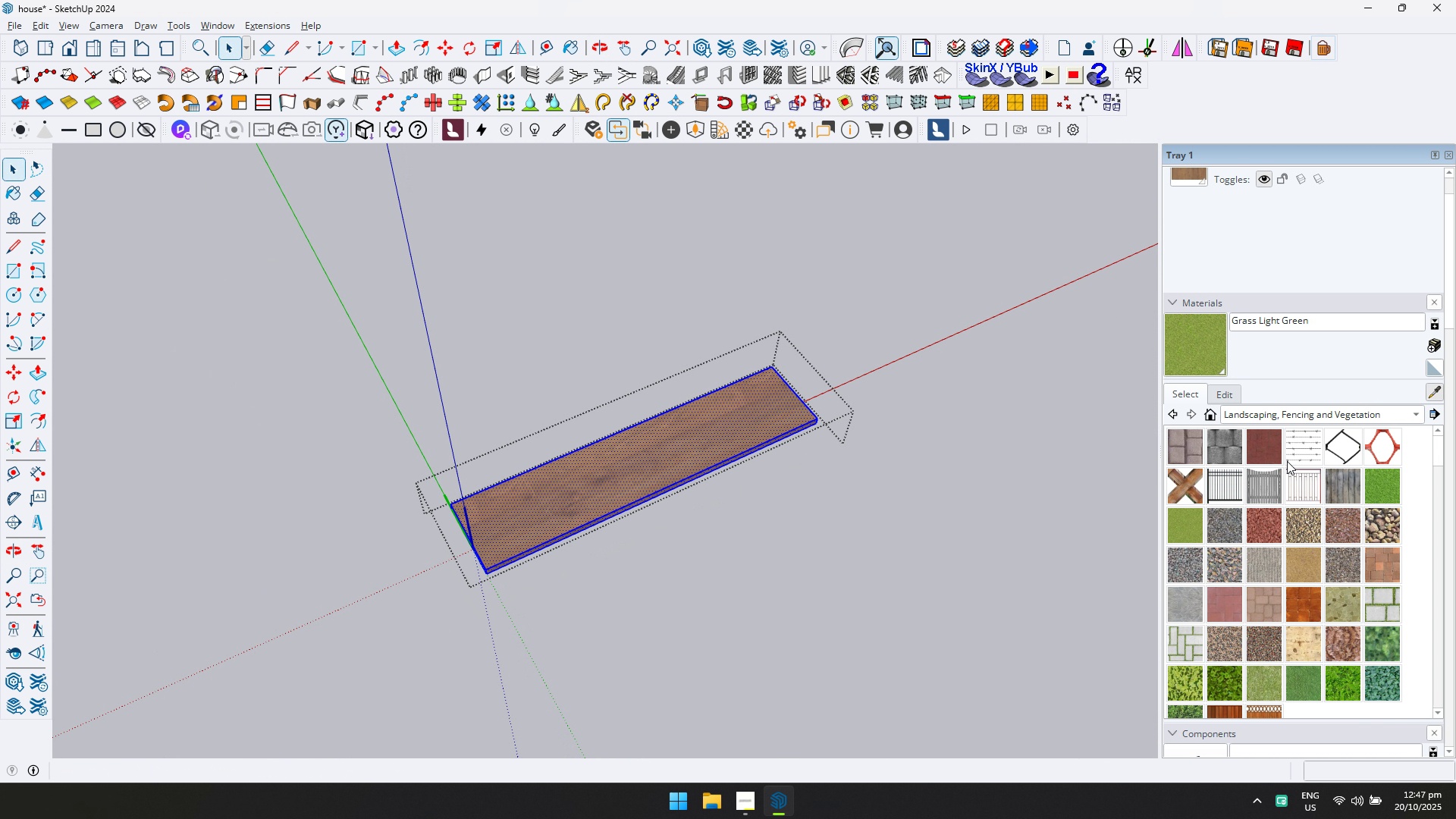 
key(D)
 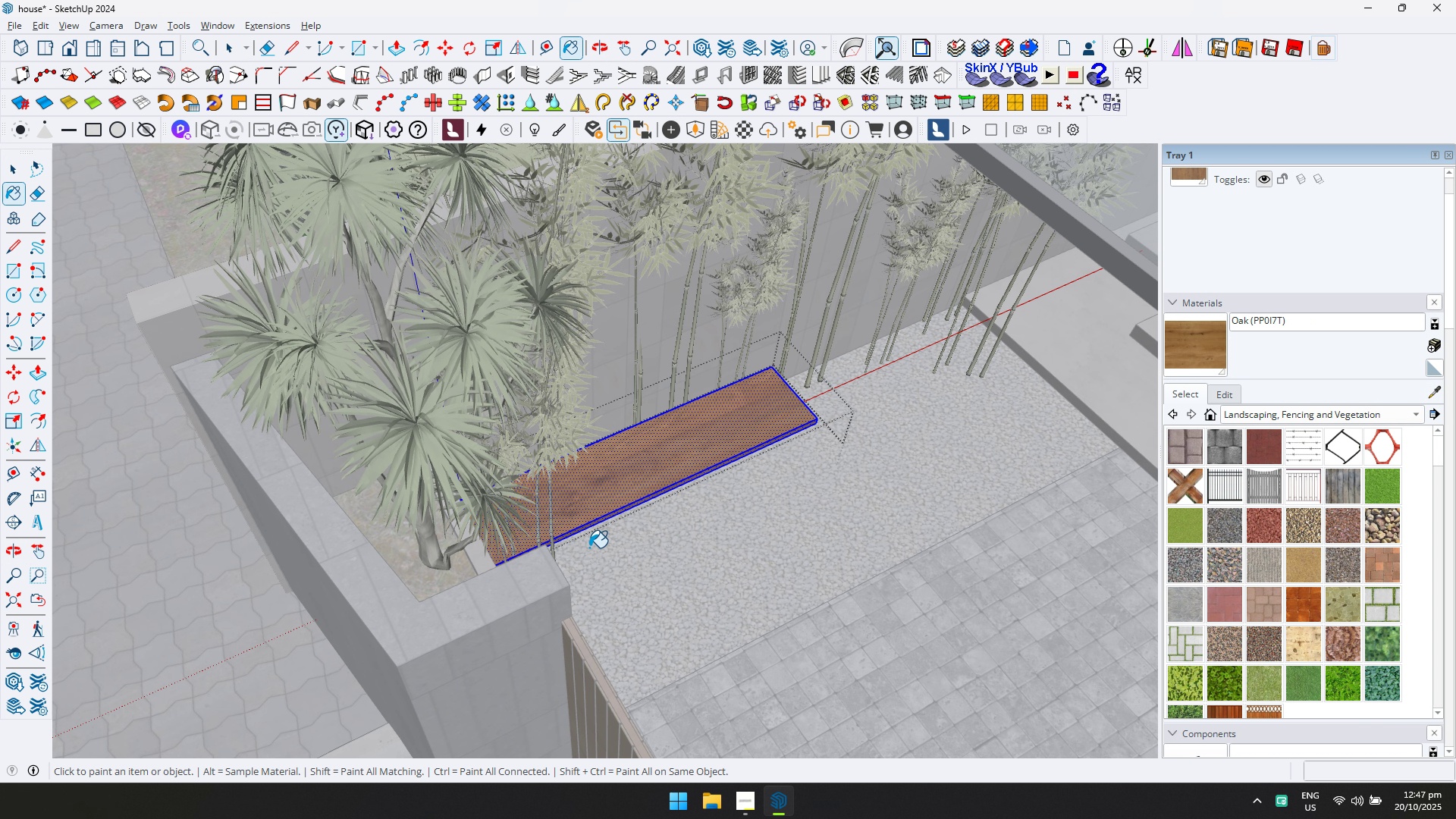 
double_click([606, 493])
 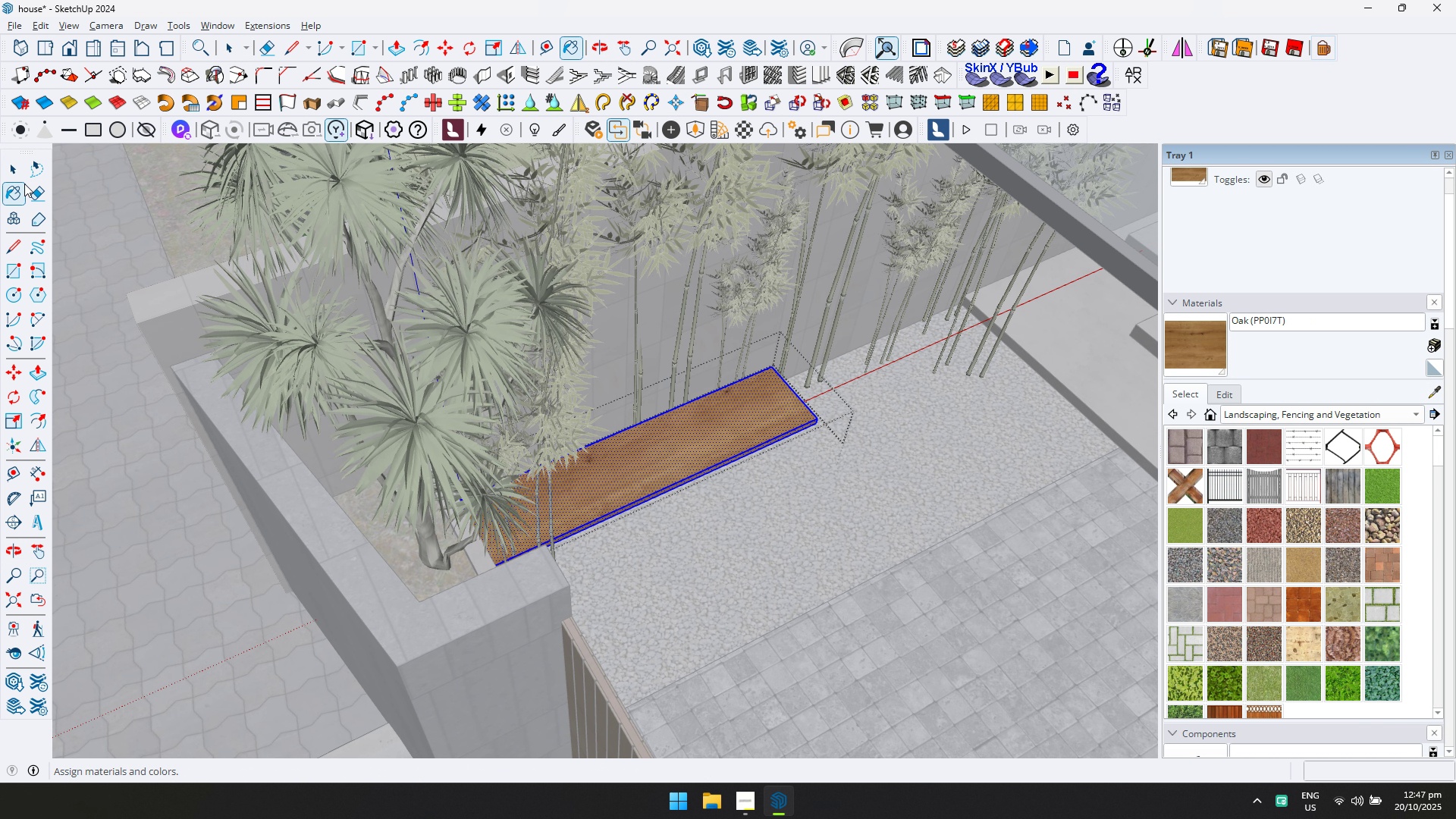 
left_click([19, 169])
 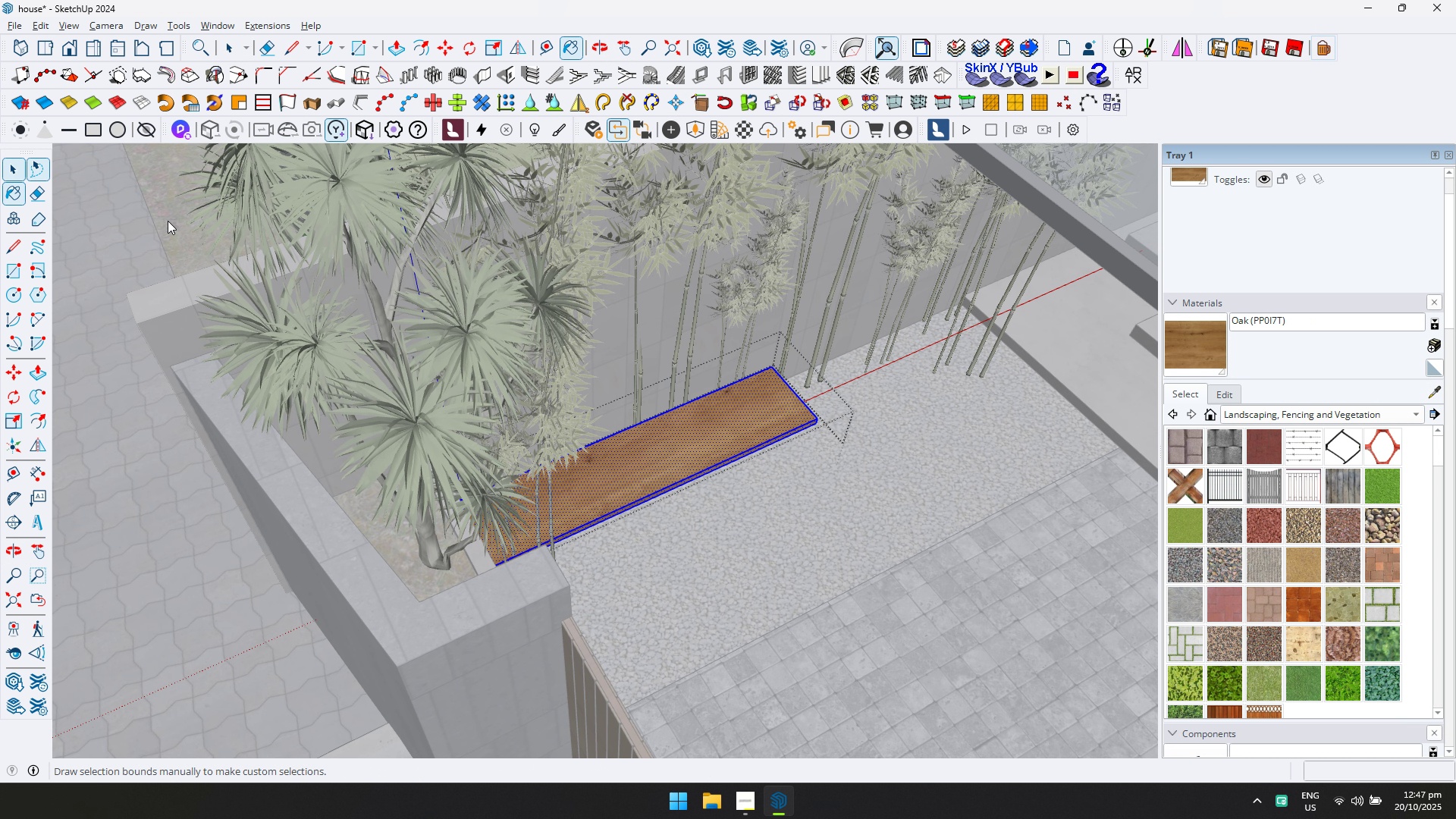 
key(Escape)
 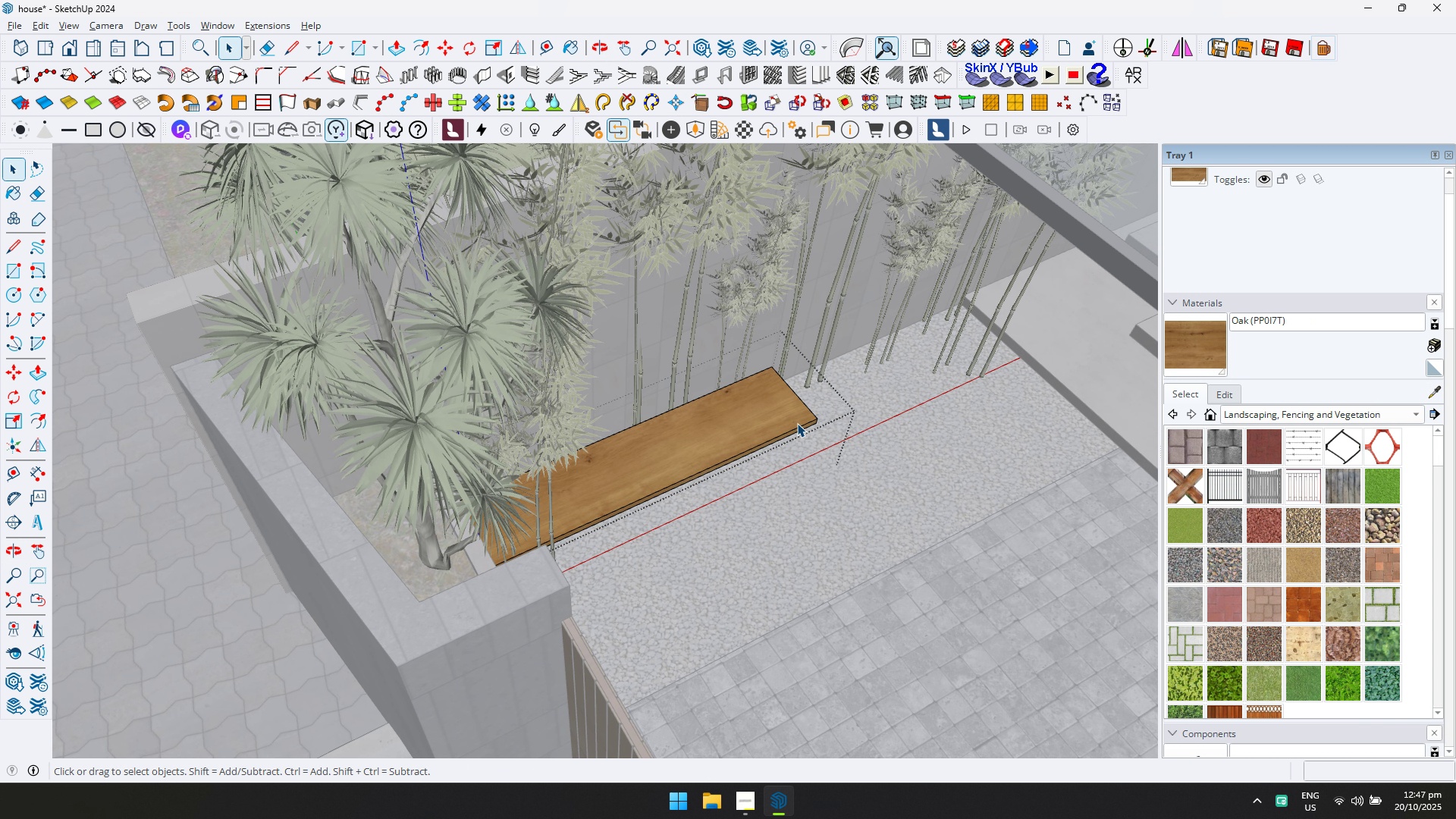 
scroll: coordinate [799, 432], scroll_direction: down, amount: 13.0
 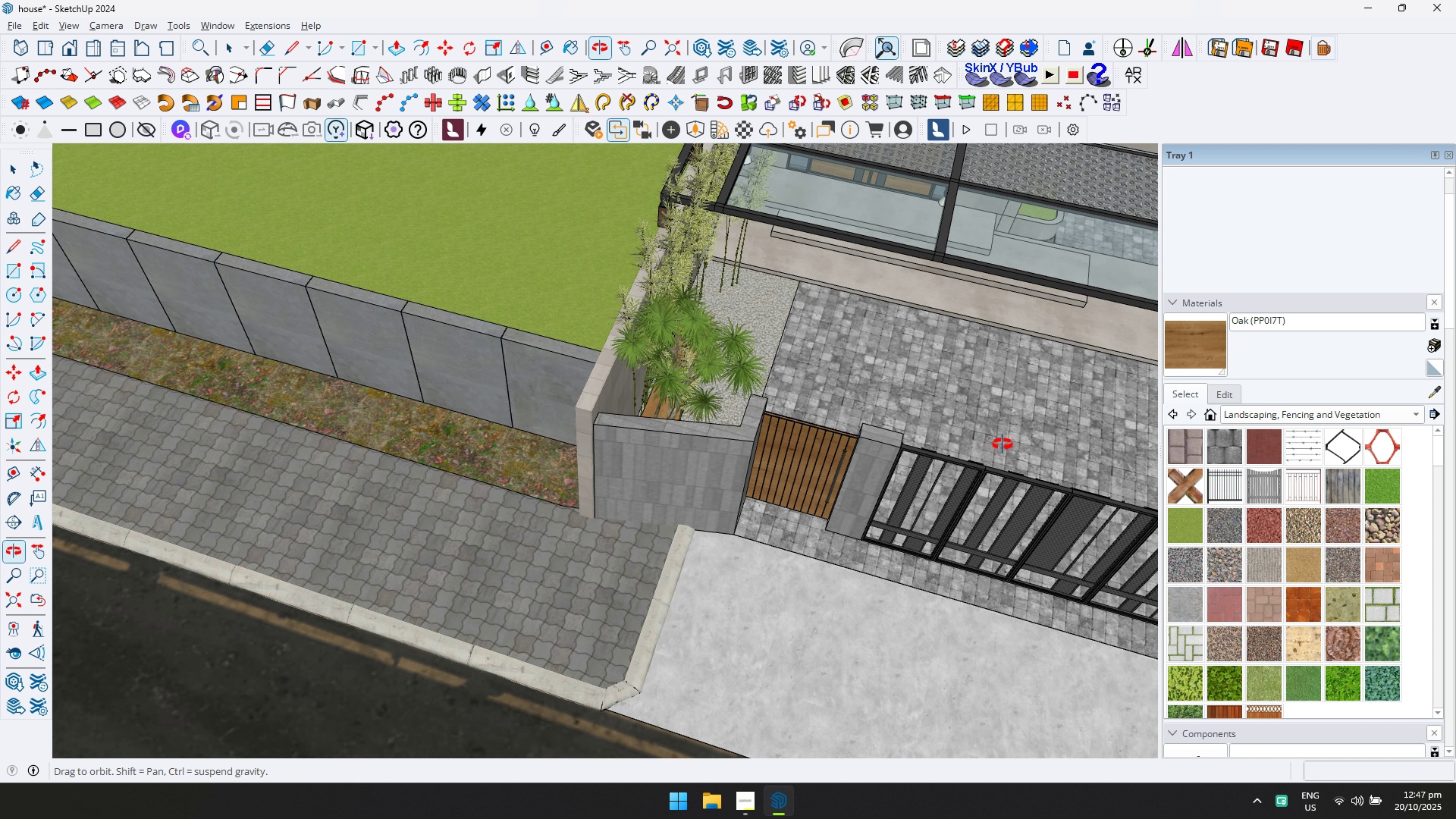 
key(Escape)
 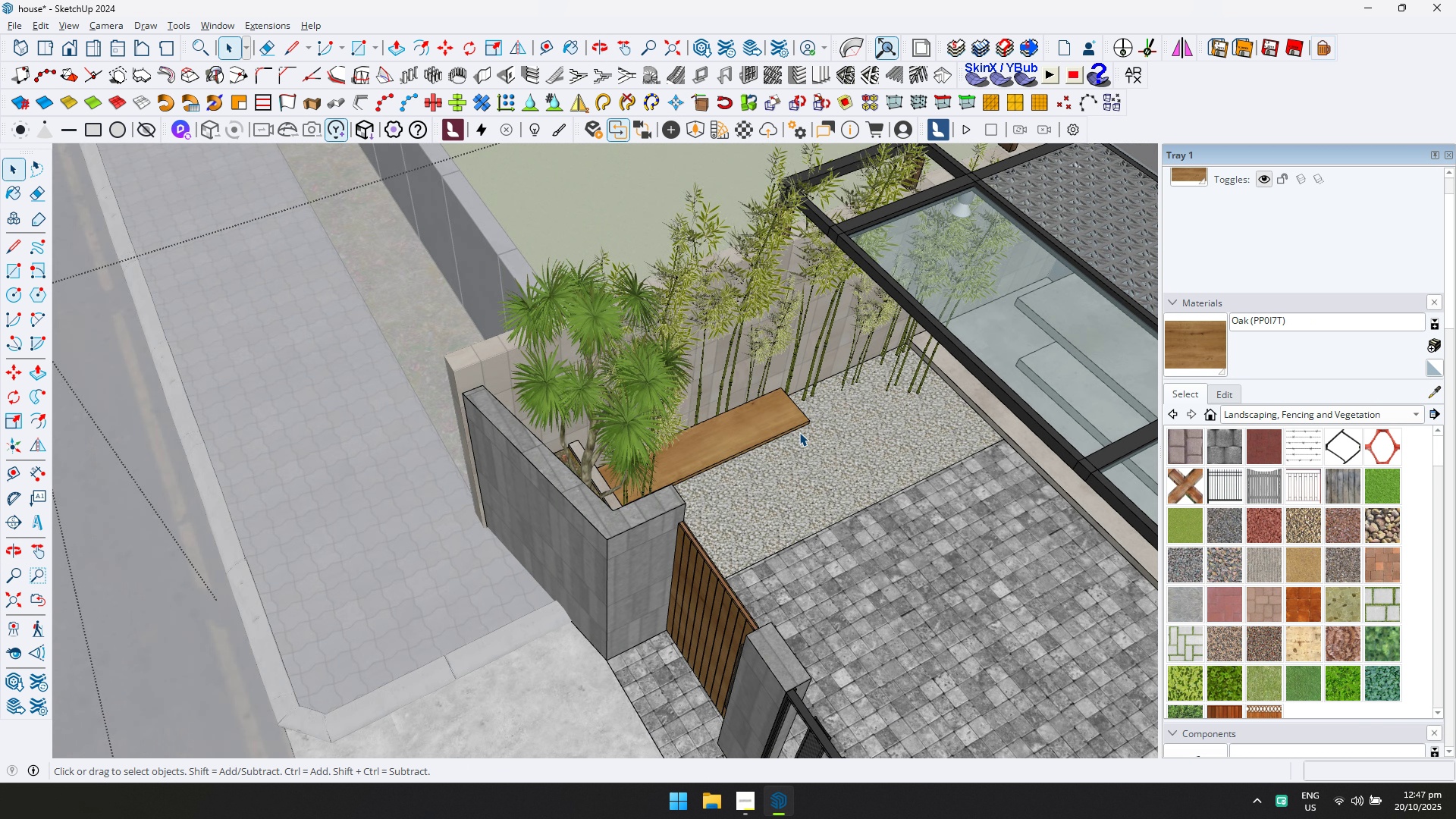 
key(Escape)
 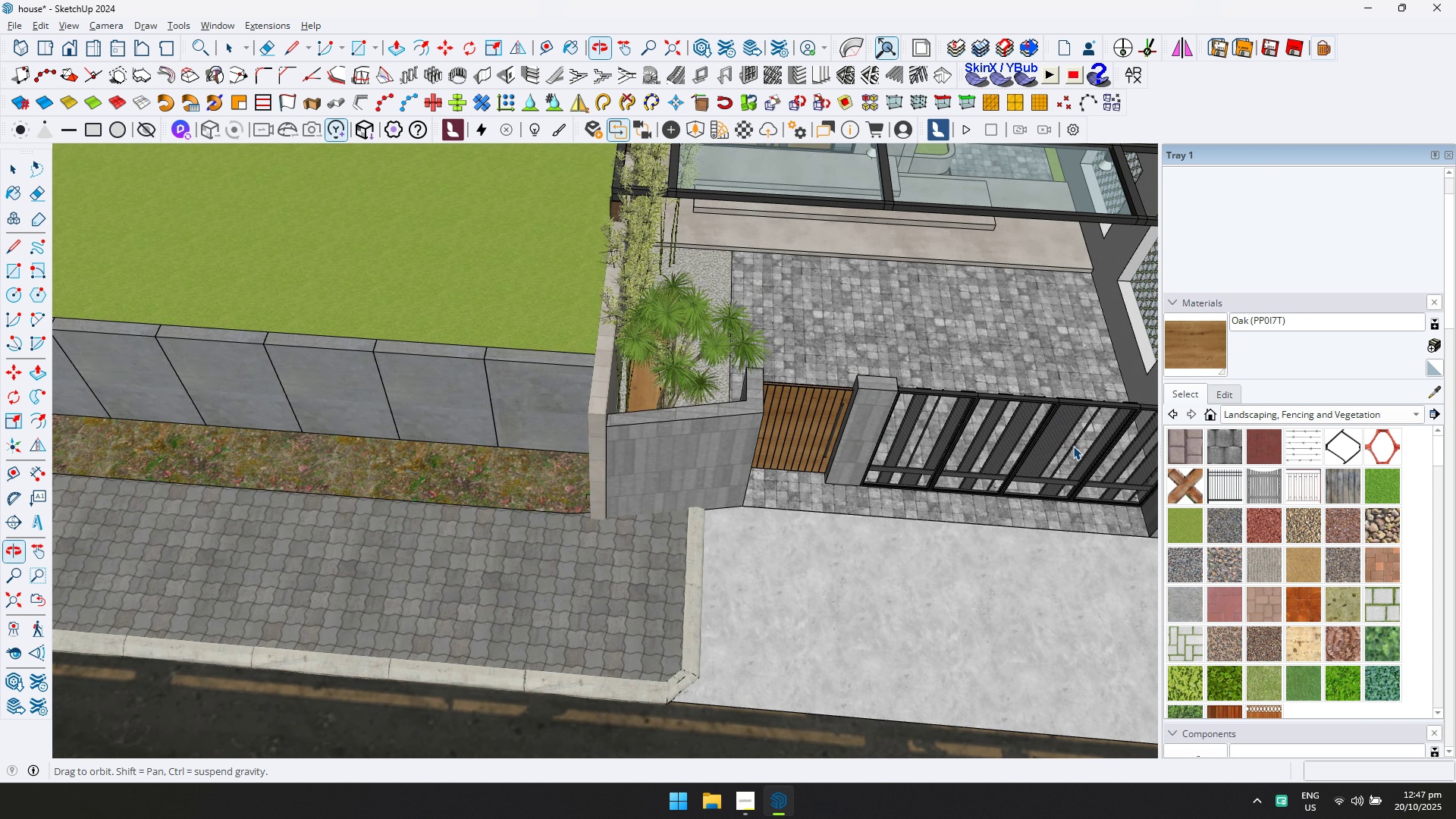 
scroll: coordinate [648, 414], scroll_direction: up, amount: 4.0
 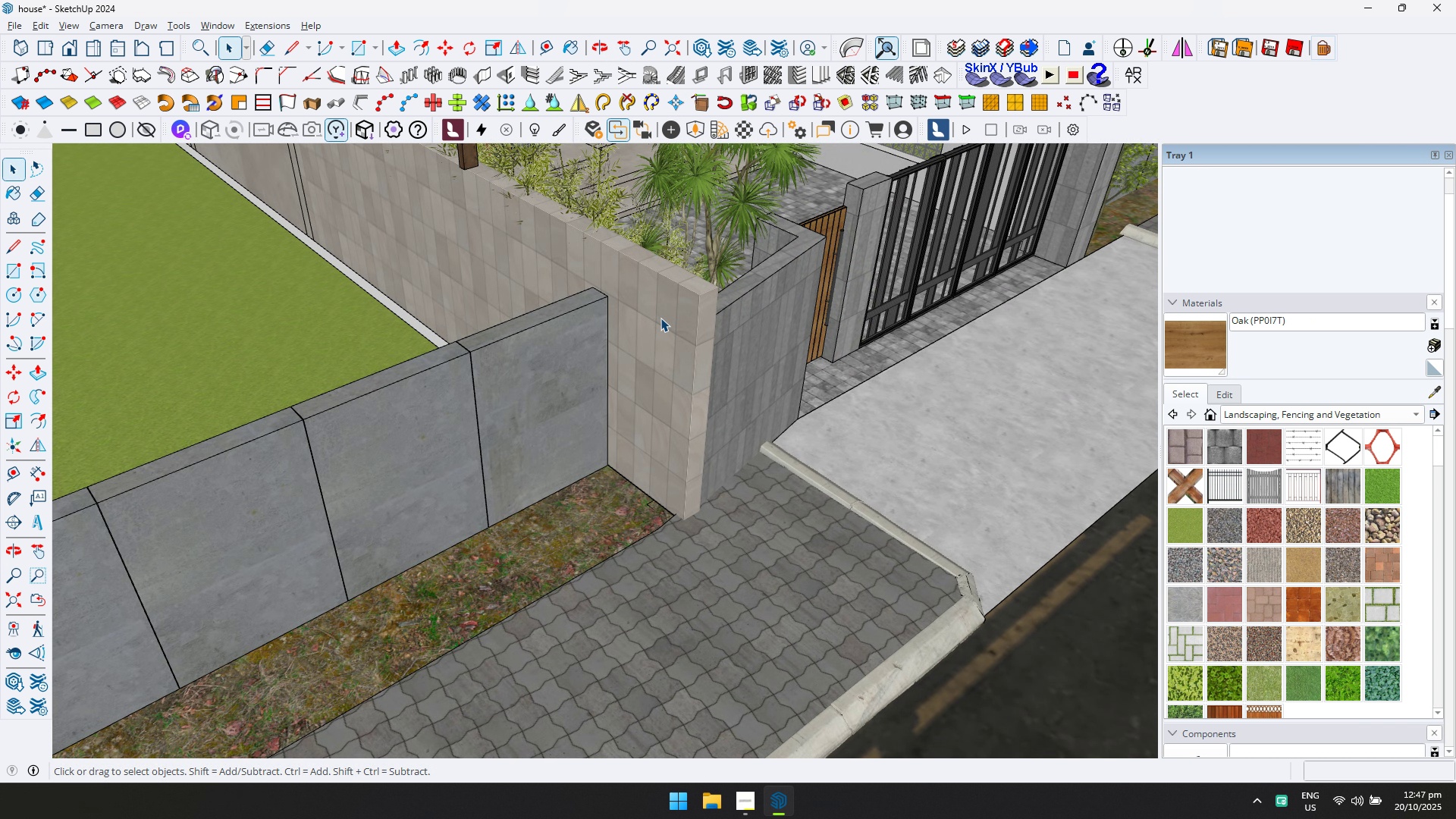 
double_click([660, 318])
 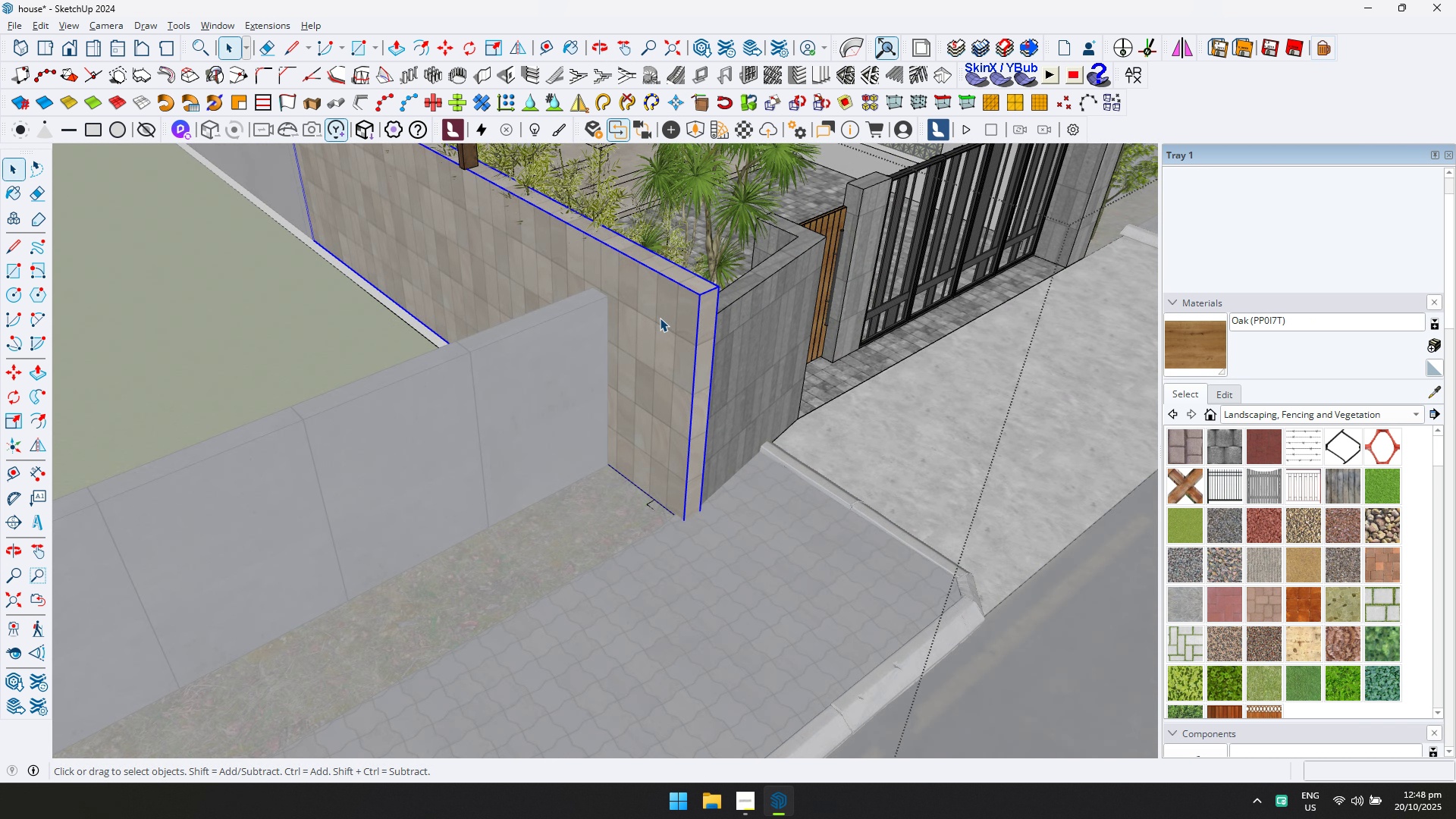 
triple_click([660, 318])
 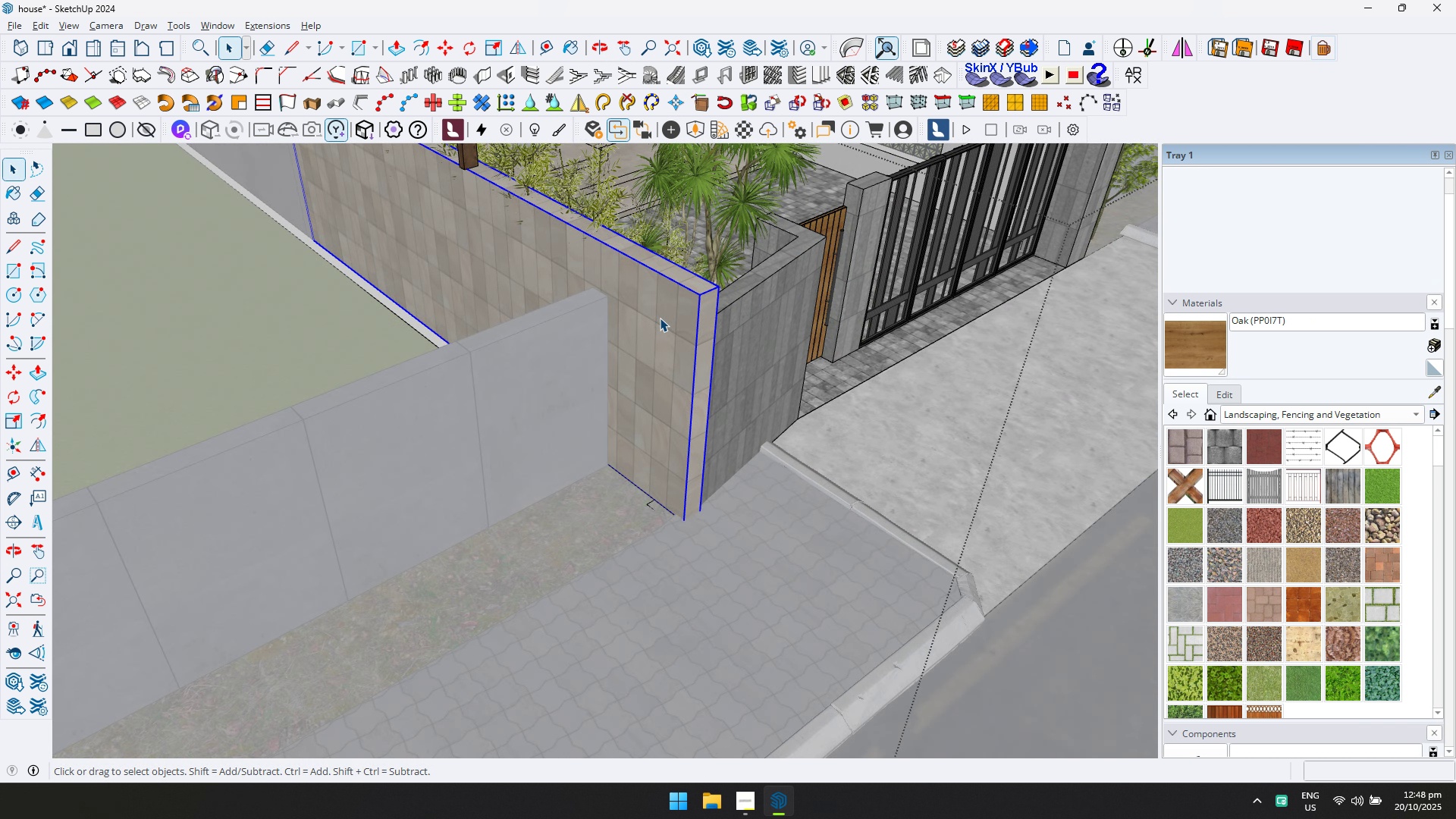 
triple_click([660, 318])
 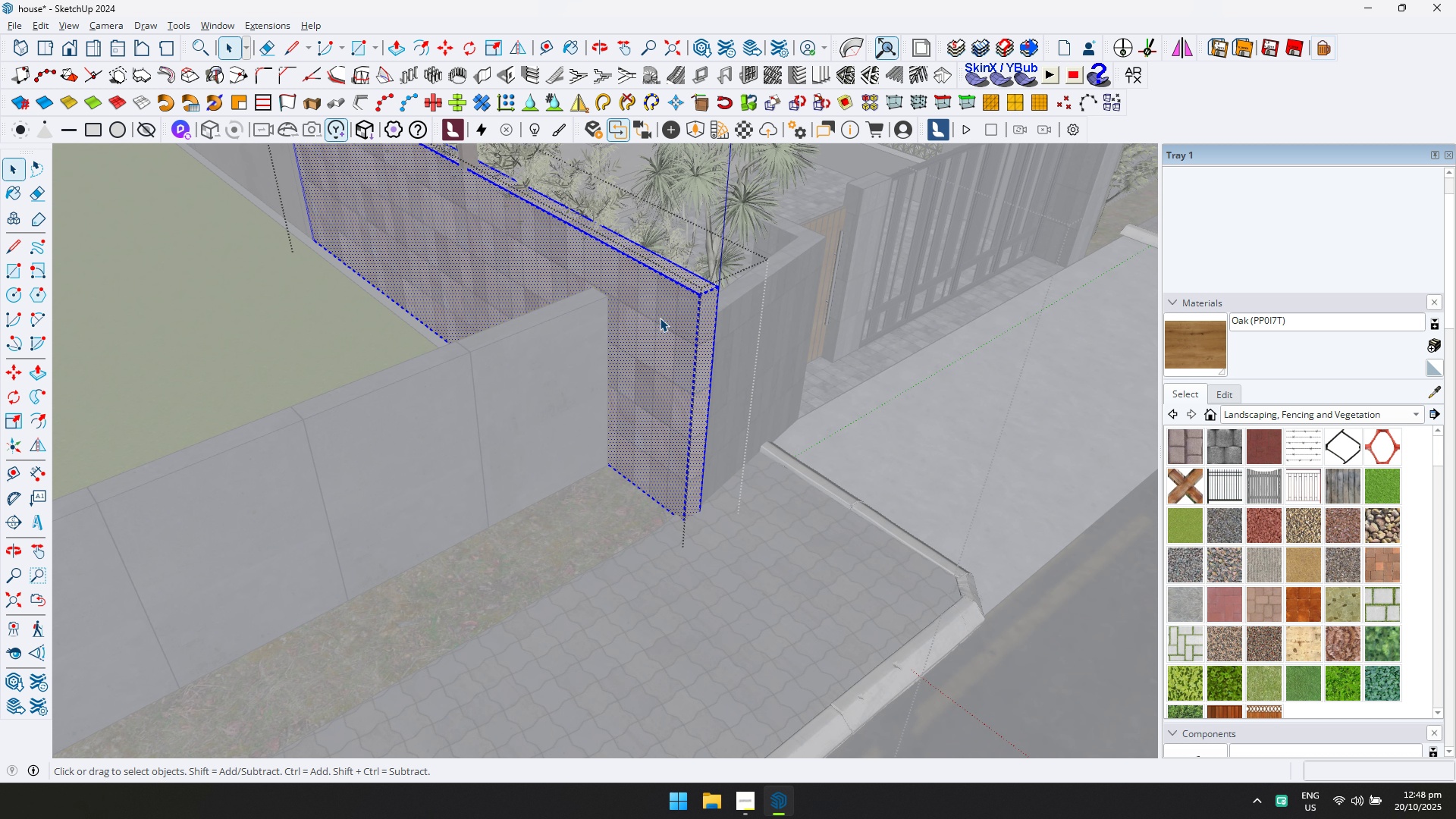 
triple_click([660, 318])
 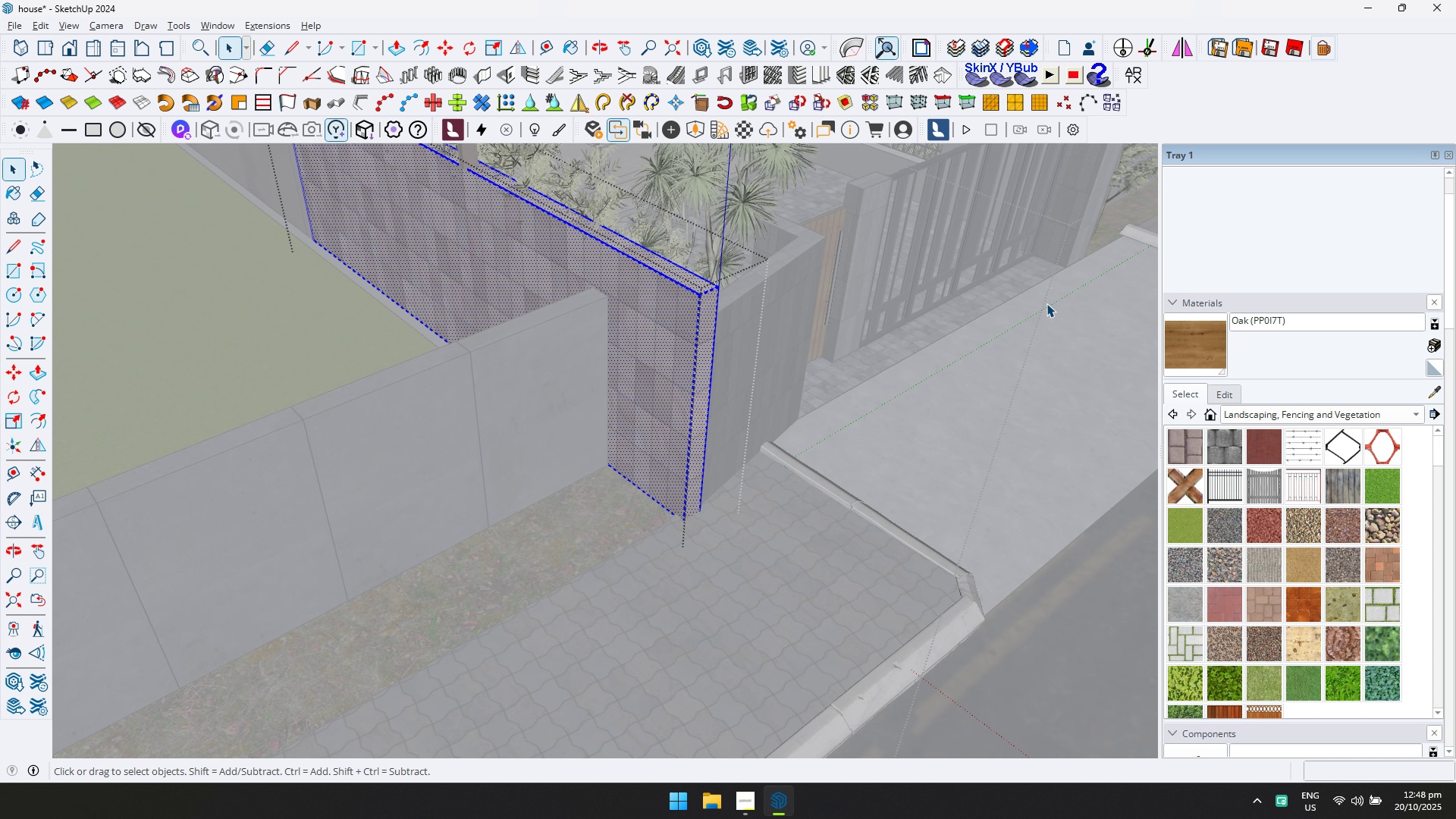 
key(Control+A)
 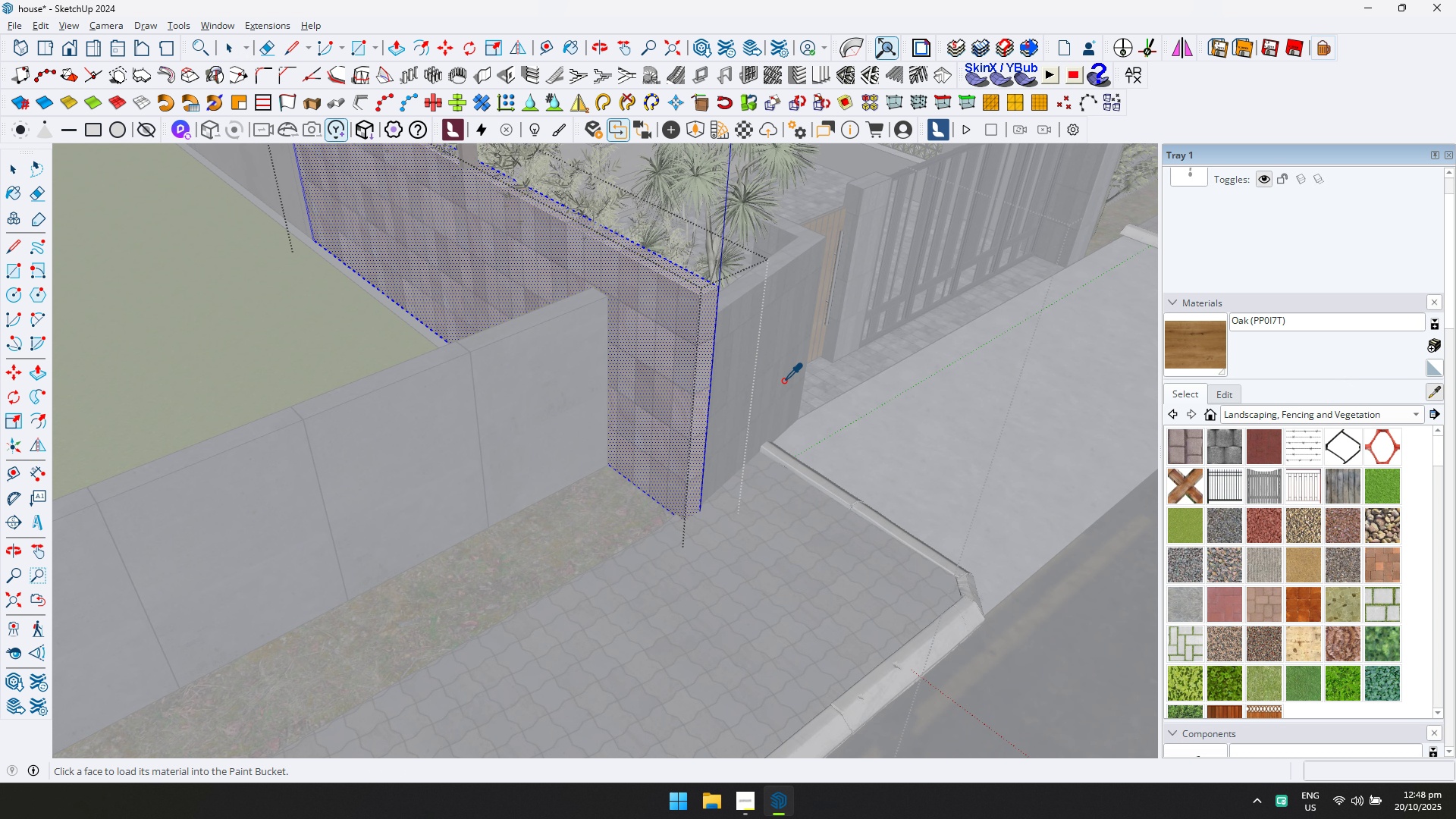 
key(Control+ControlLeft)
 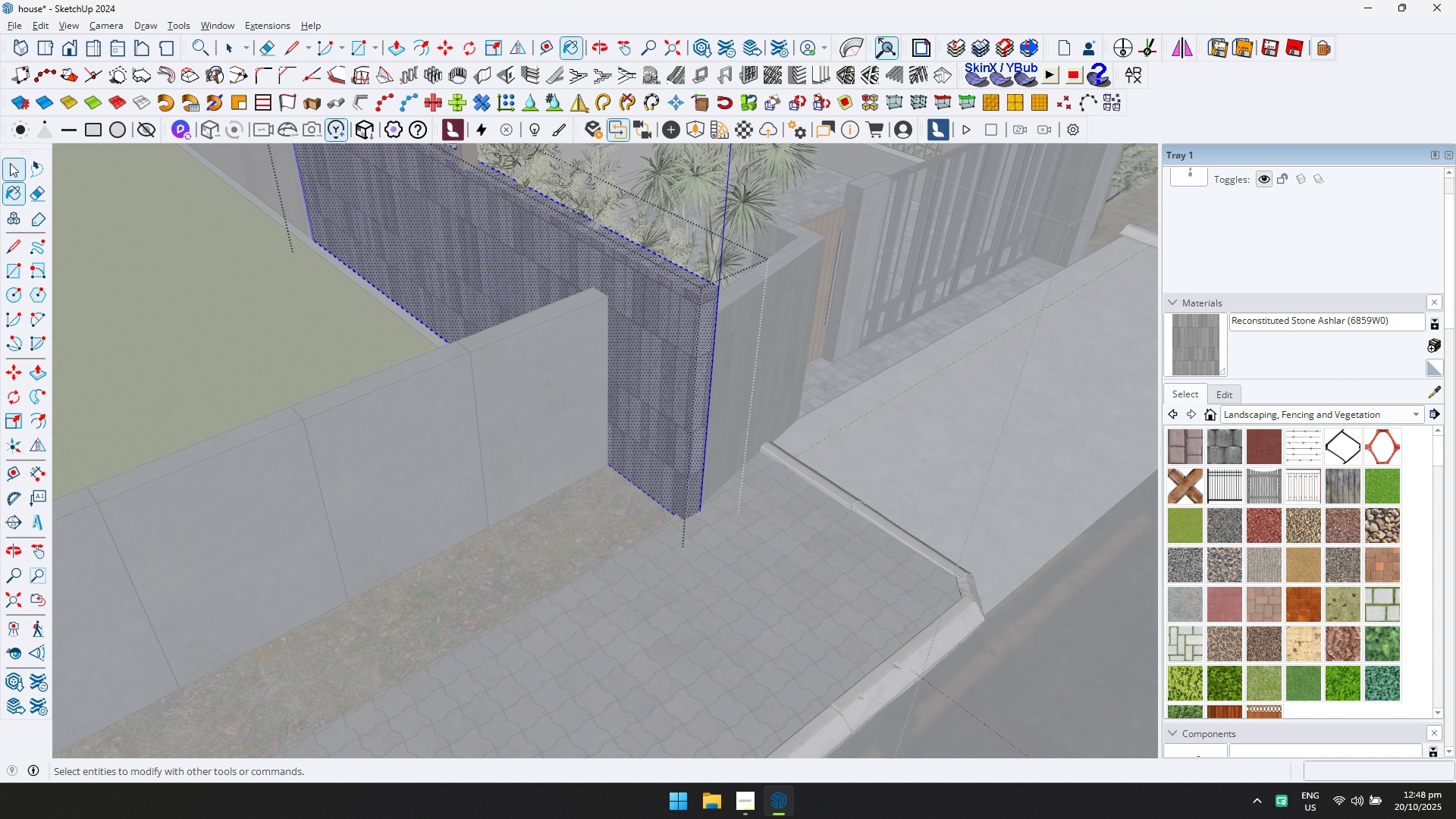 
left_click([9, 165])
 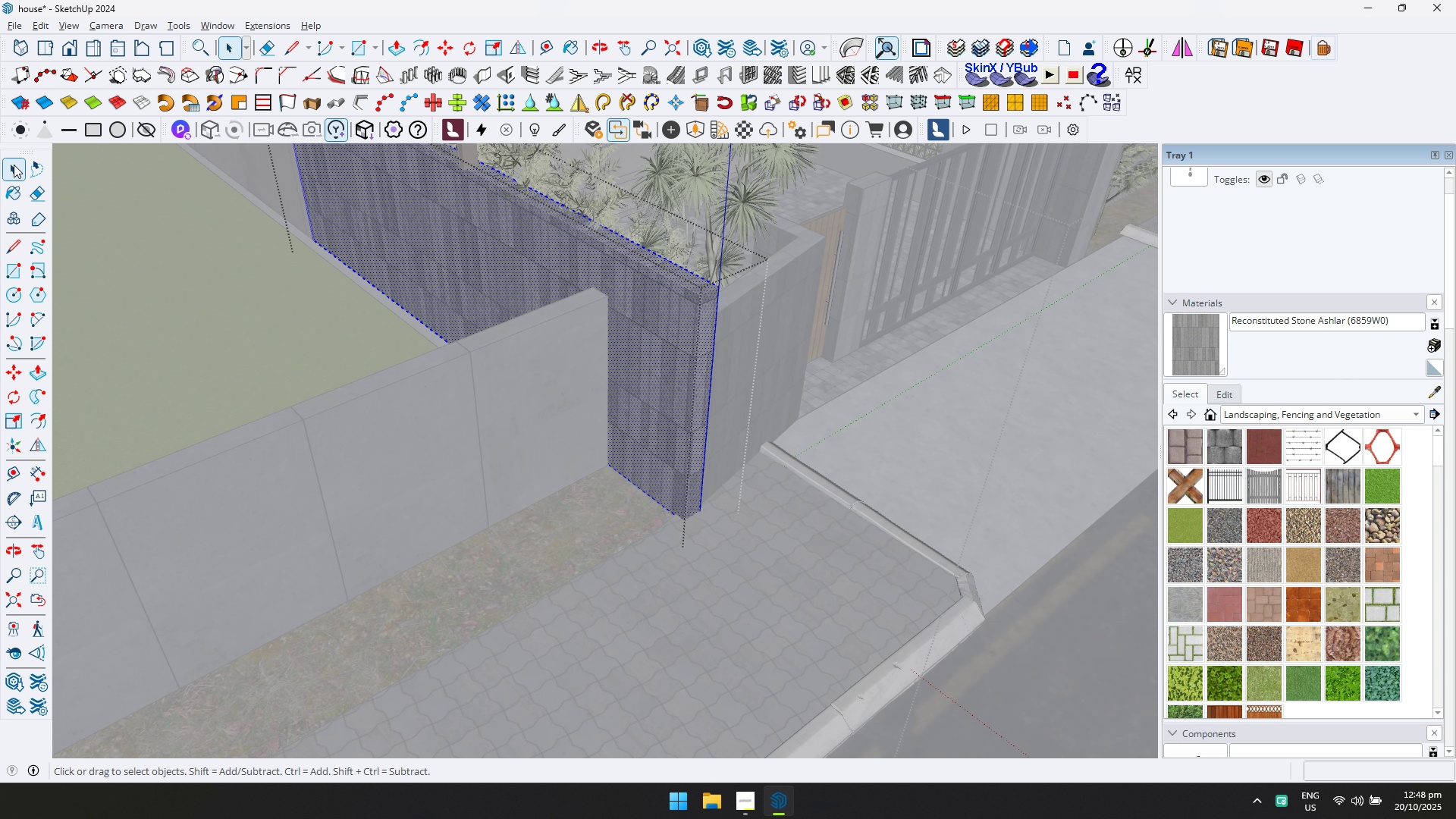 
key(Escape)
 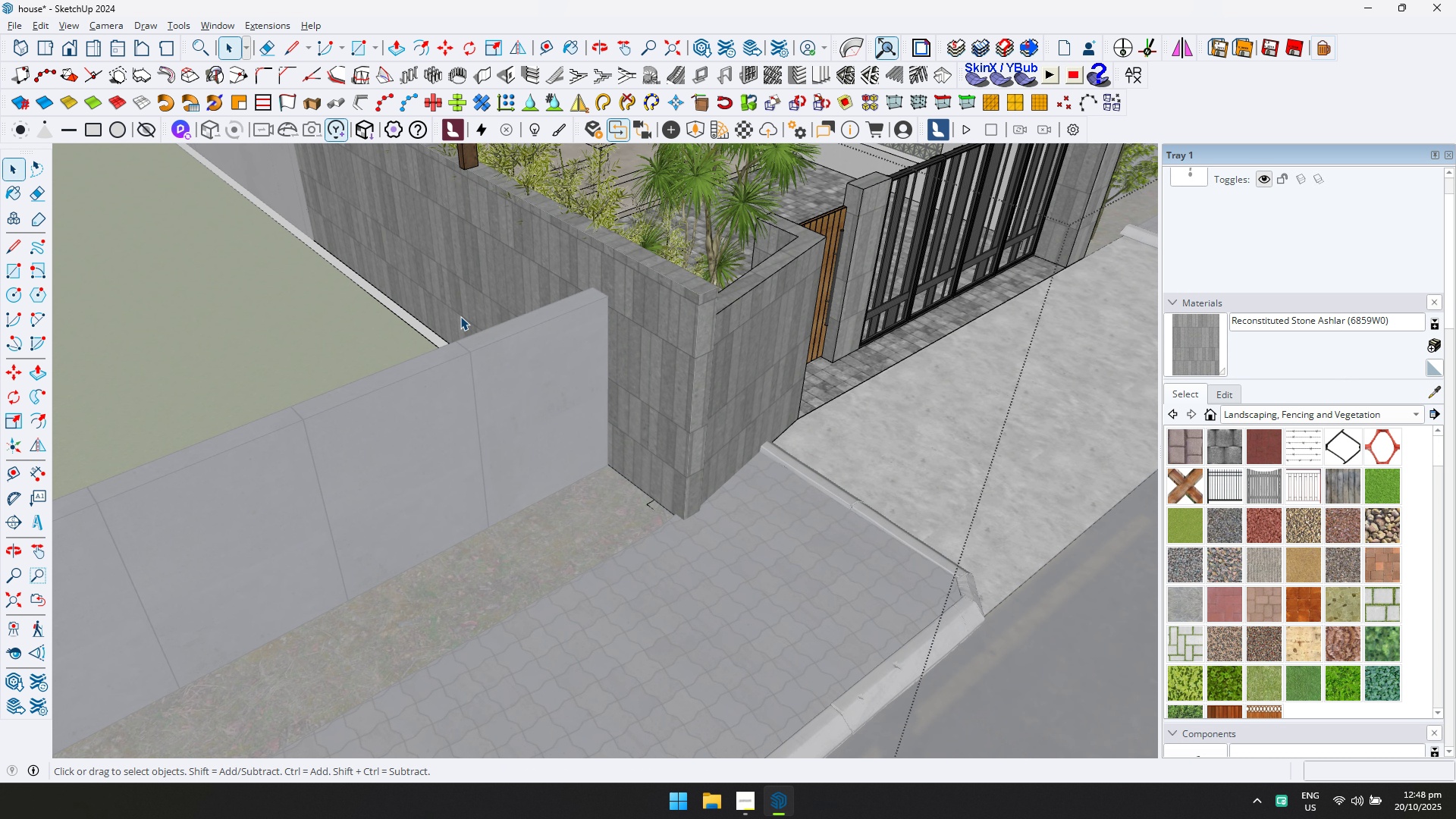 
key(Escape)
 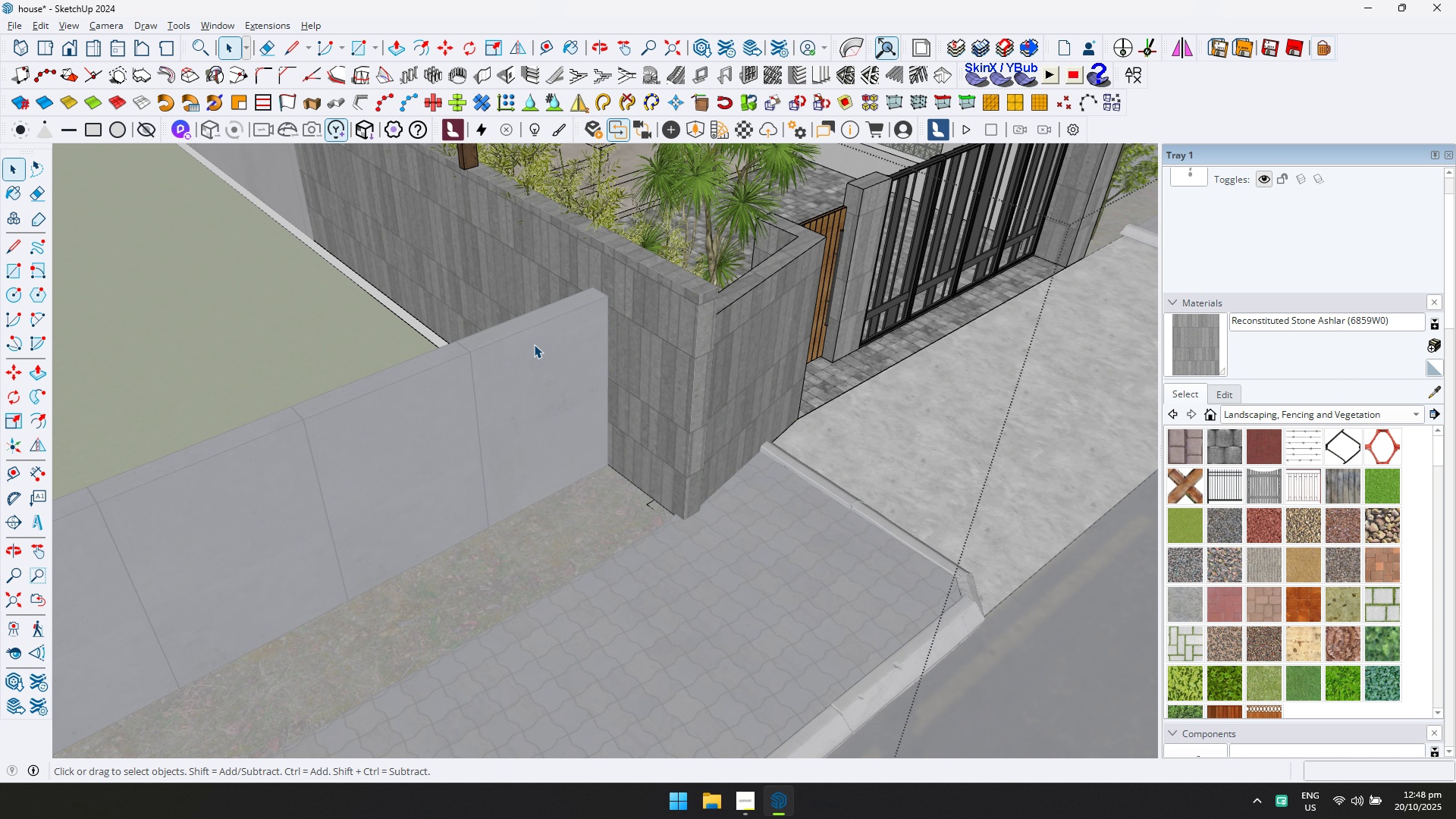 
scroll: coordinate [573, 353], scroll_direction: down, amount: 6.0
 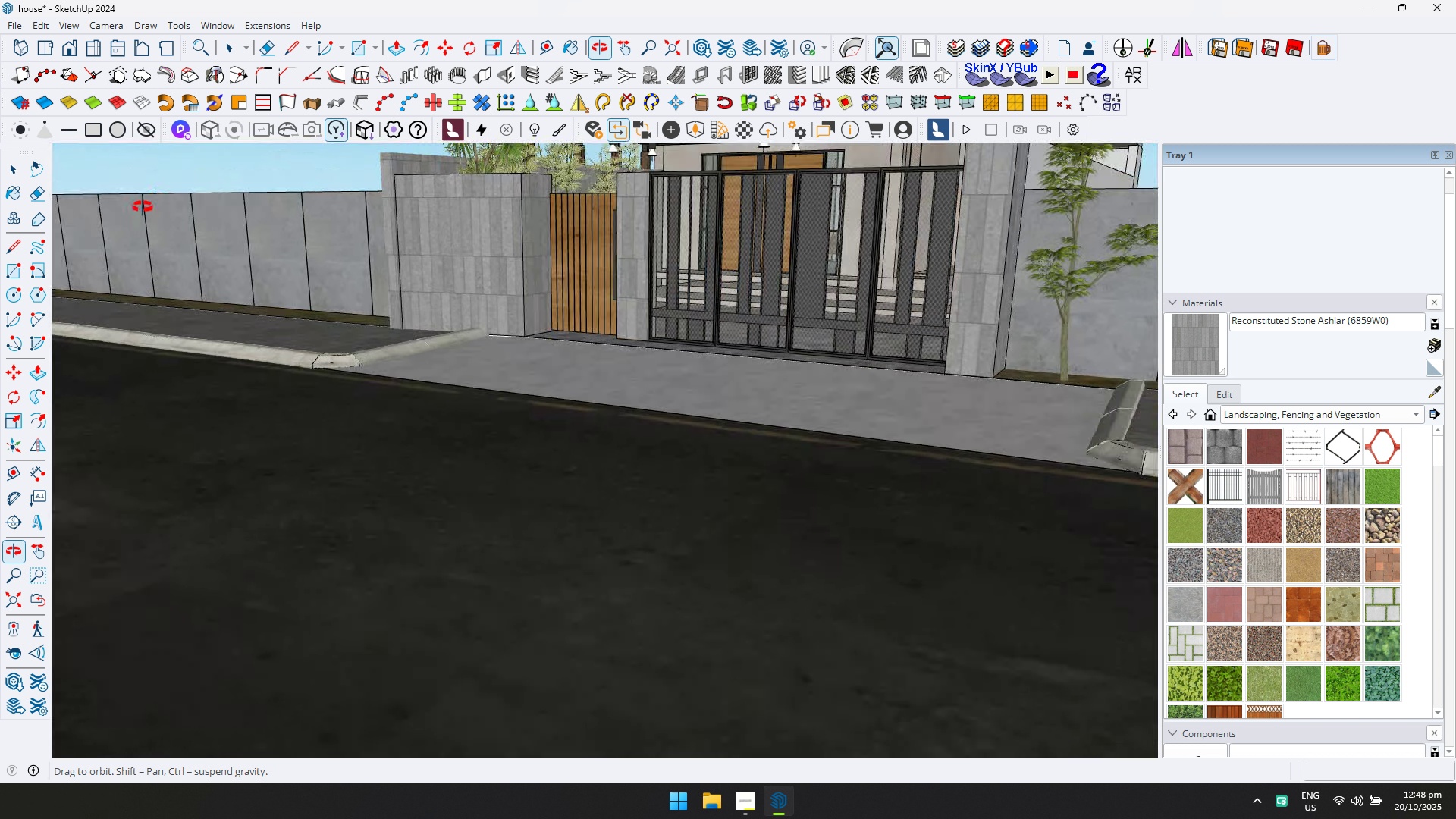 
hold_key(key=ShiftLeft, duration=0.62)
 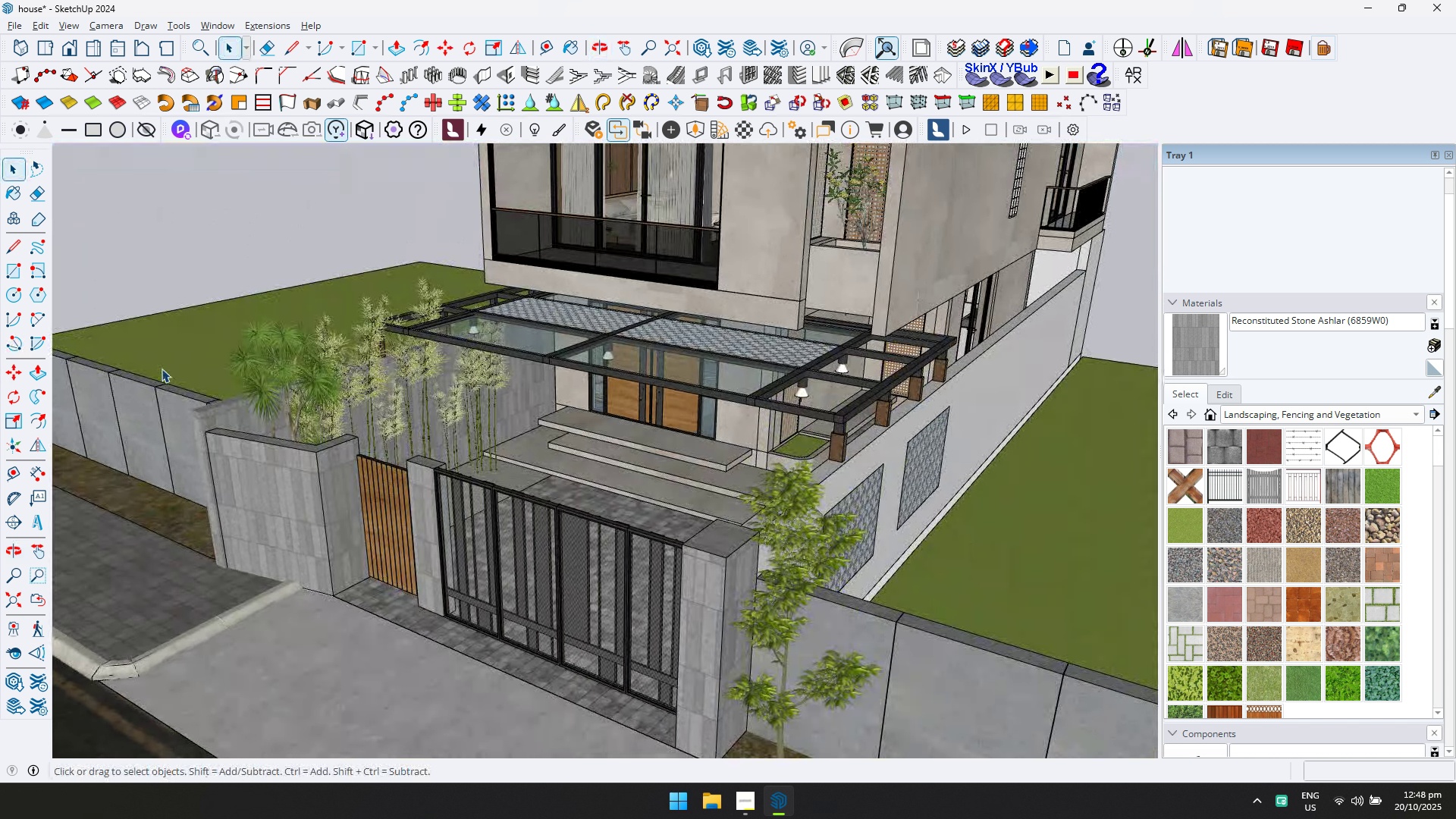 
scroll: coordinate [845, 442], scroll_direction: up, amount: 8.0
 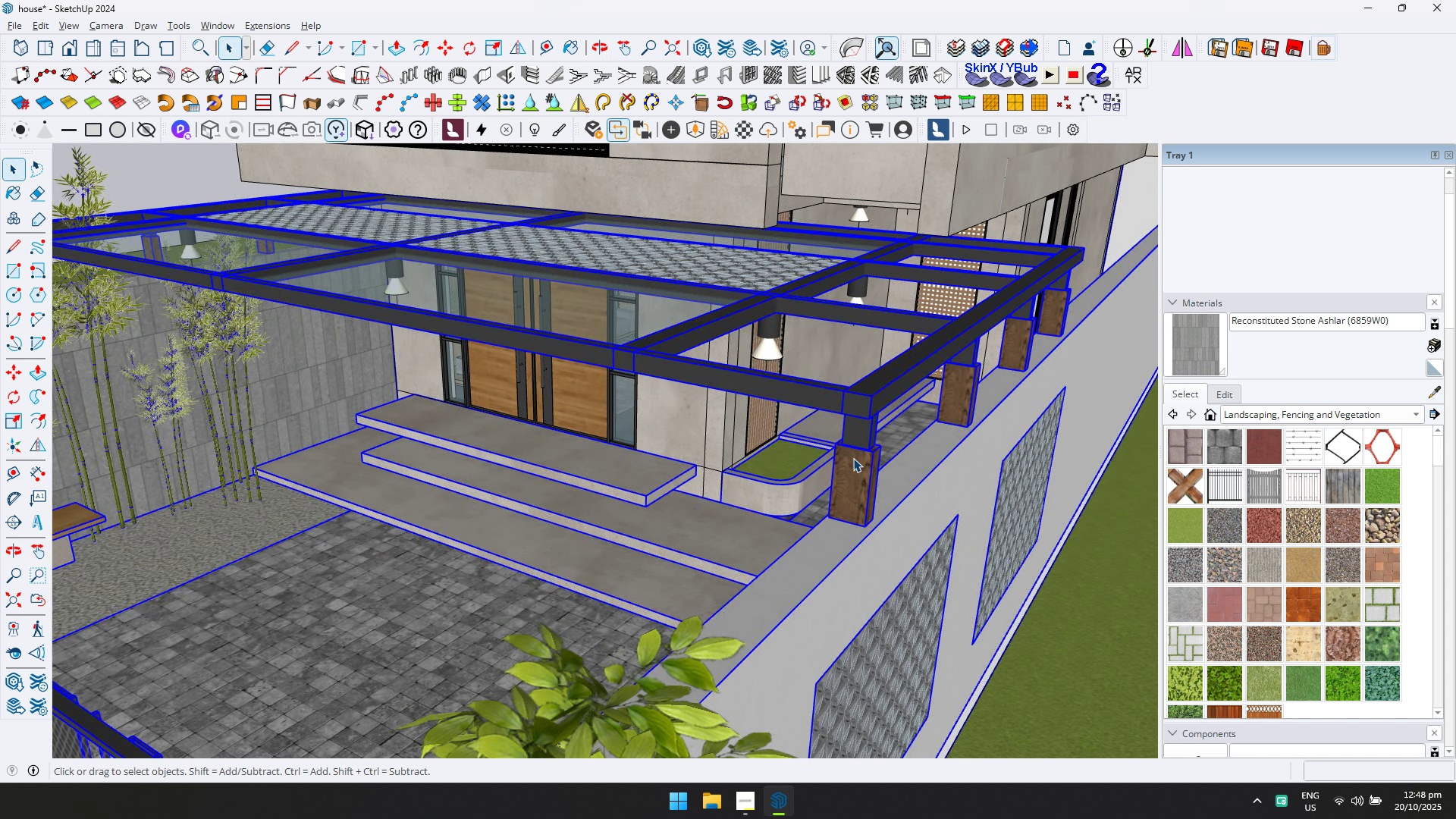 
double_click([853, 458])
 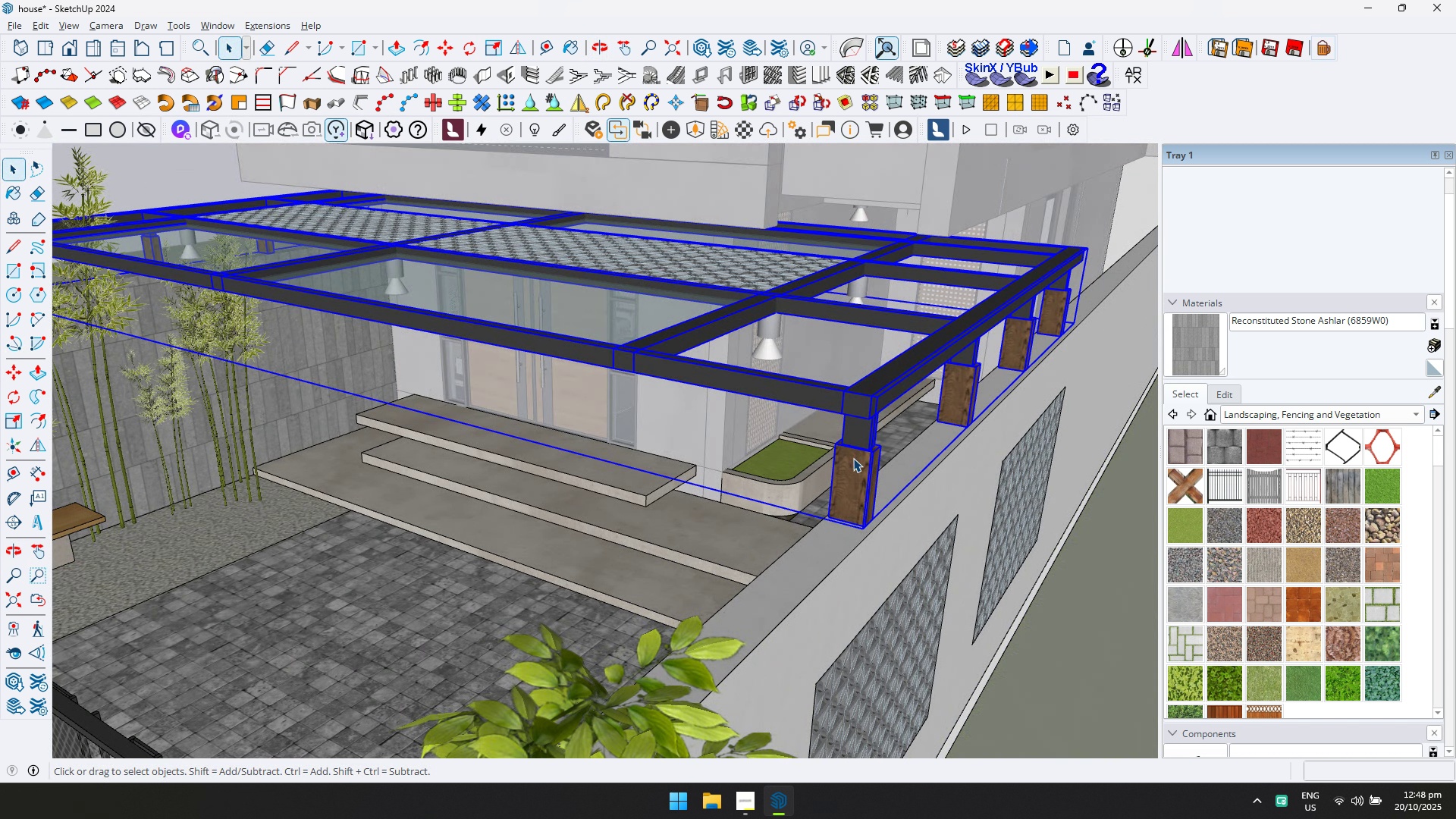 
triple_click([853, 458])
 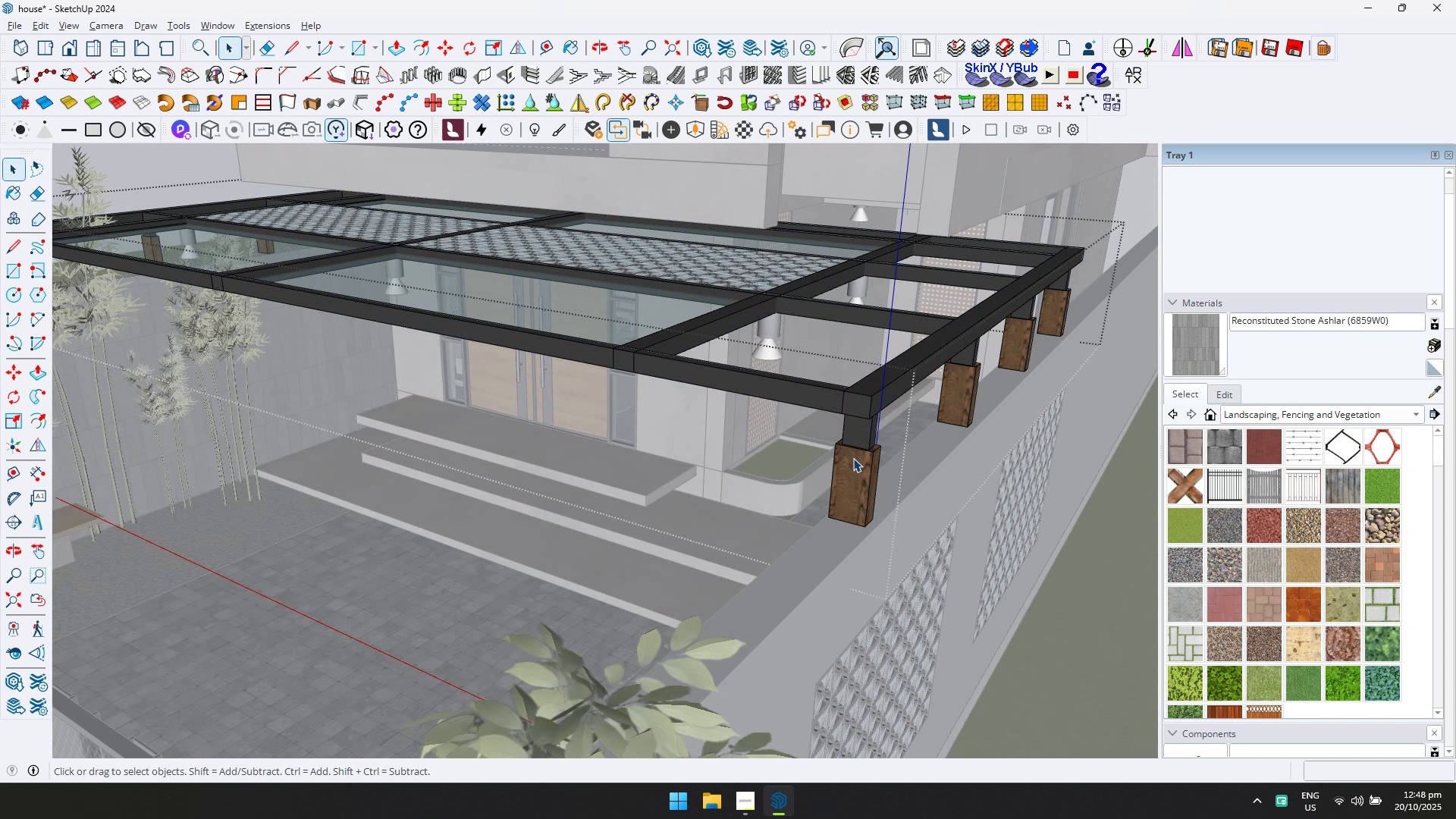 
triple_click([853, 458])
 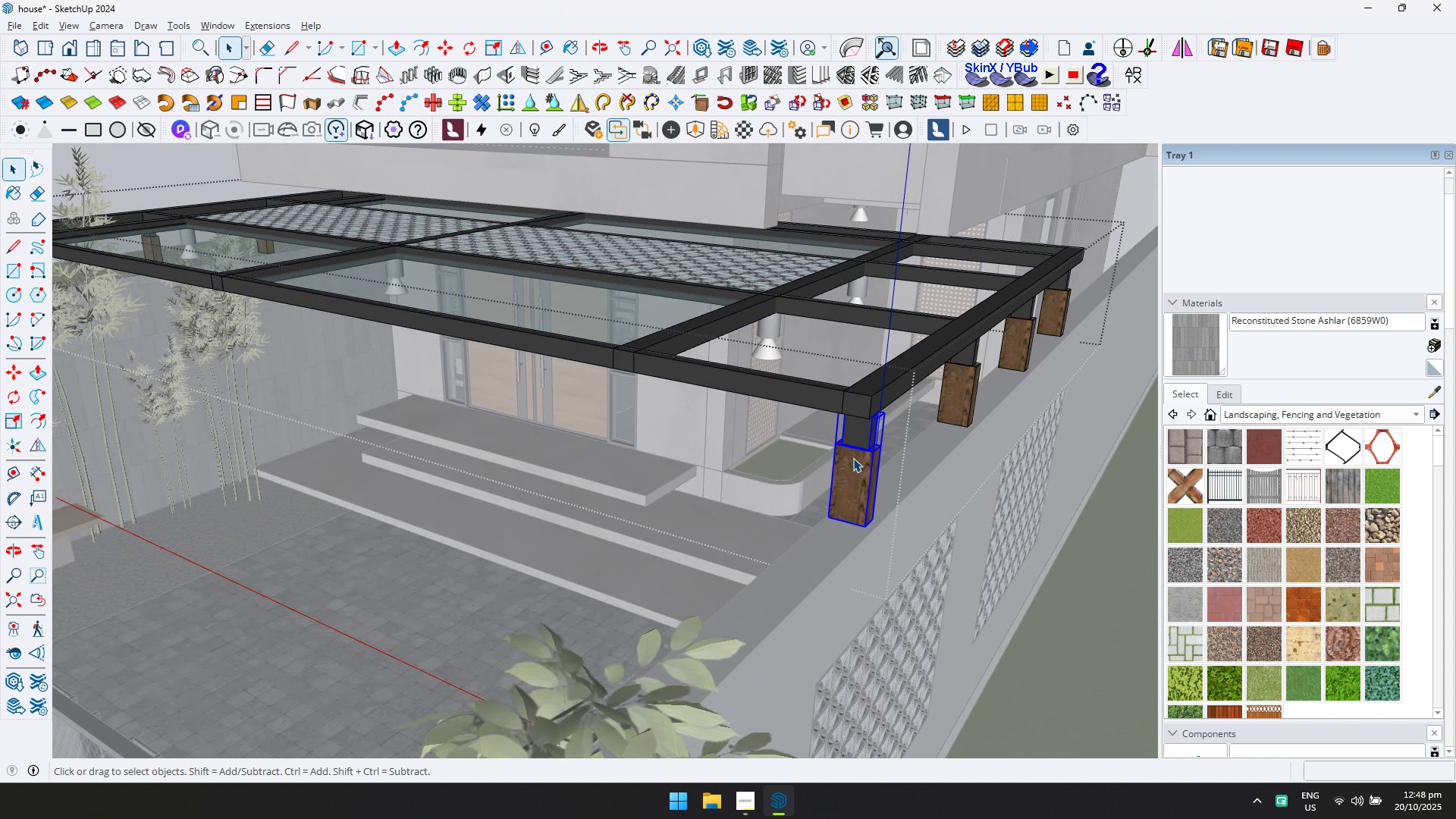 
triple_click([853, 458])
 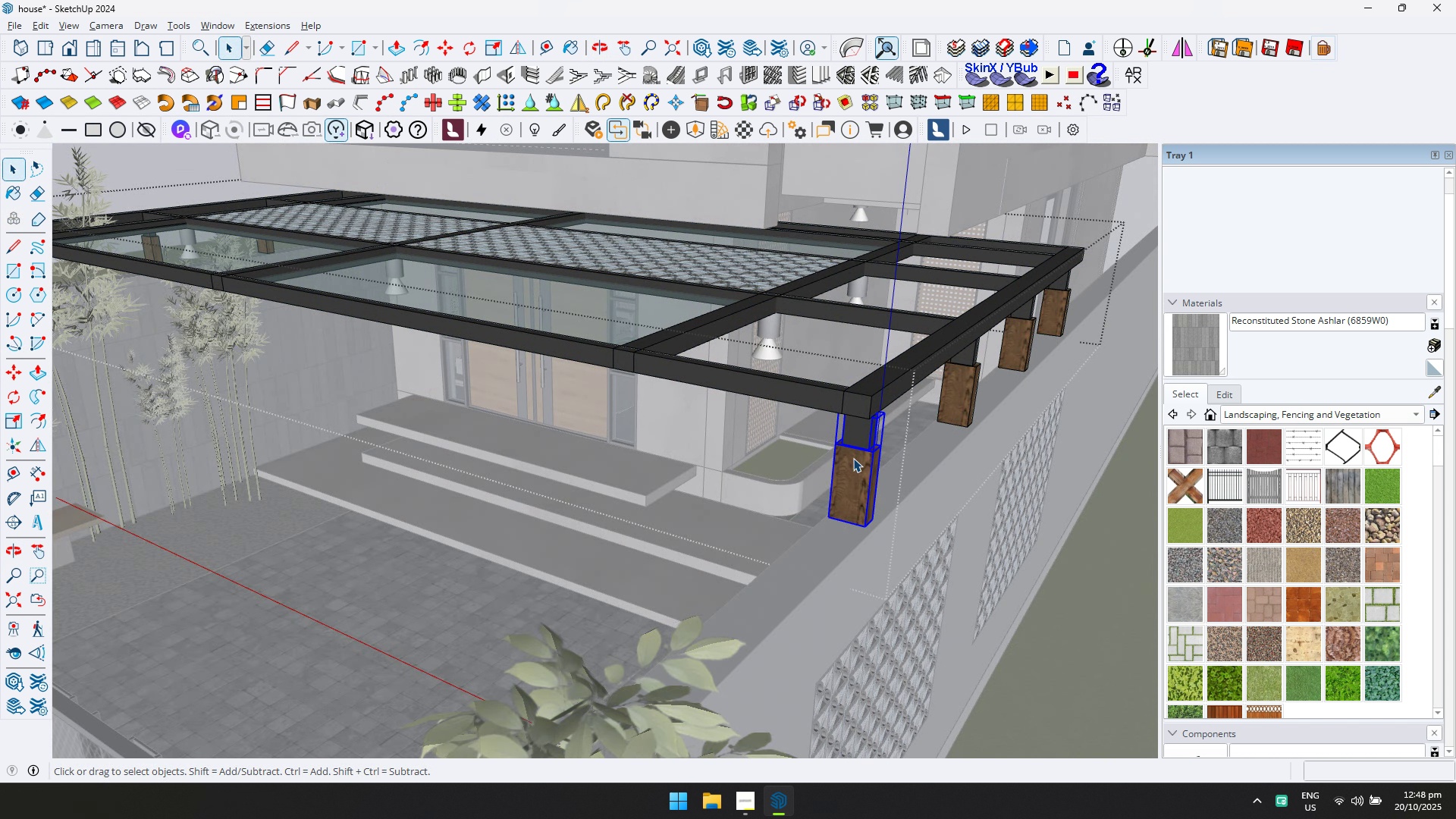 
triple_click([853, 458])
 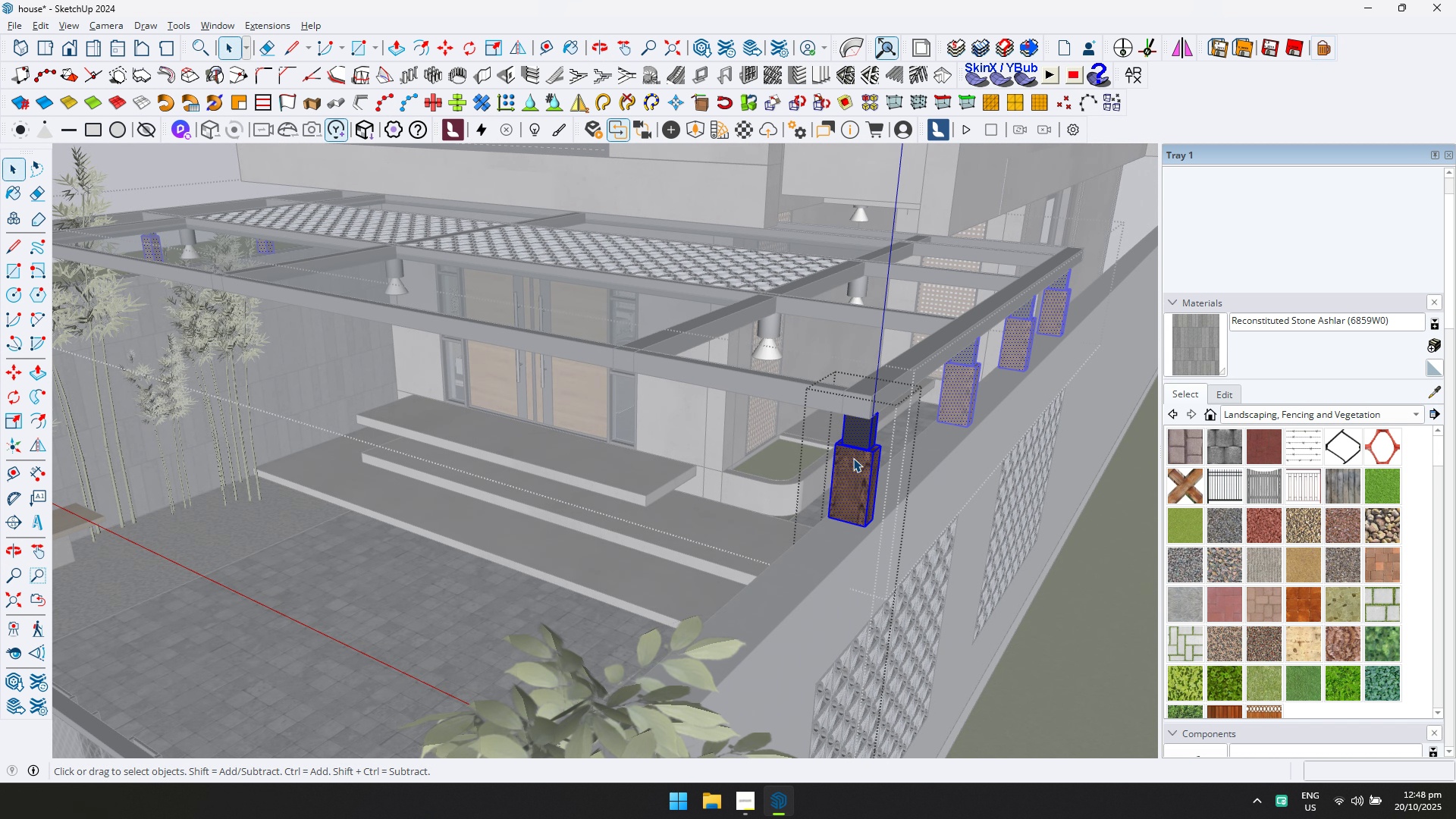 
triple_click([853, 458])
 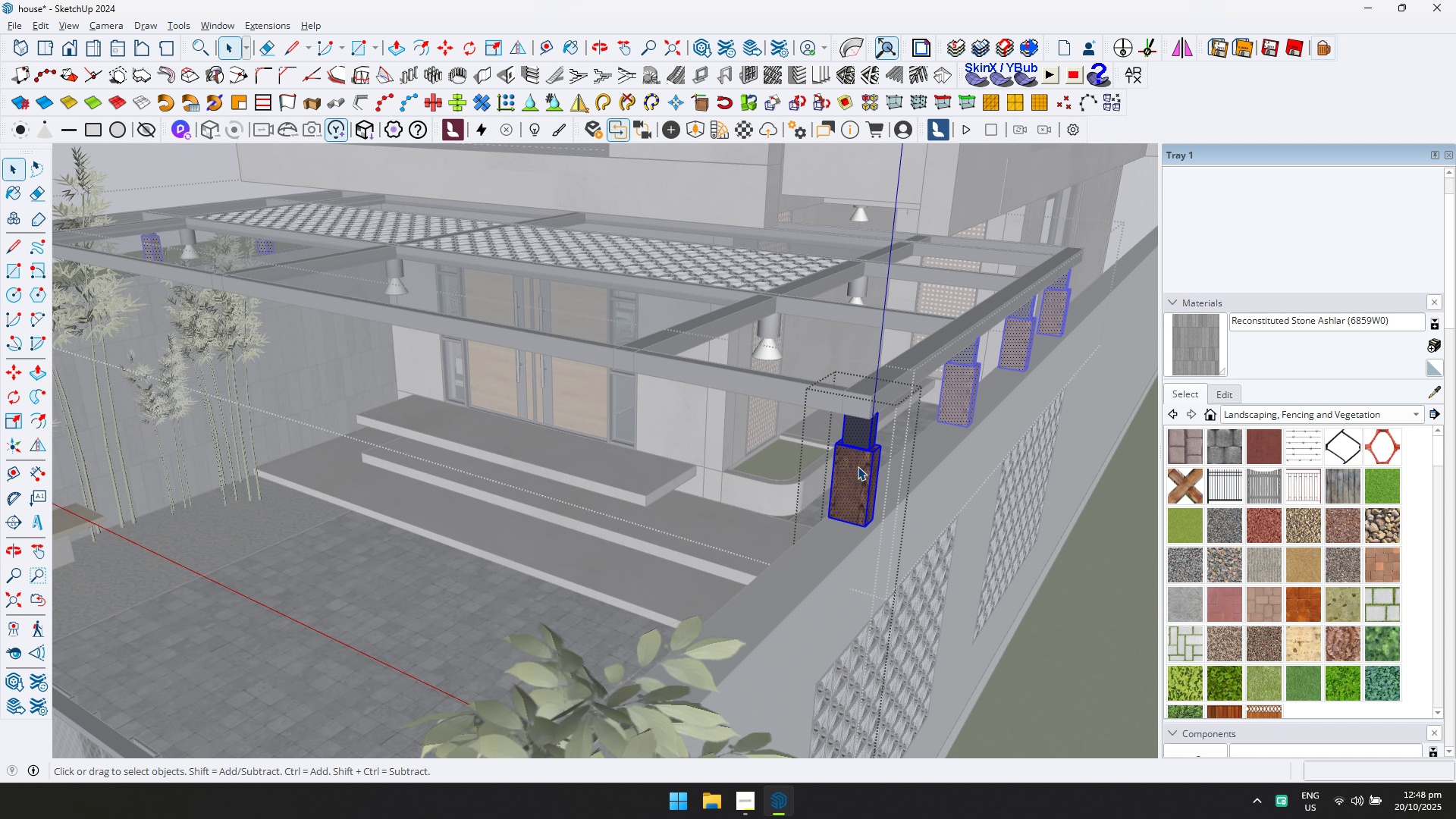 
triple_click([858, 466])
 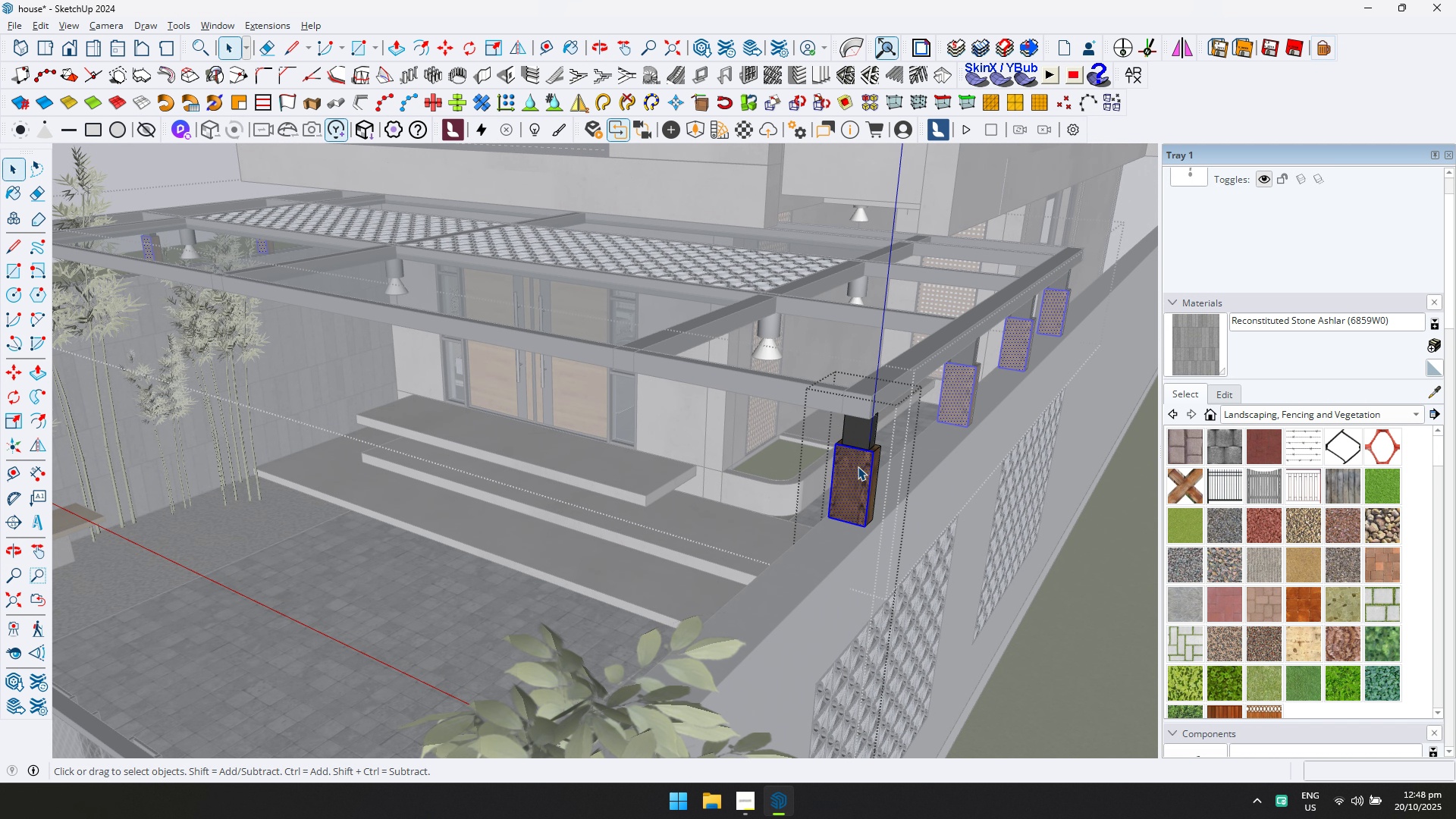 
triple_click([858, 466])
 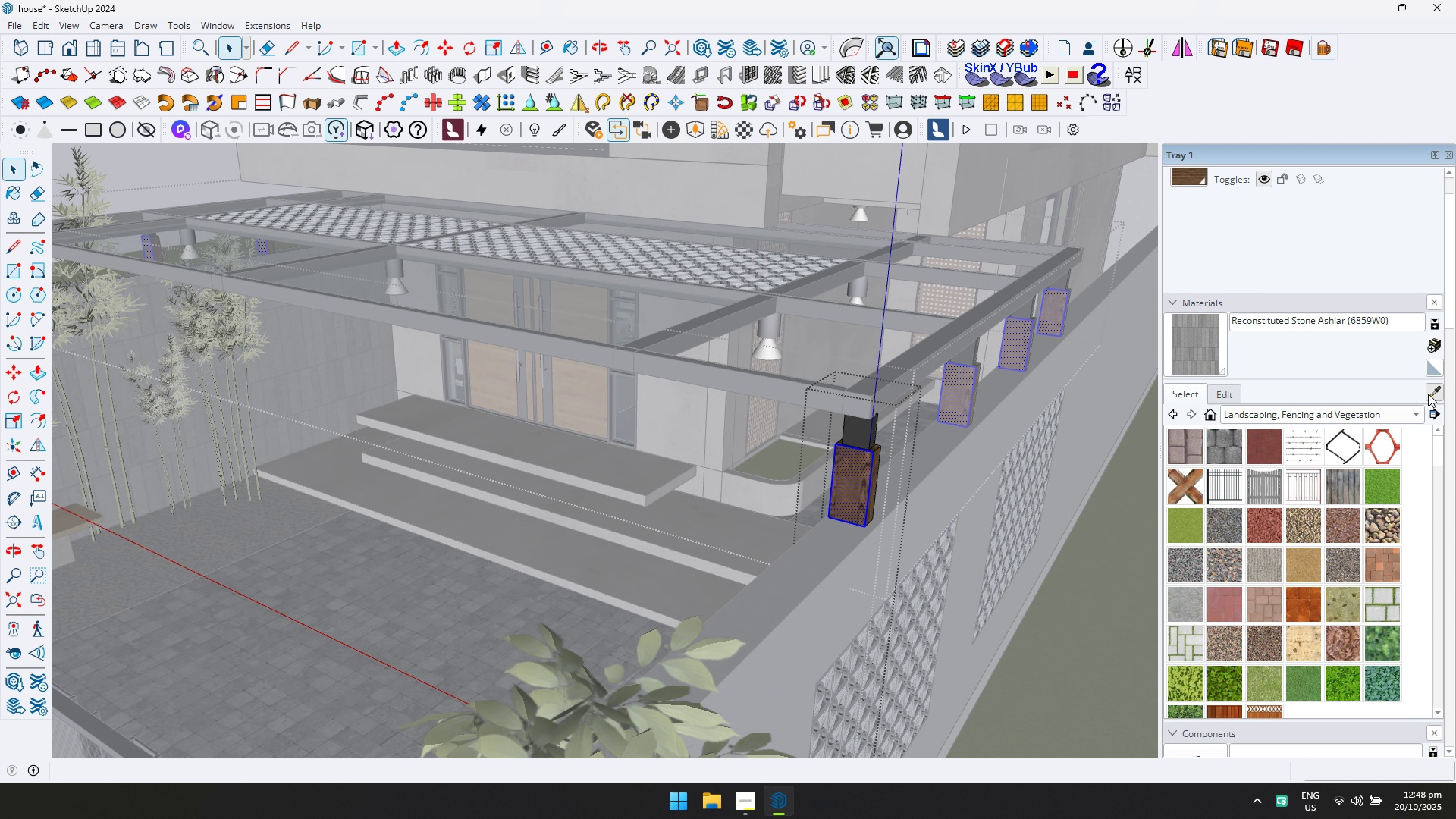 
scroll: coordinate [583, 399], scroll_direction: down, amount: 5.0
 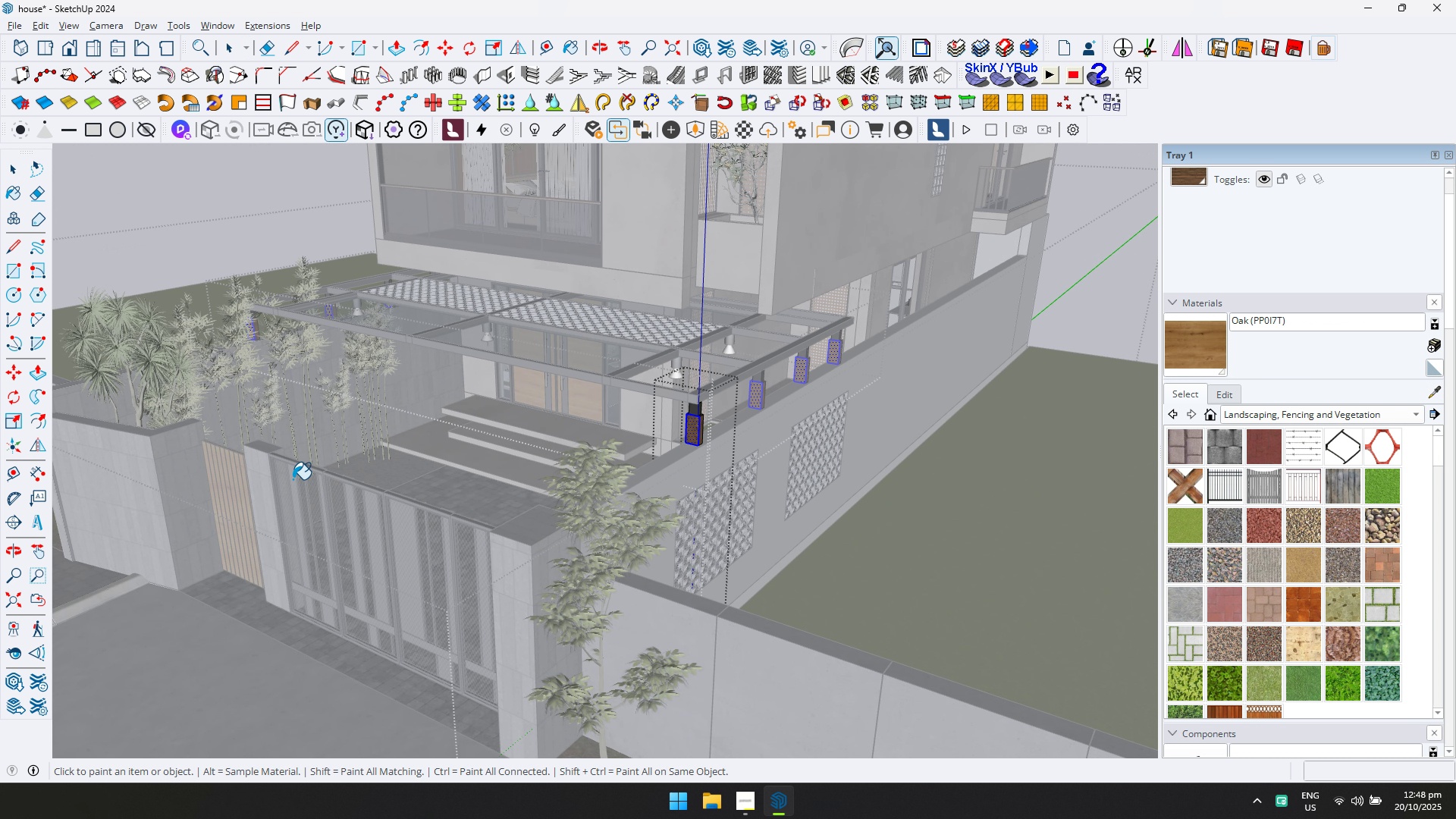 
scroll: coordinate [802, 390], scroll_direction: up, amount: 11.0
 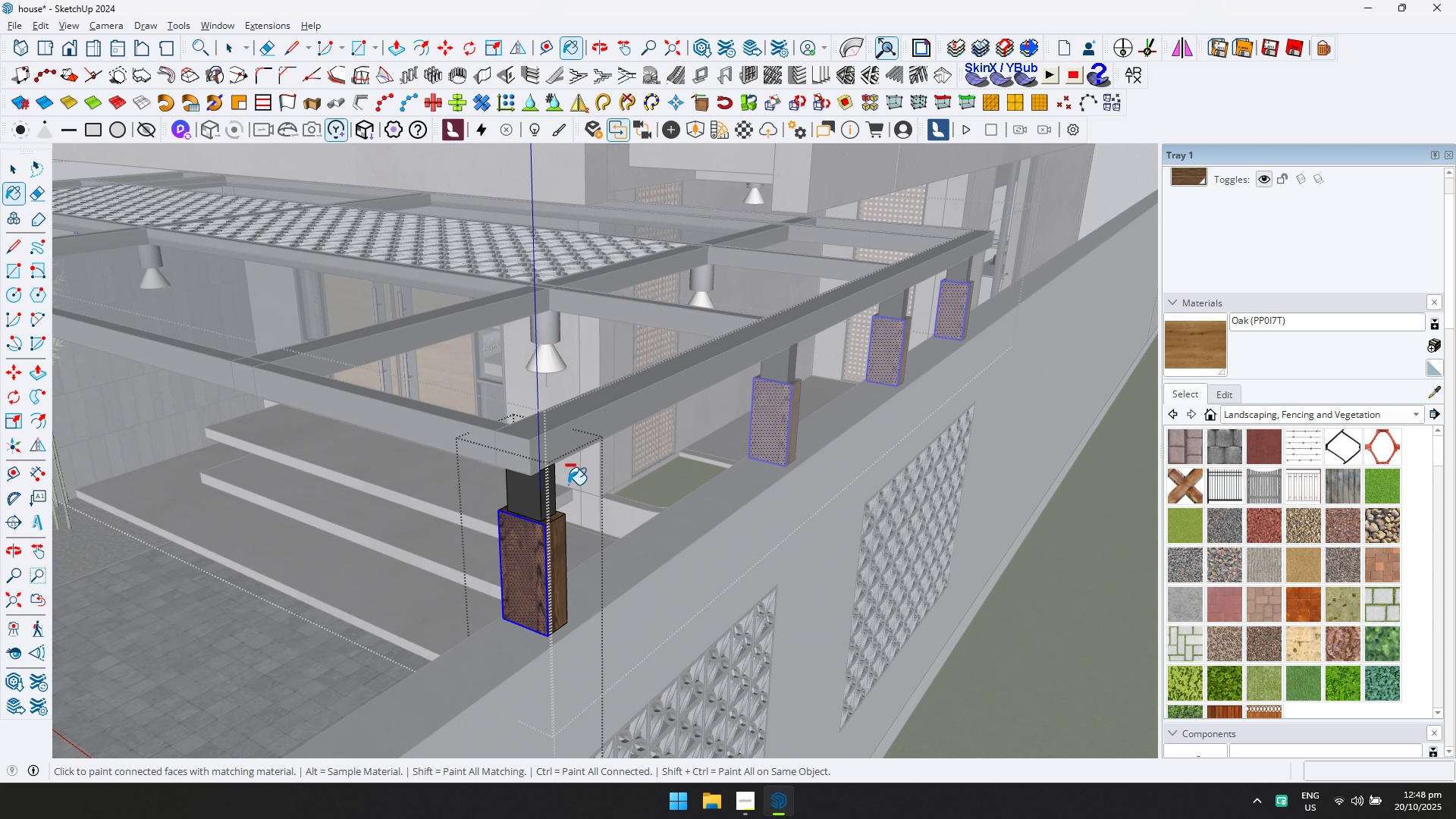 
hold_key(key=ControlLeft, duration=0.73)
 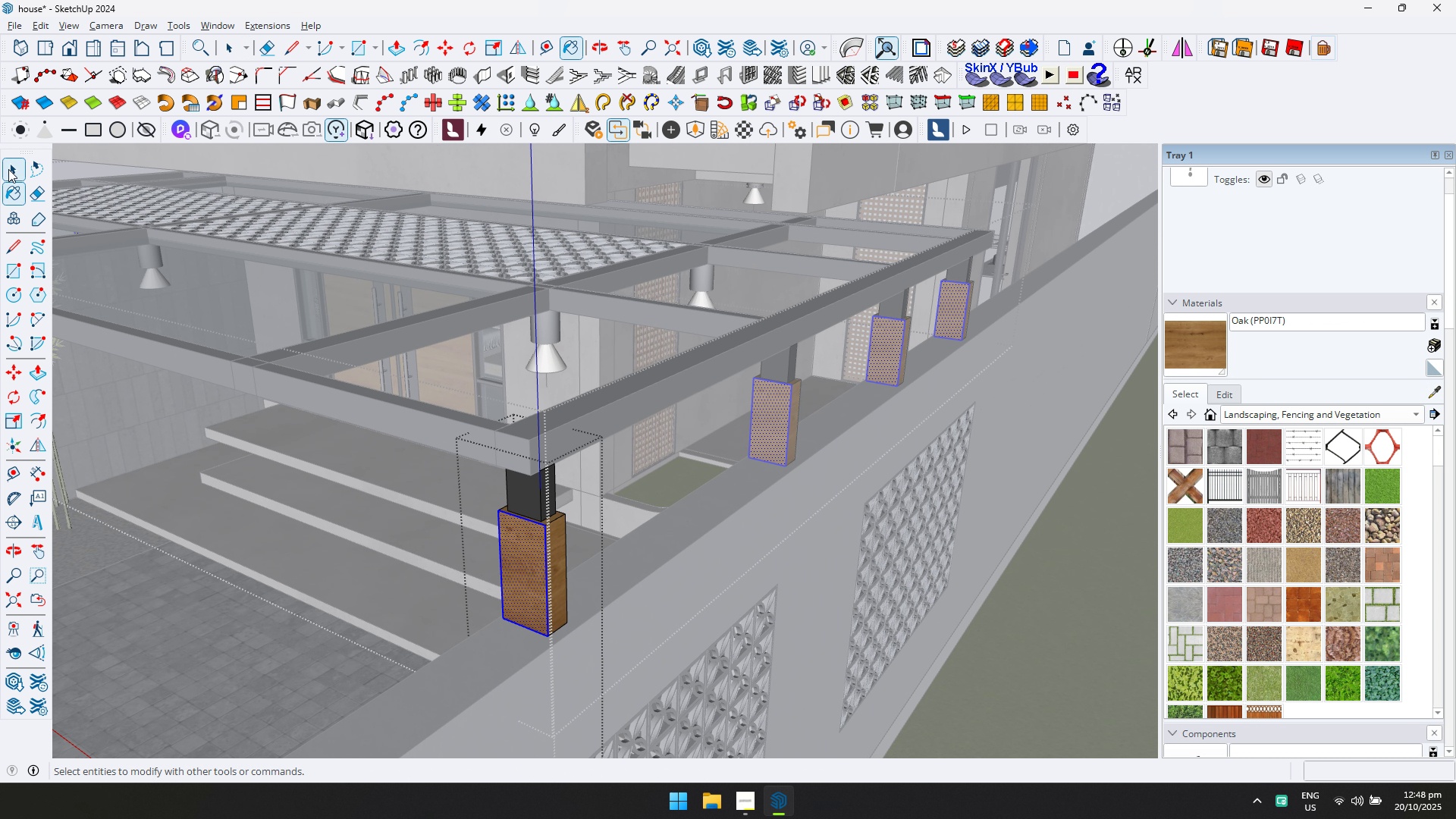 
left_click([8, 169])
 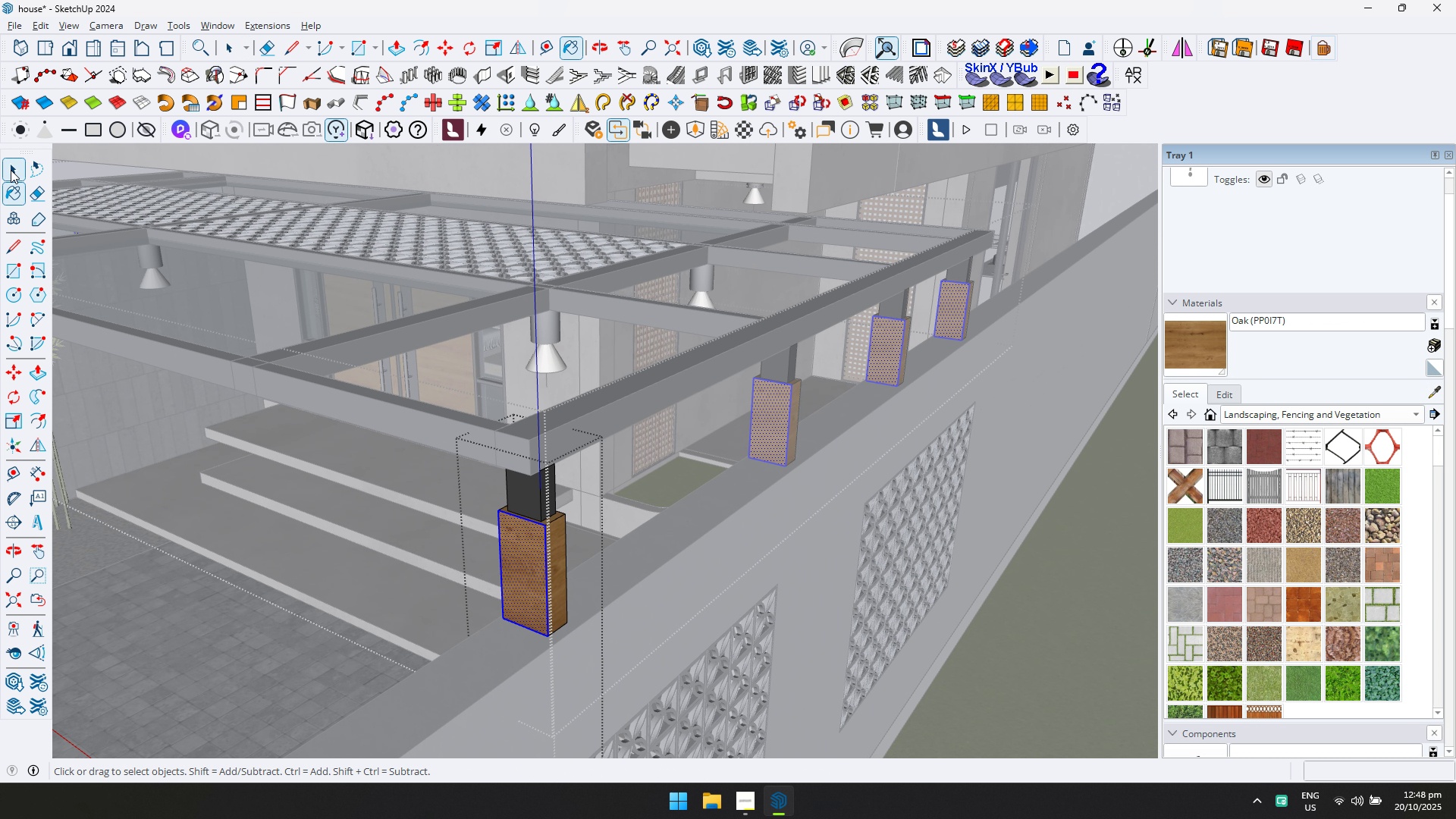 
key(Escape)
 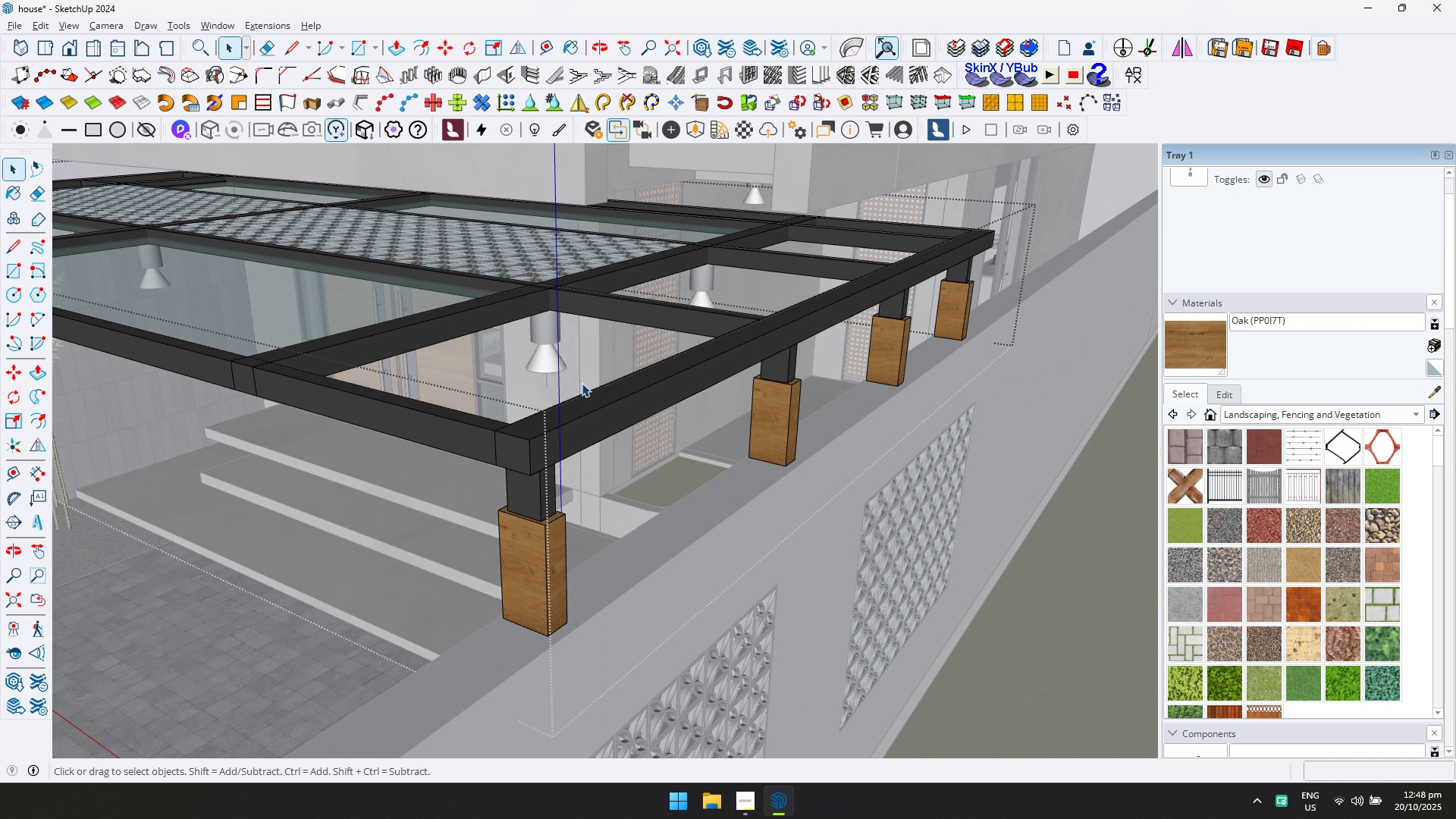 
scroll: coordinate [635, 417], scroll_direction: down, amount: 15.0
 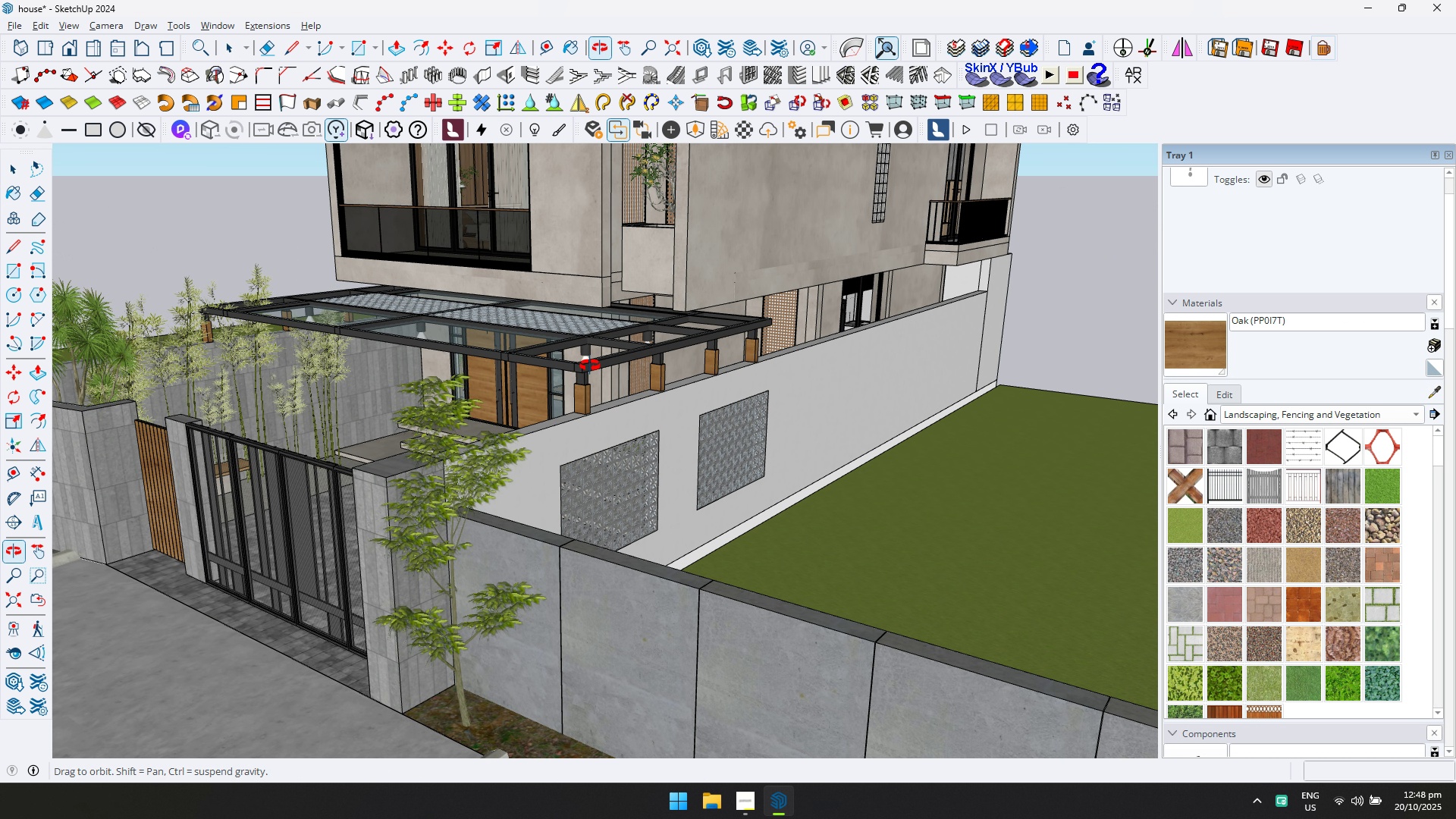 
key(Escape)
 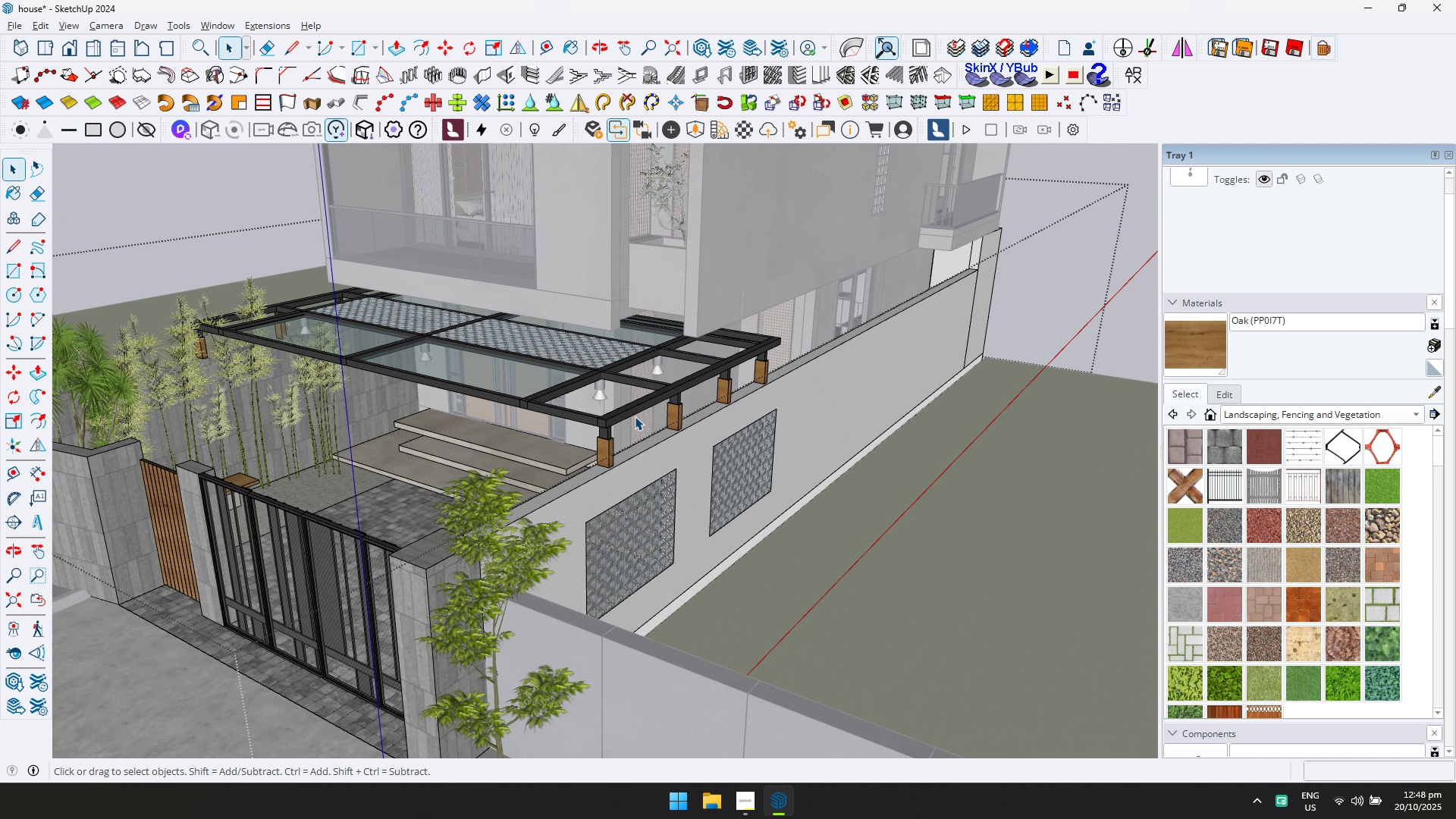 
key(Escape)
 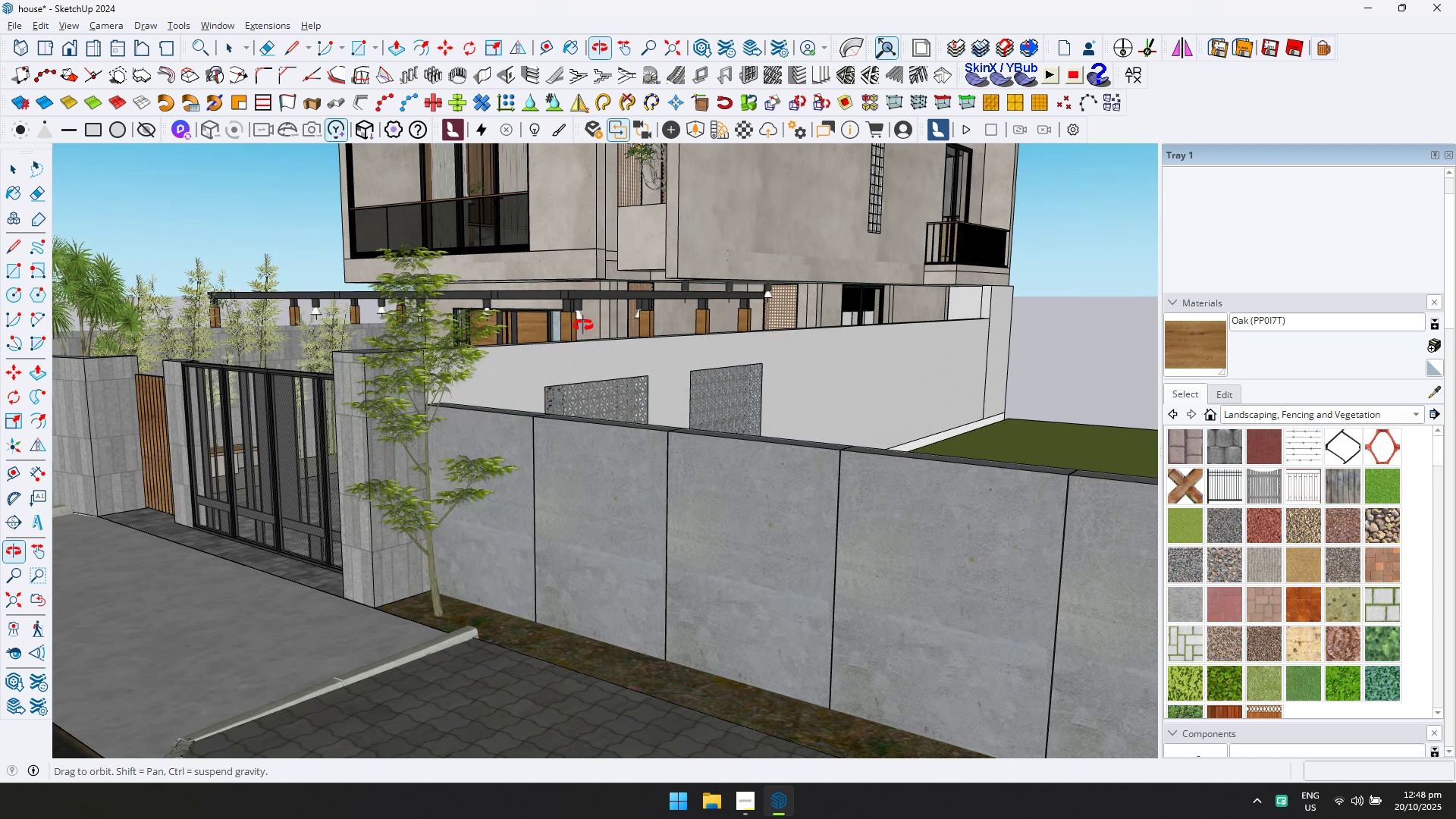 
hold_key(key=ShiftLeft, duration=0.3)
 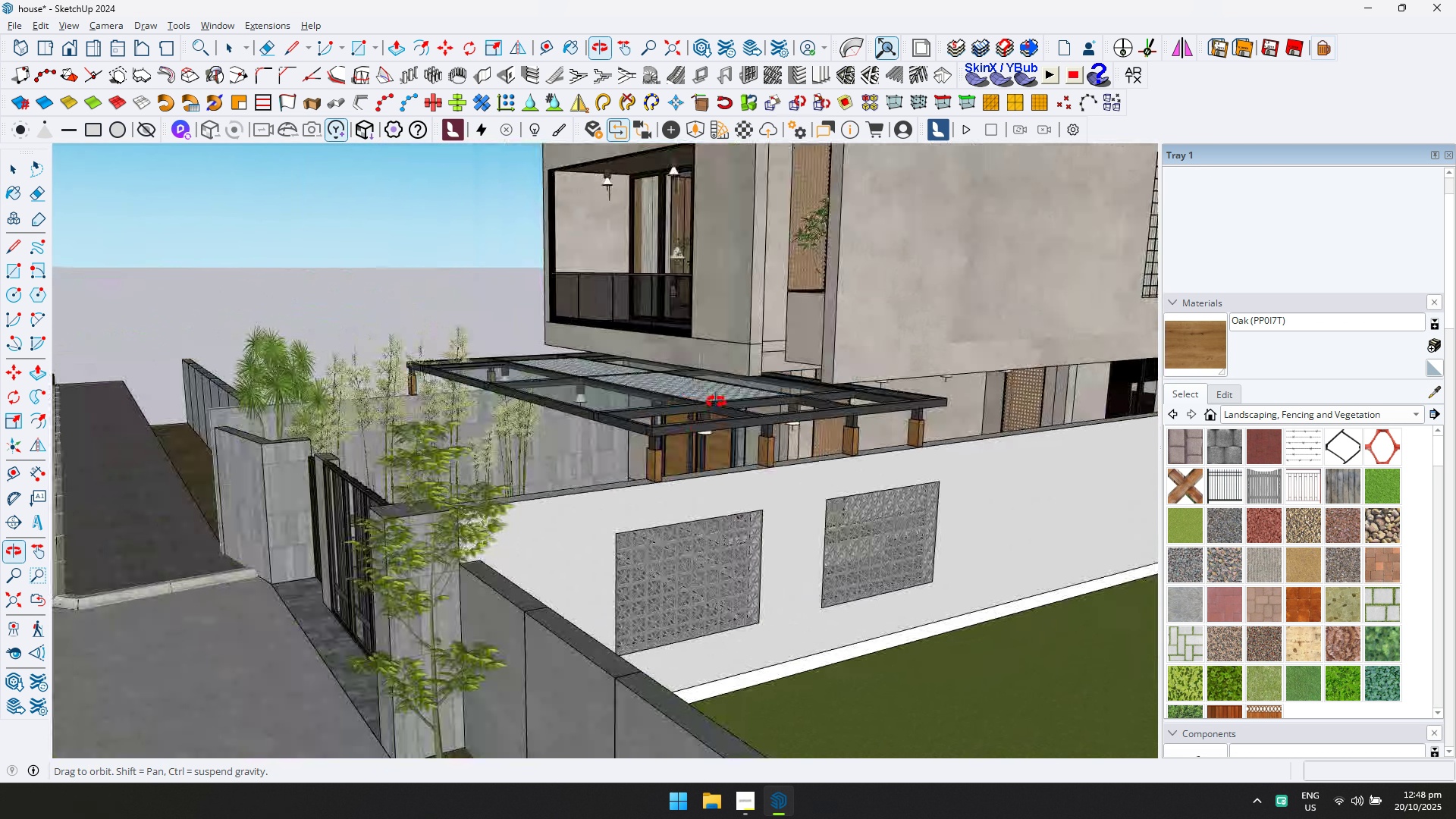 
hold_key(key=ShiftLeft, duration=0.54)
 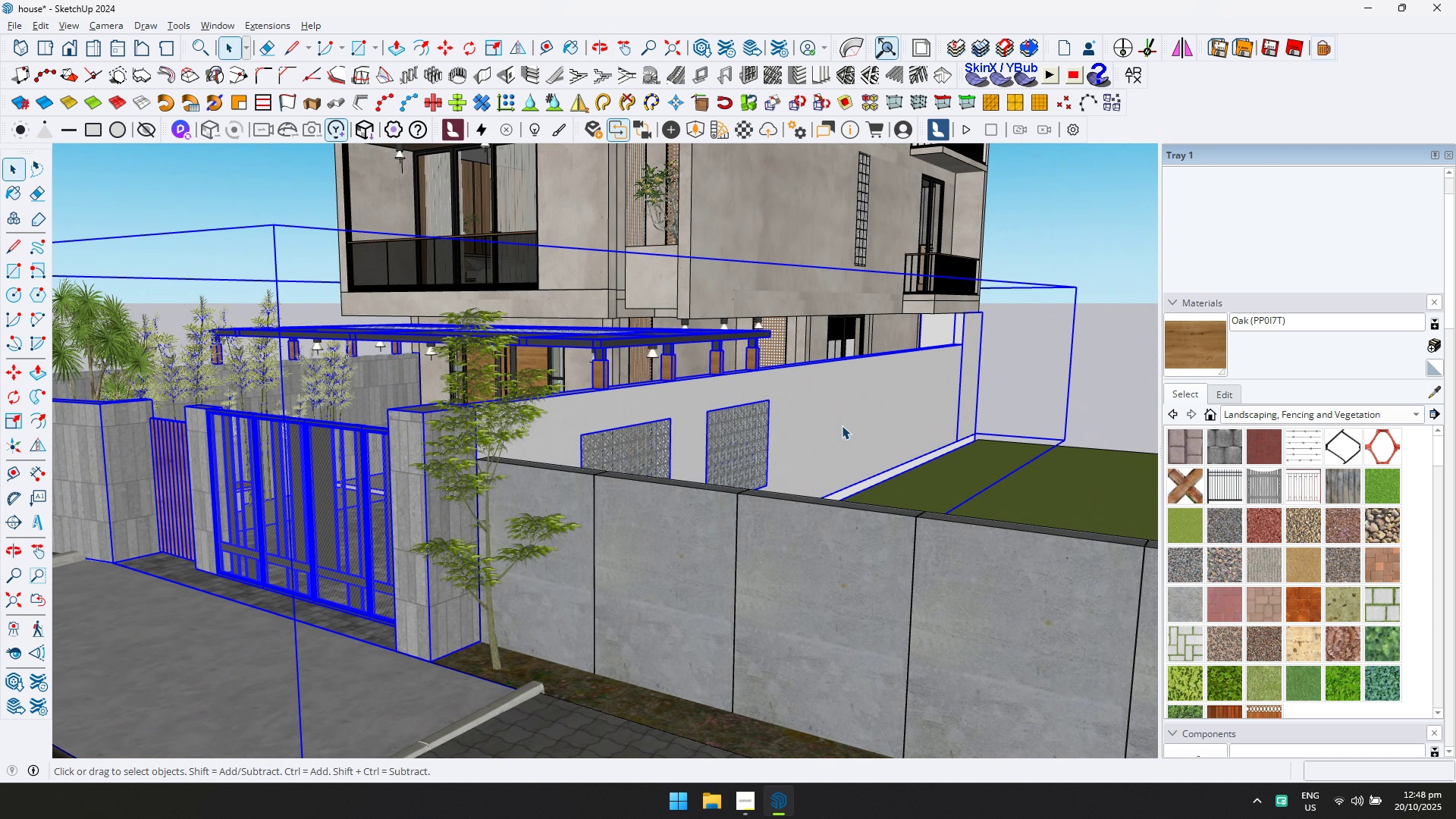 
double_click([842, 425])
 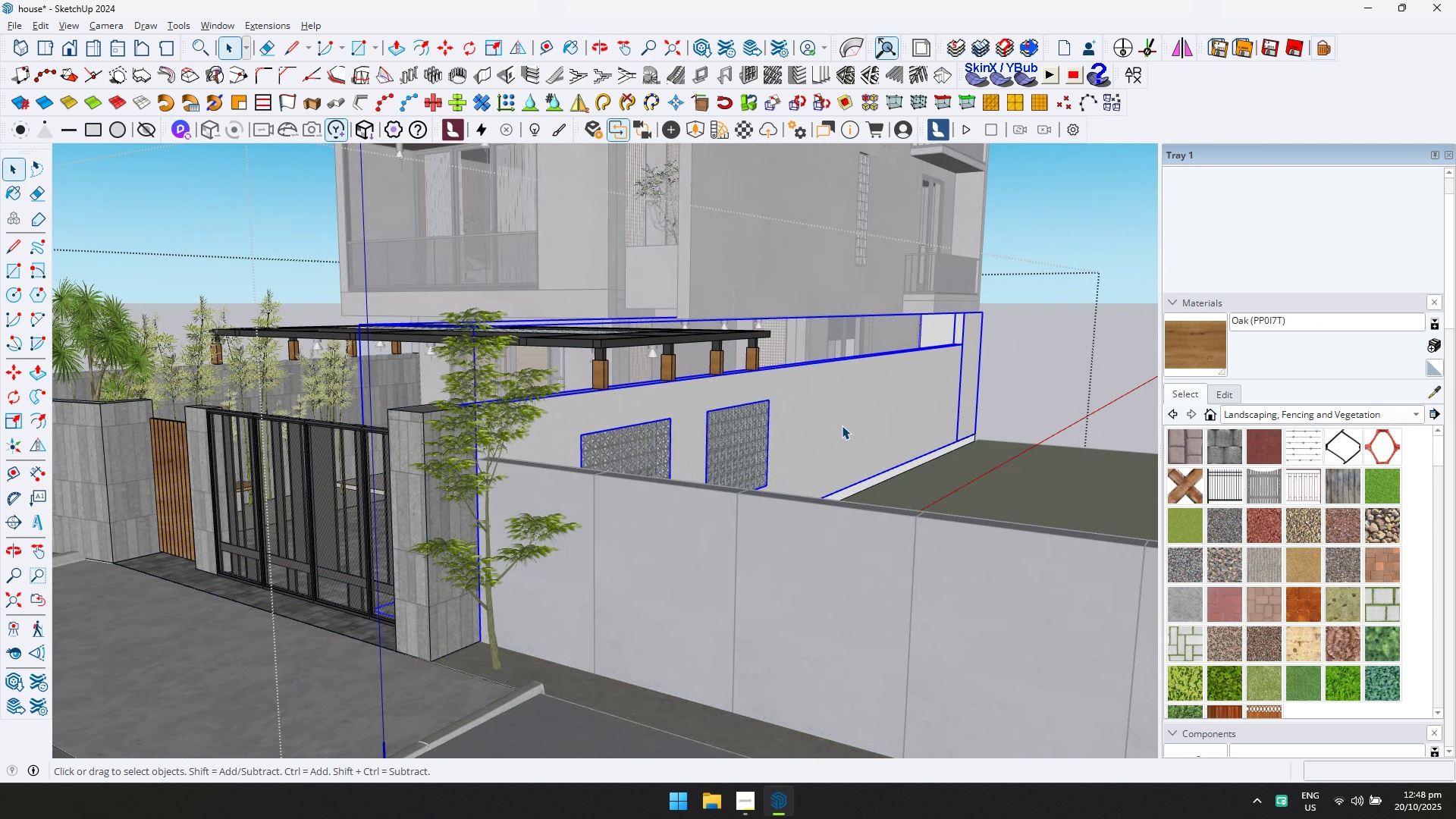 
triple_click([842, 425])
 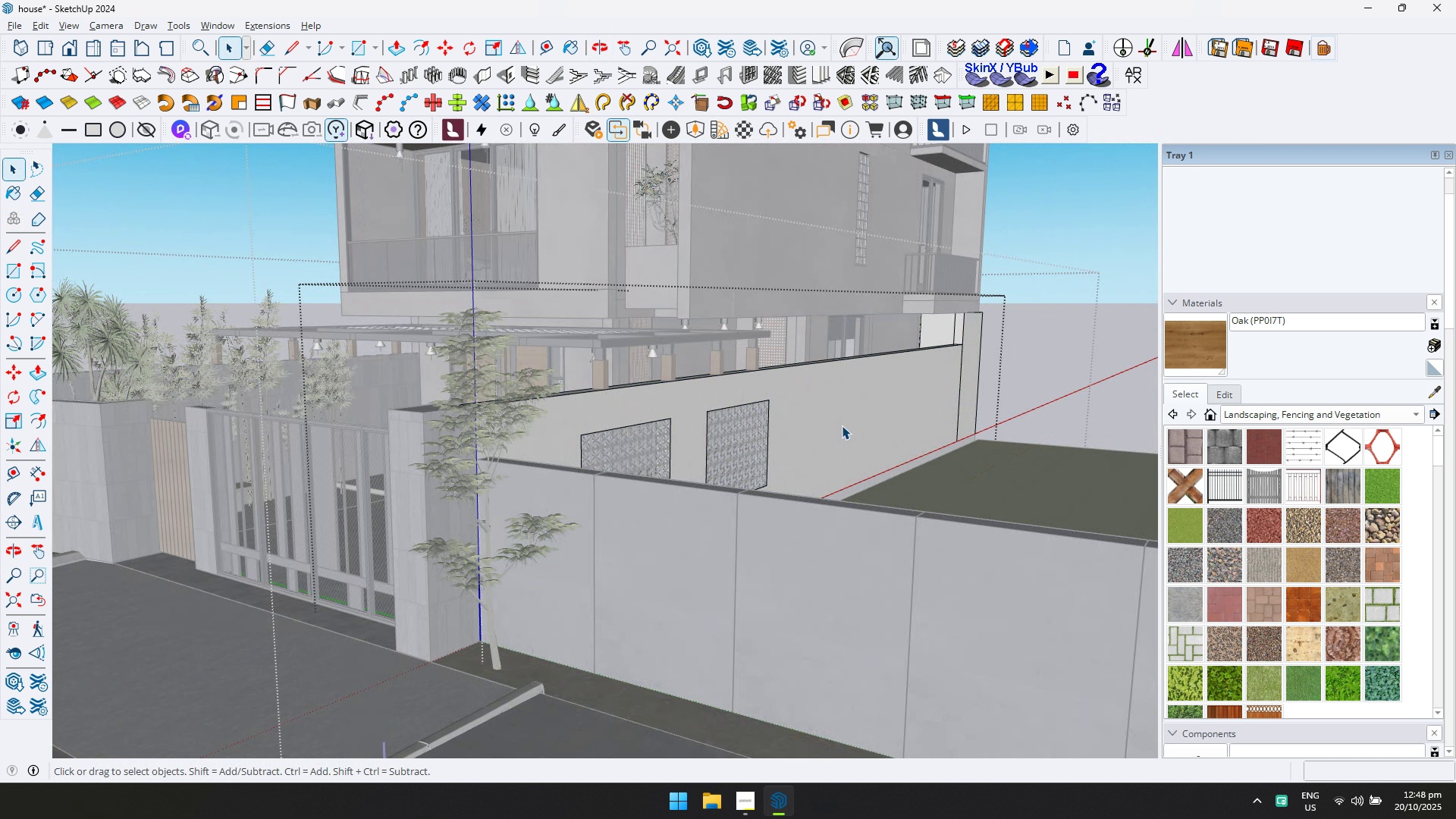 
triple_click([842, 425])
 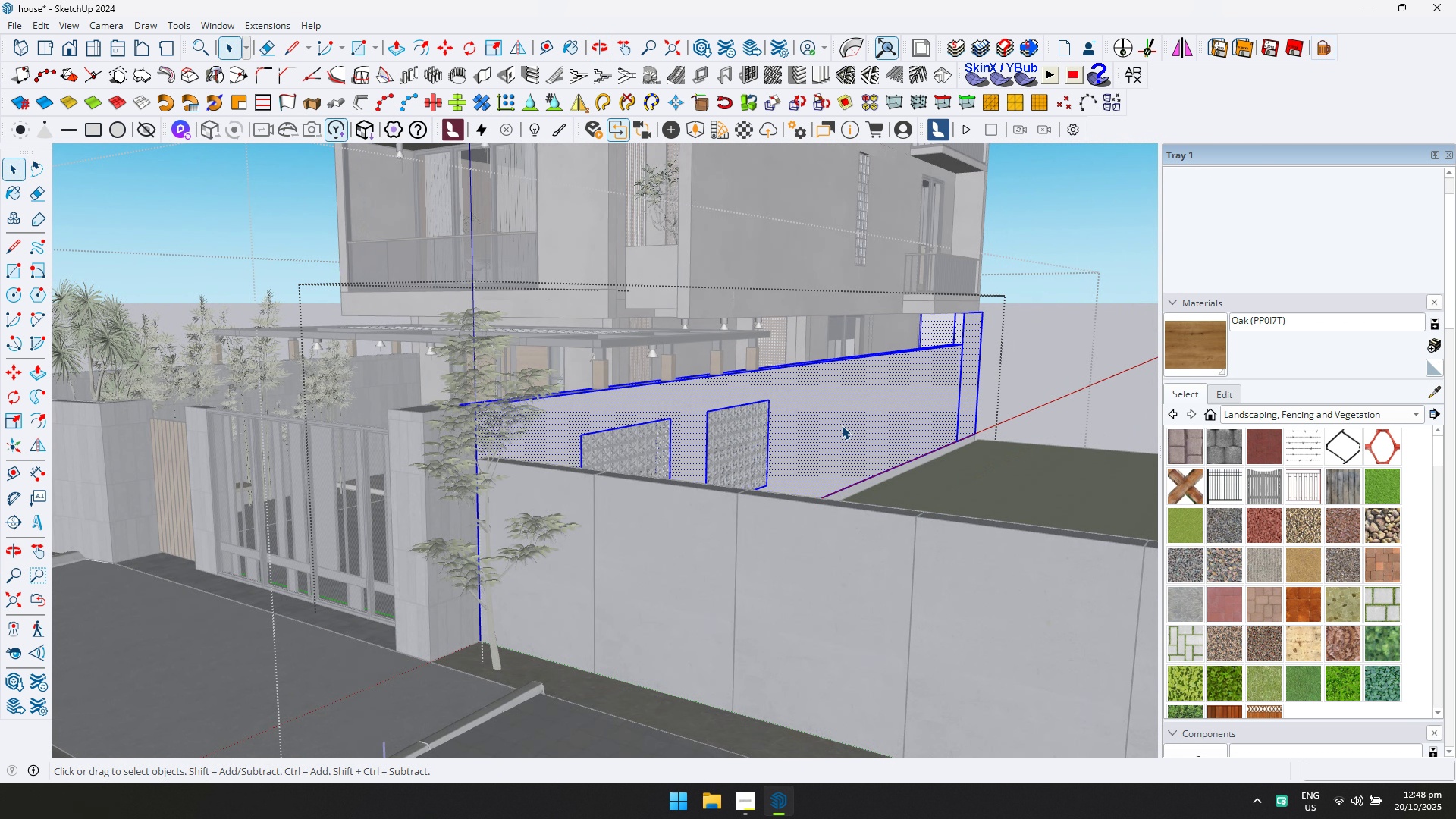 
triple_click([842, 425])
 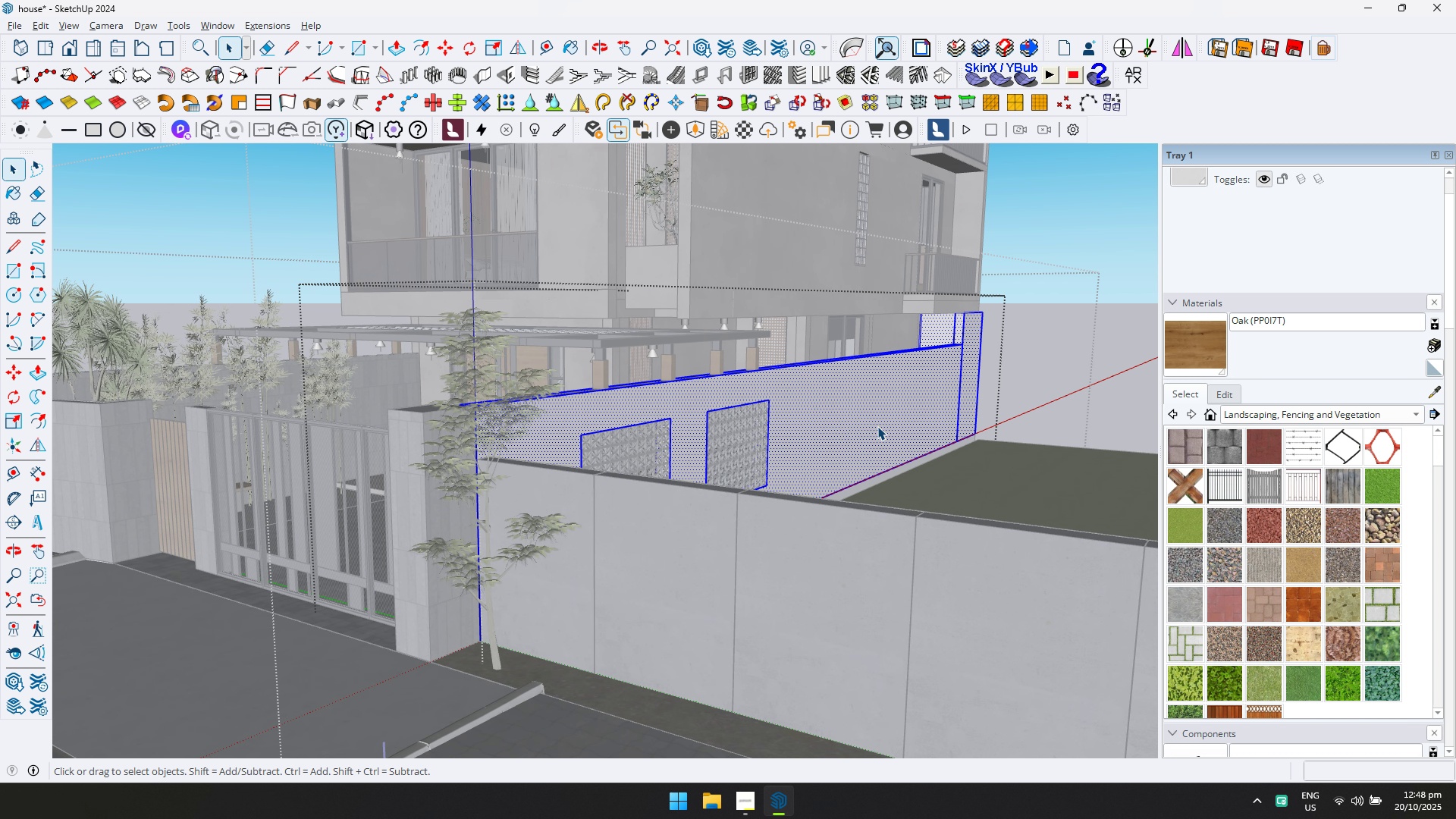 
left_click([877, 426])
 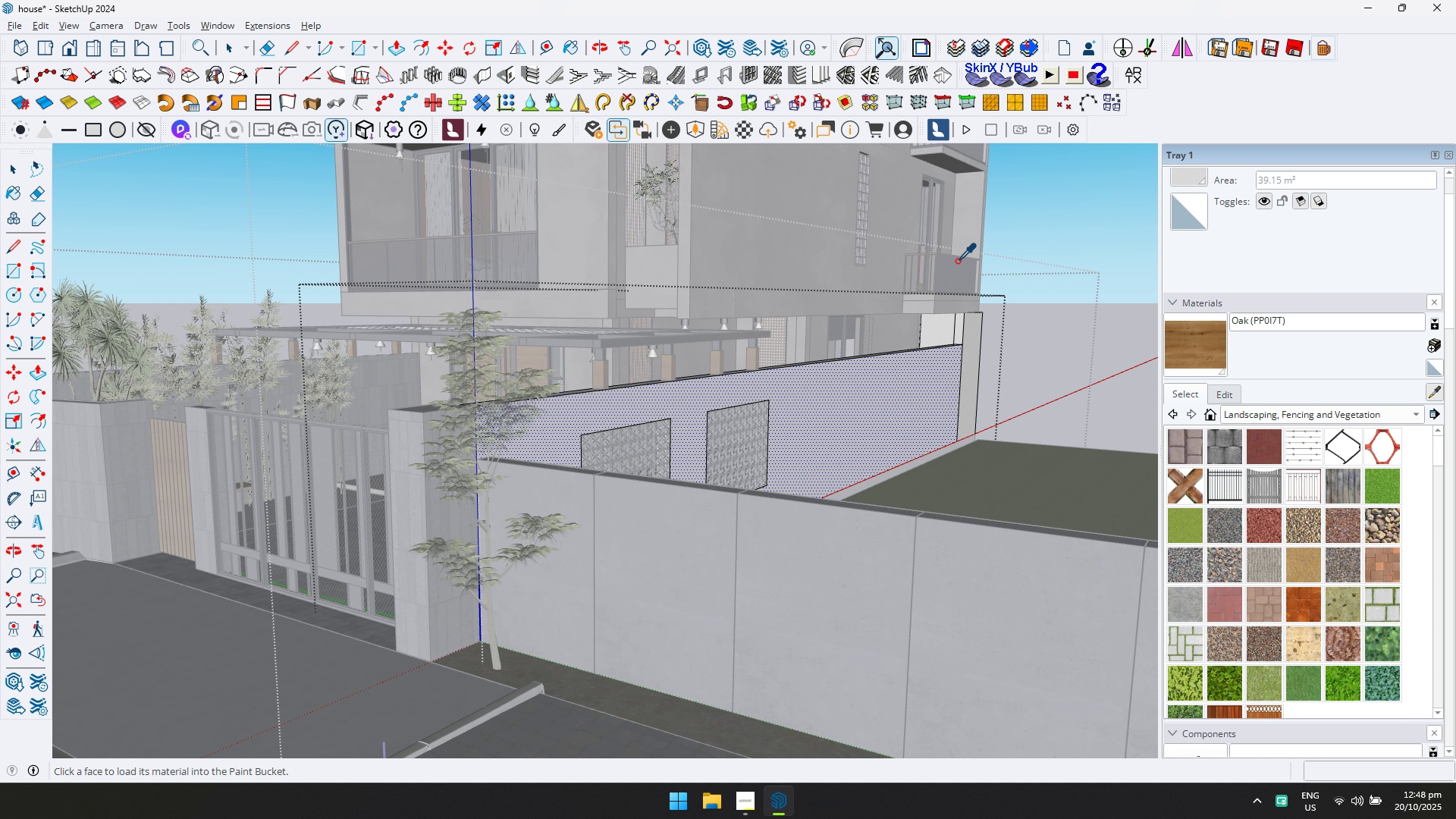 
double_click([776, 187])
 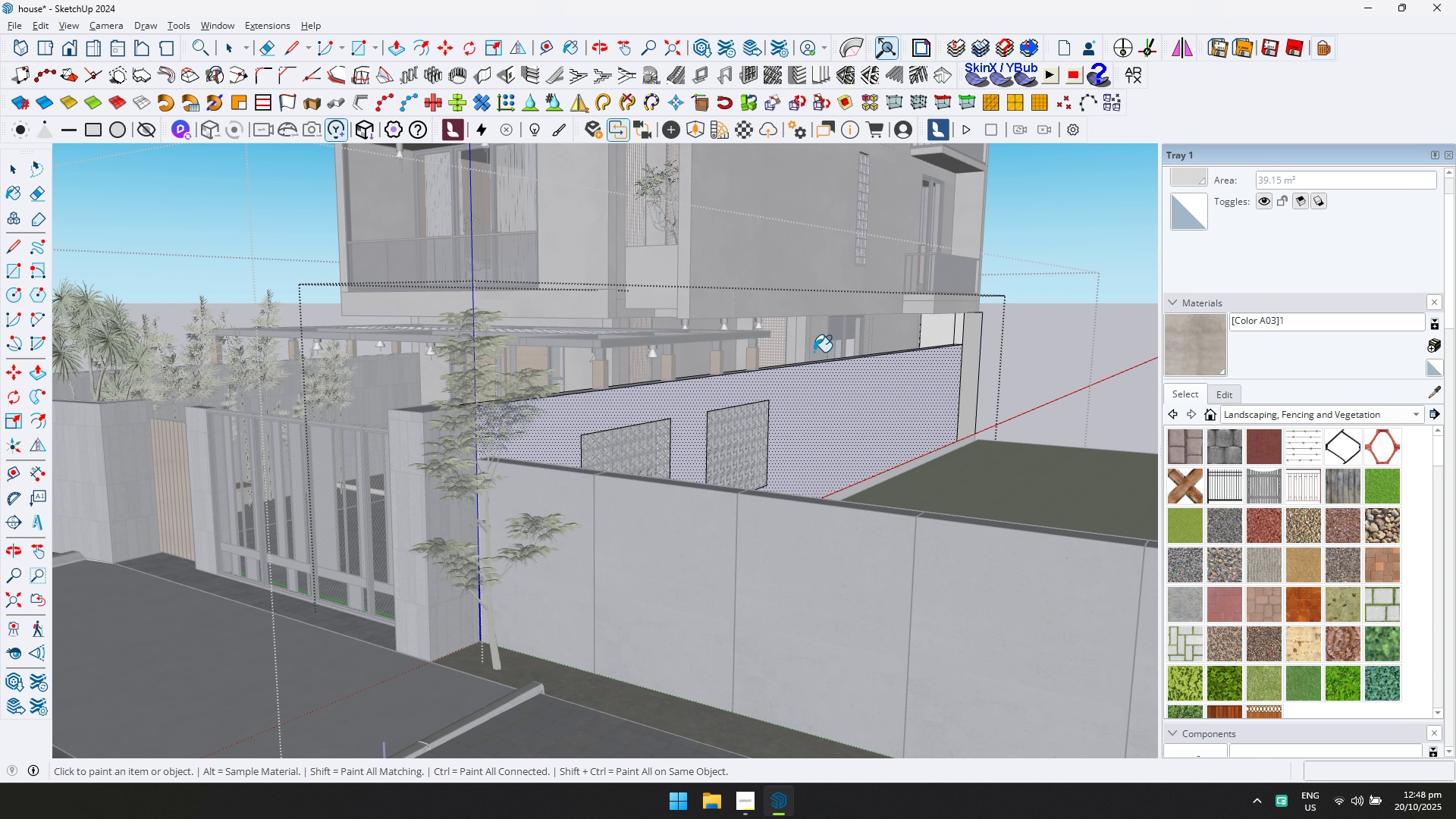 
type(dd)
 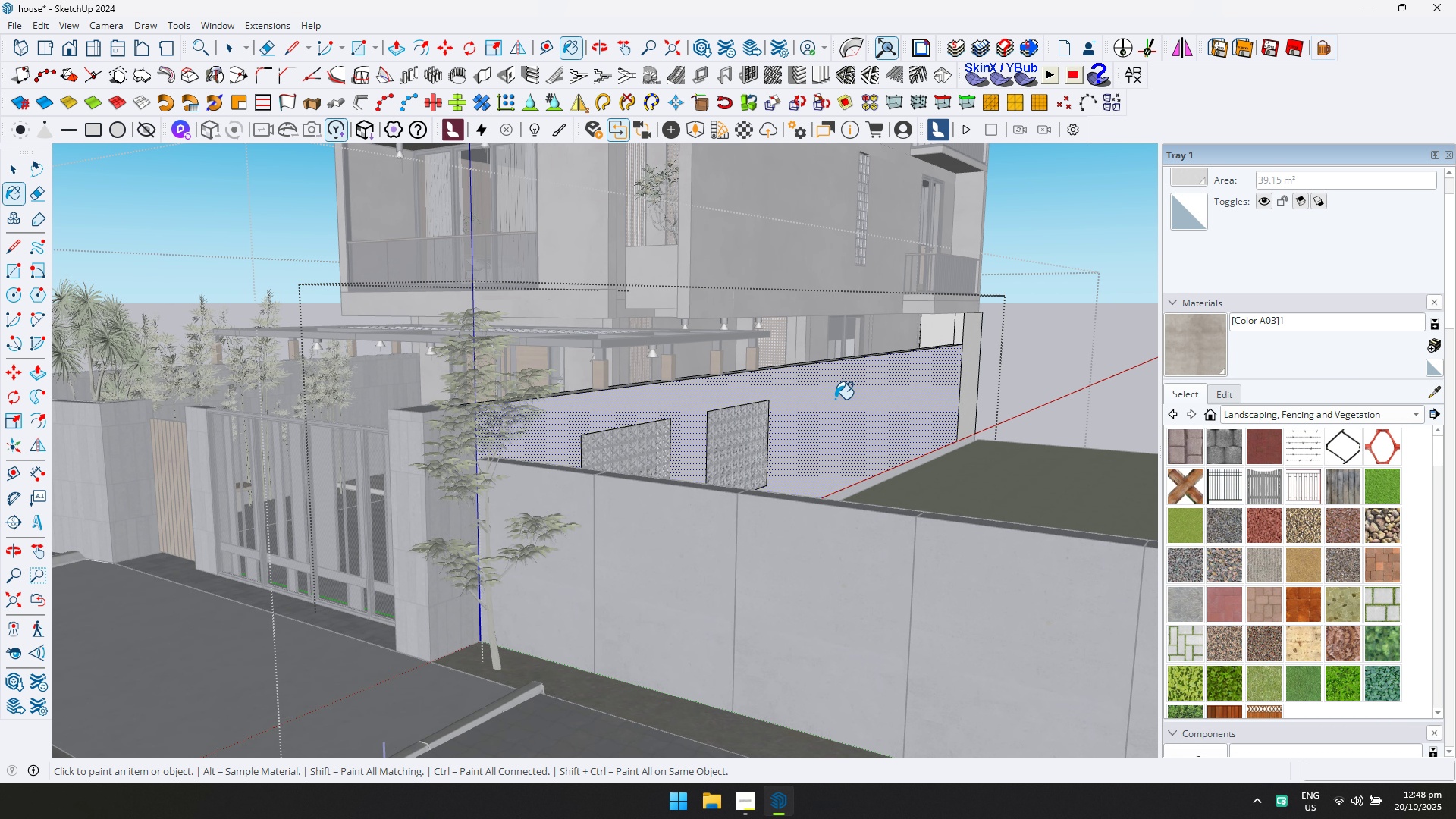 
key(Control+ControlLeft)
 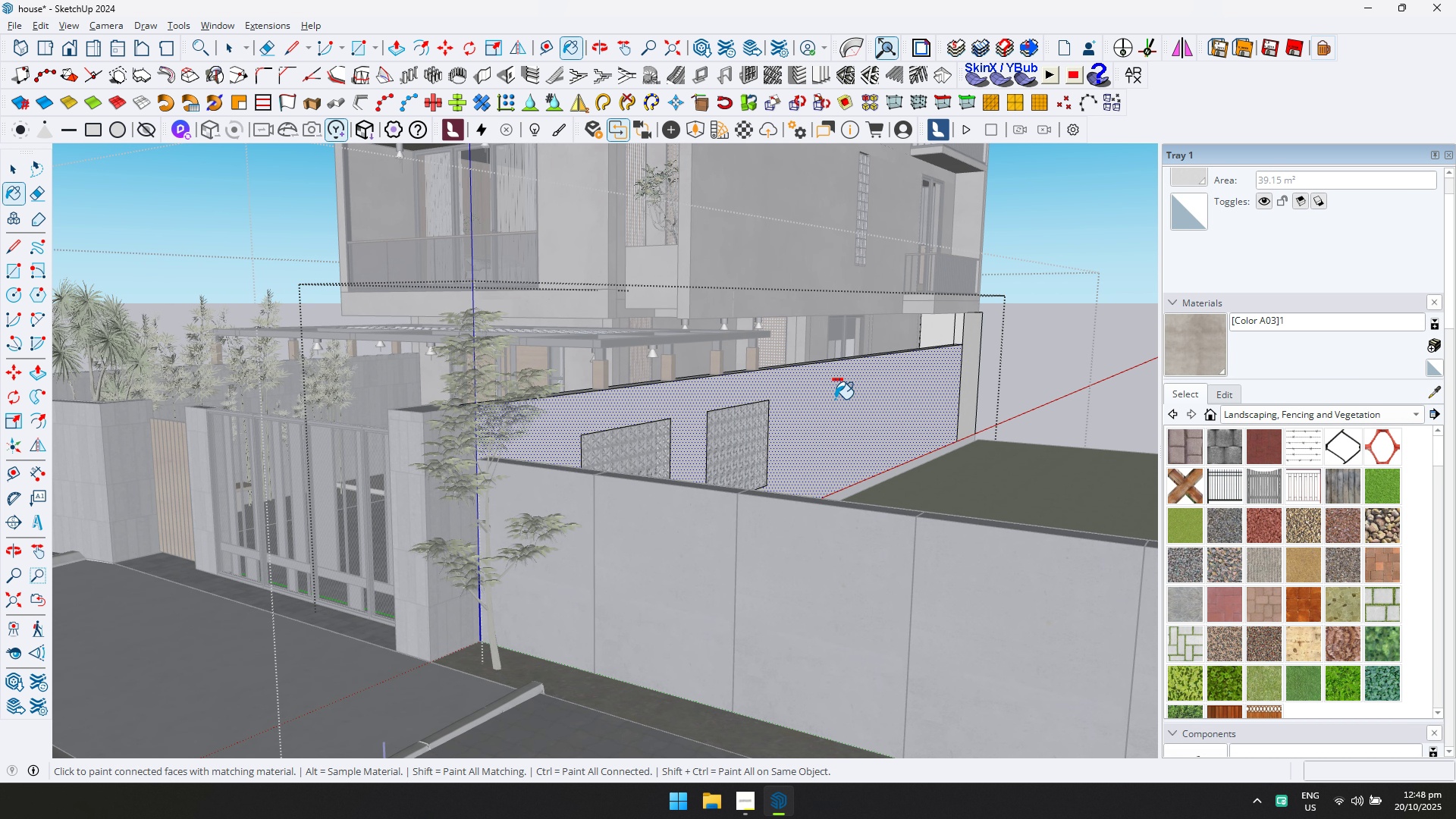 
key(D)
 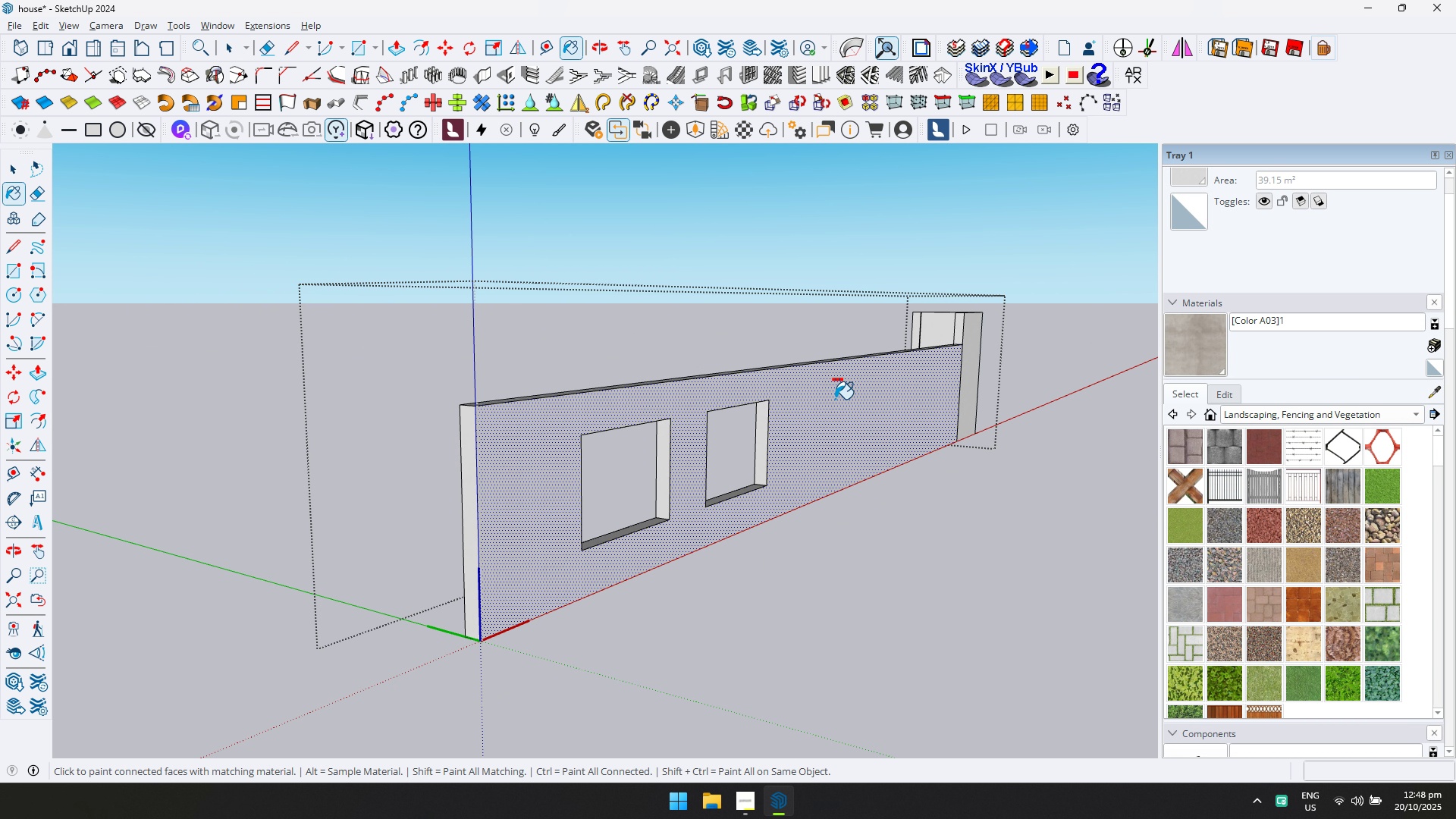 
hold_key(key=ControlLeft, duration=0.31)
left_click([835, 399])
 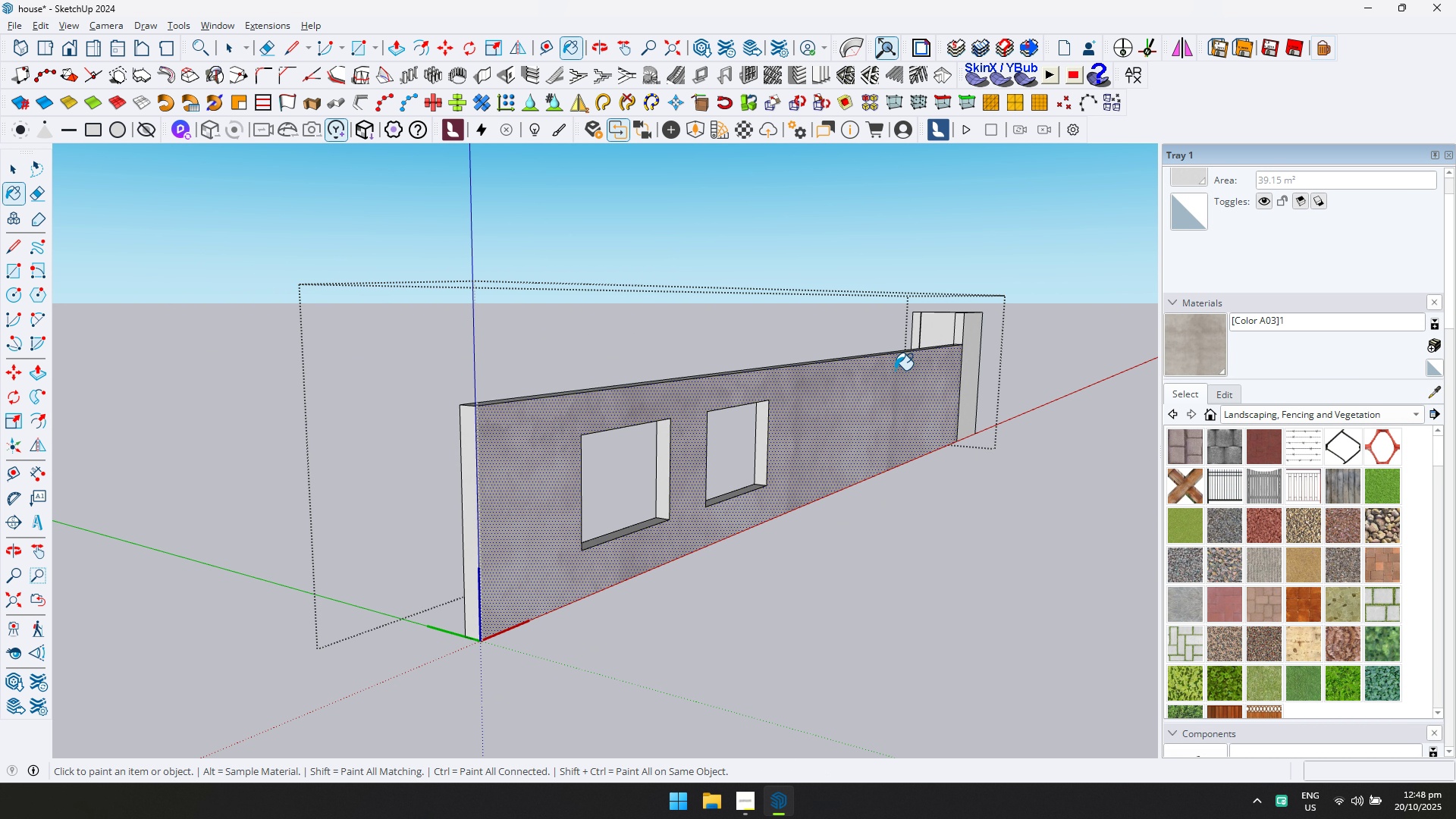 
hold_key(key=ControlLeft, duration=0.7)
 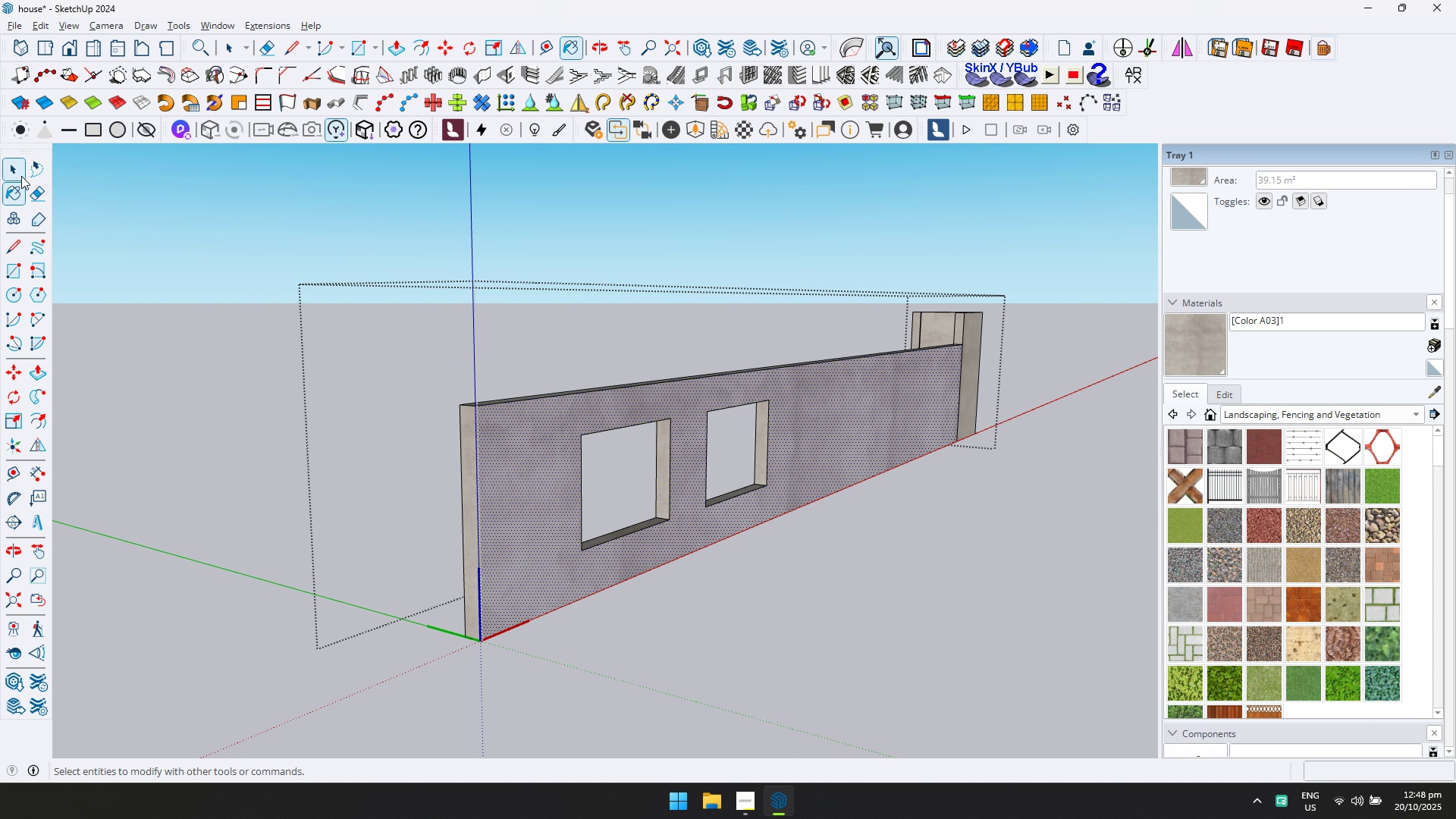 
left_click([17, 174])
 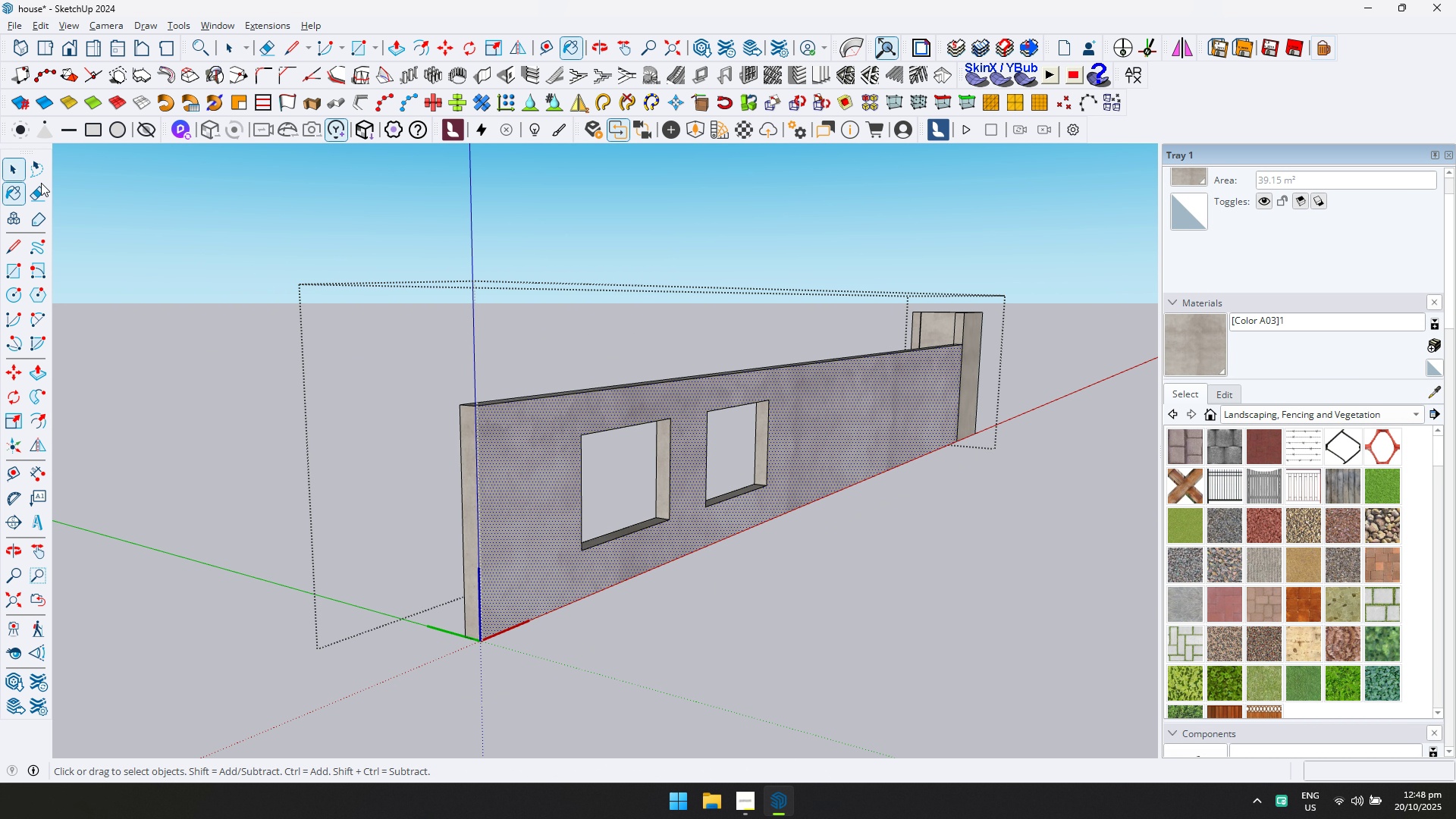 
key(Escape)
 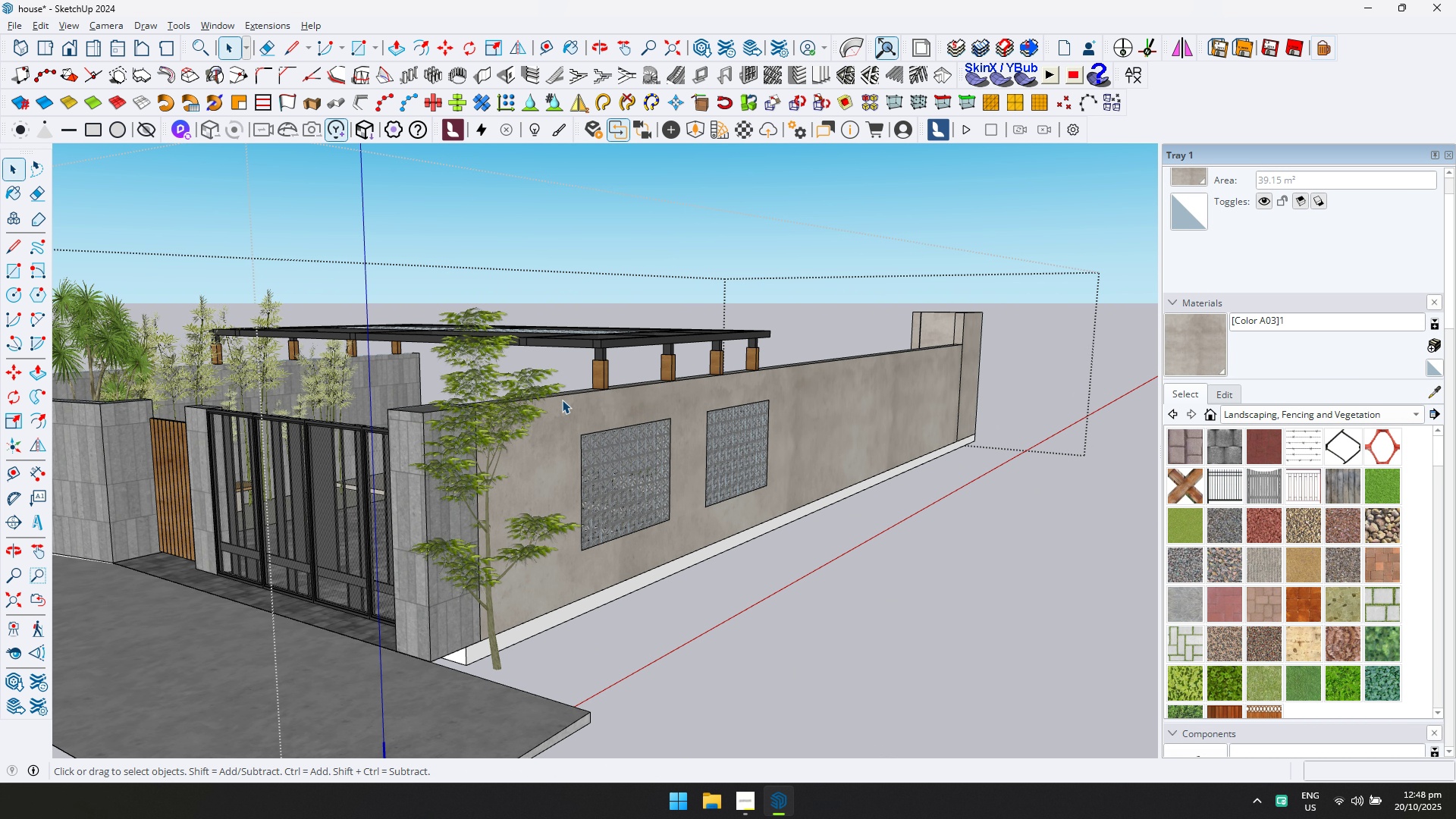 
key(Escape)
 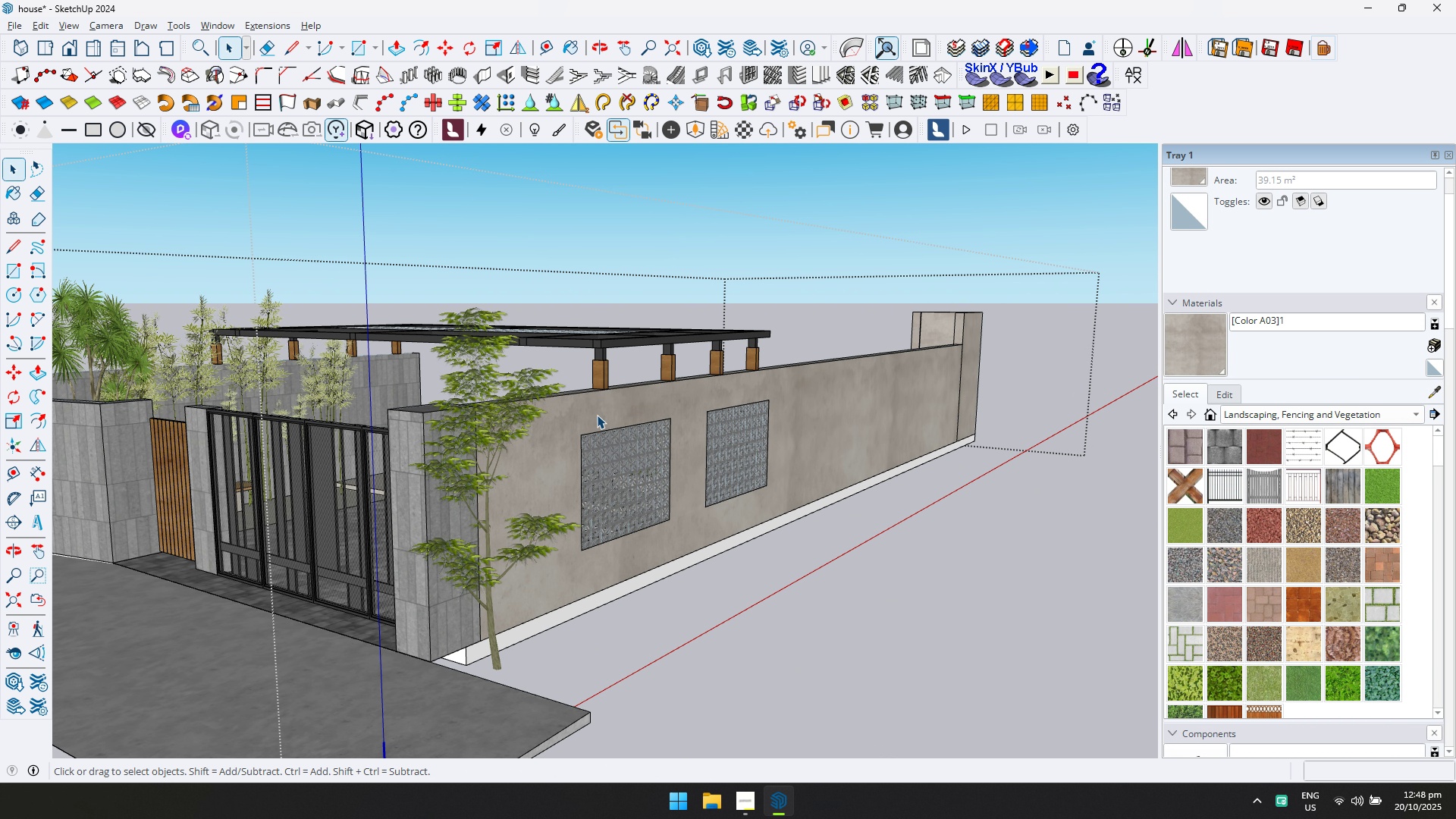 
scroll: coordinate [601, 416], scroll_direction: down, amount: 4.0
 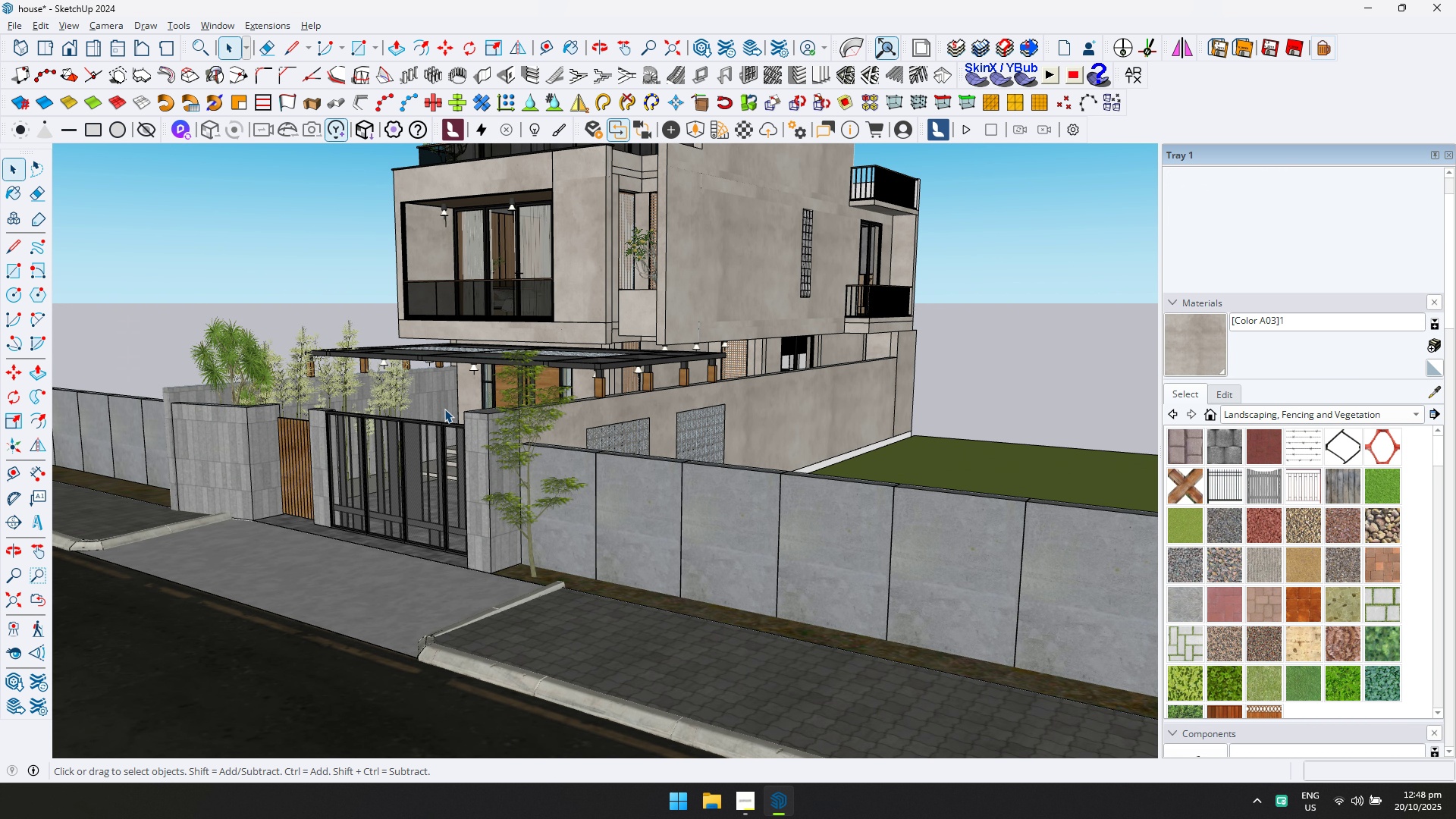 
hold_key(key=ShiftLeft, duration=0.34)
 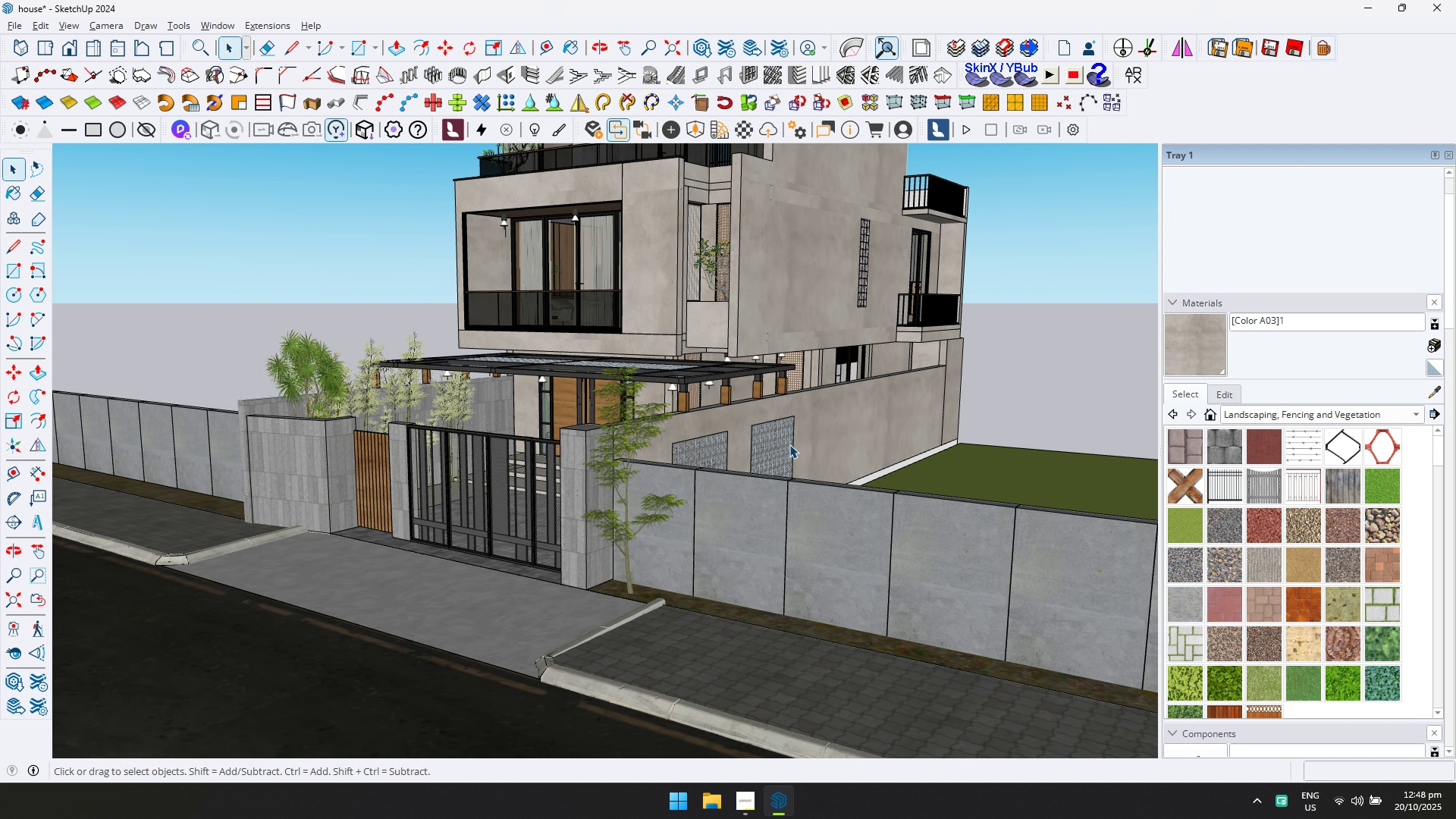 
scroll: coordinate [803, 485], scroll_direction: down, amount: 1.0
 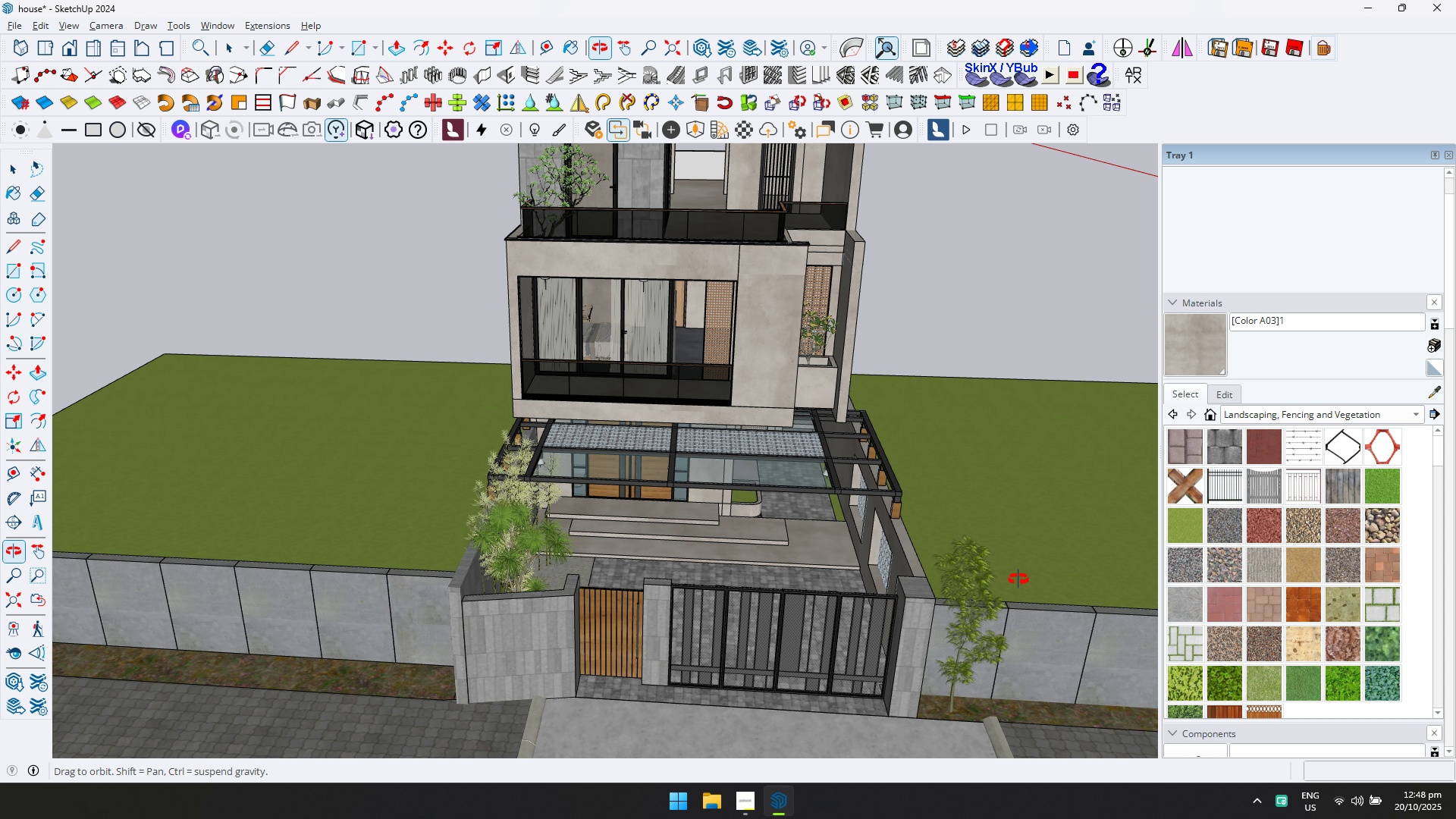 
scroll: coordinate [708, 525], scroll_direction: up, amount: 7.0
 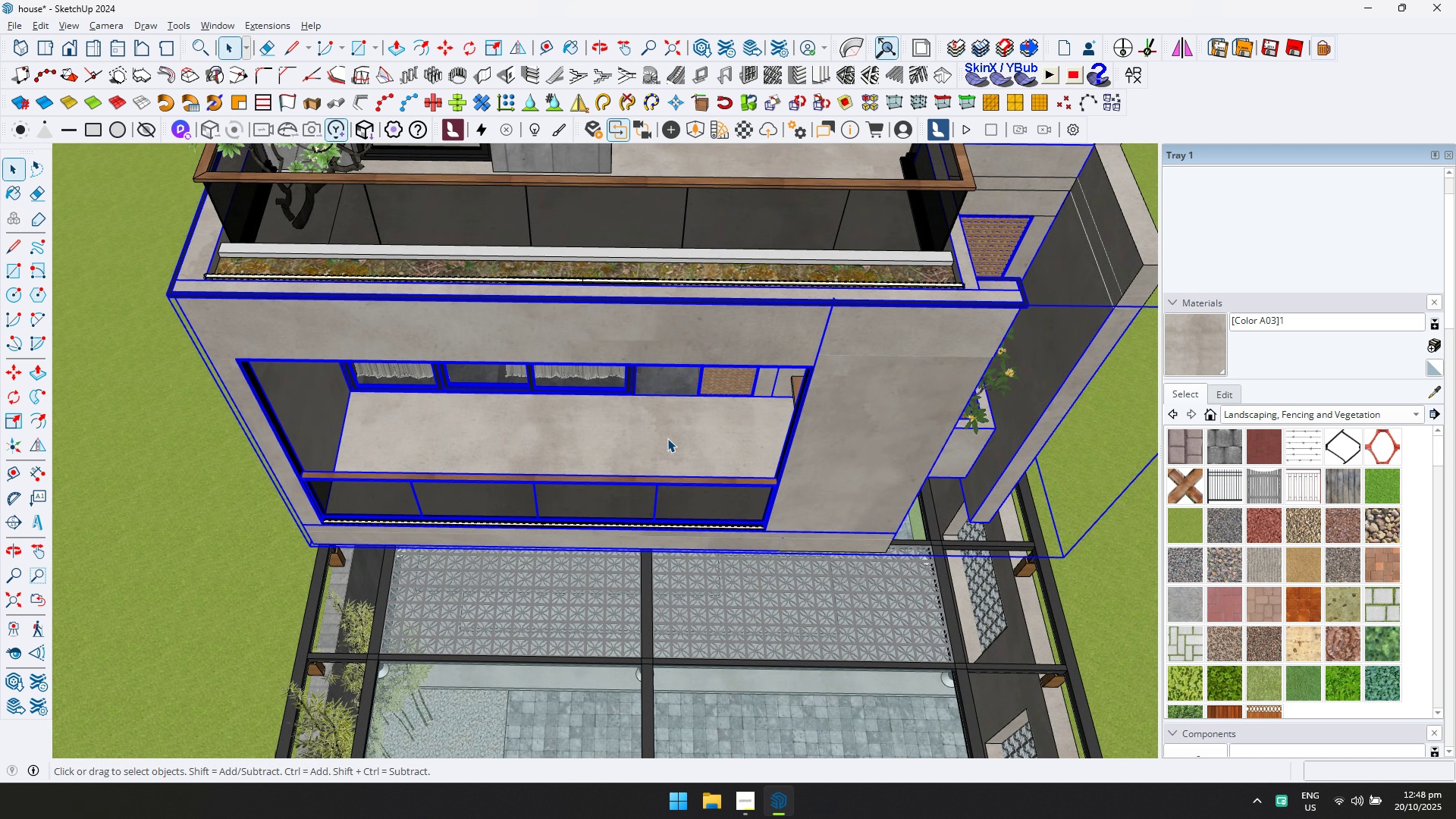 
double_click([667, 438])
 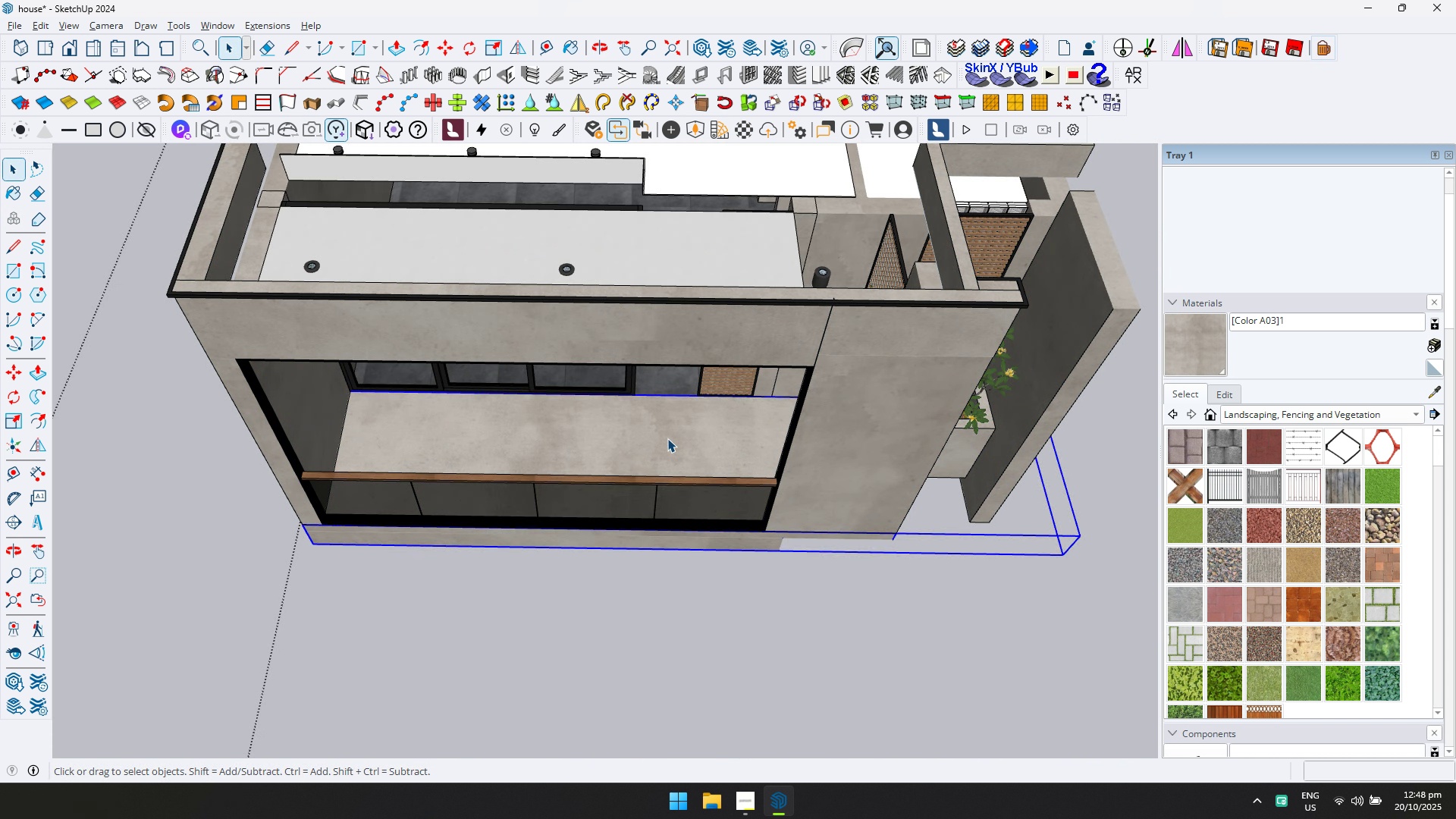 
triple_click([667, 438])
 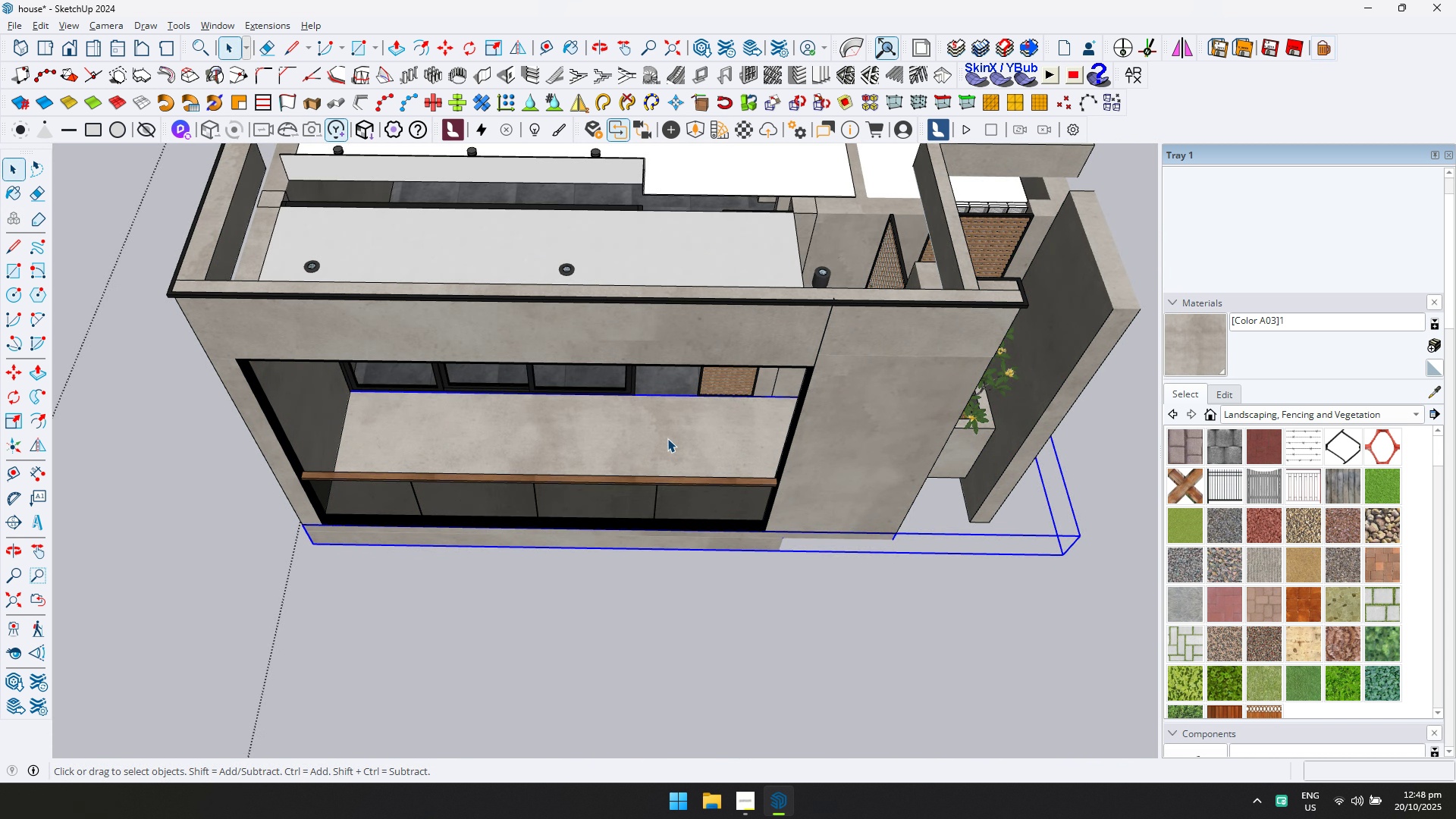 
triple_click([667, 438])
 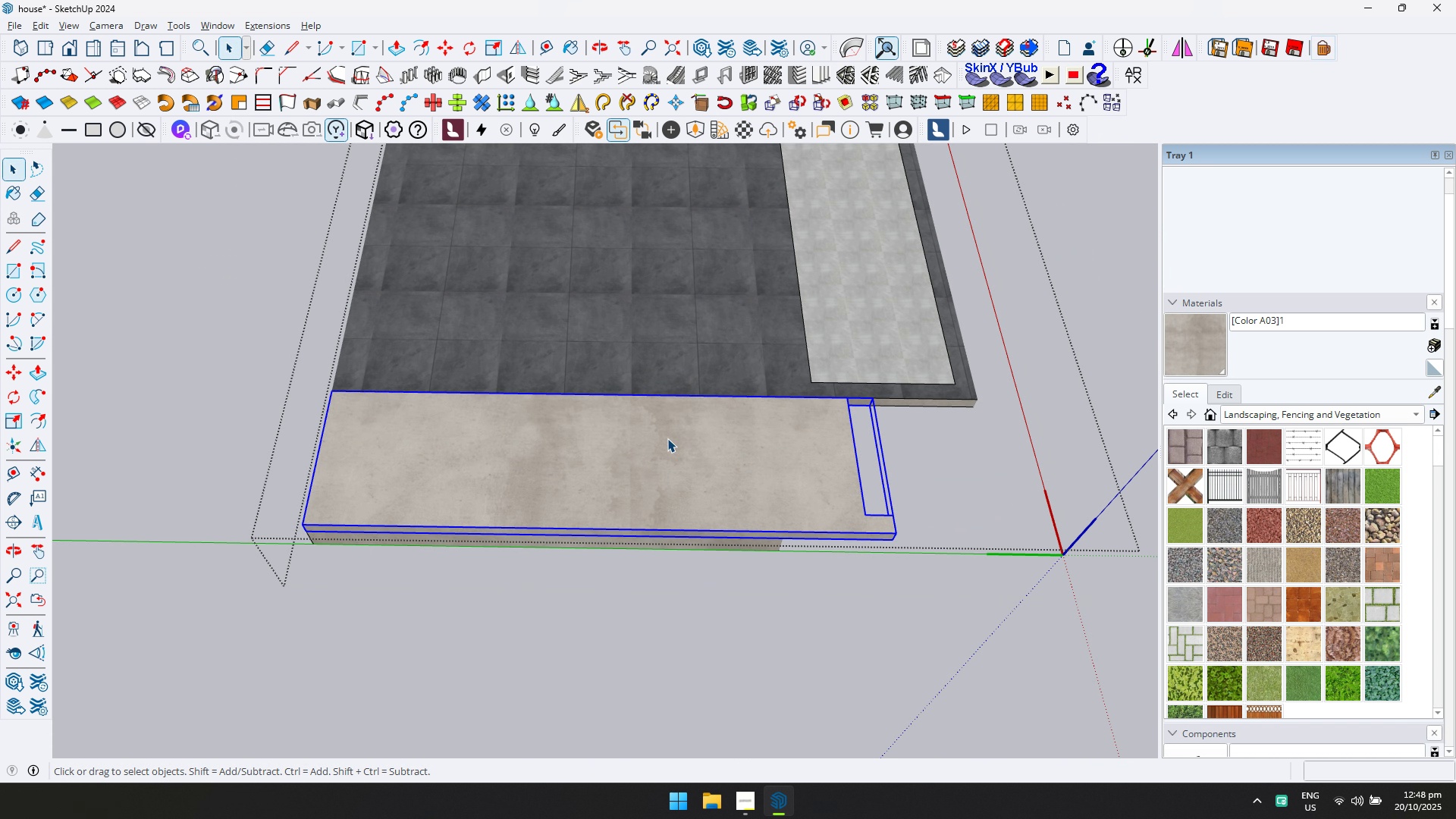 
triple_click([667, 438])
 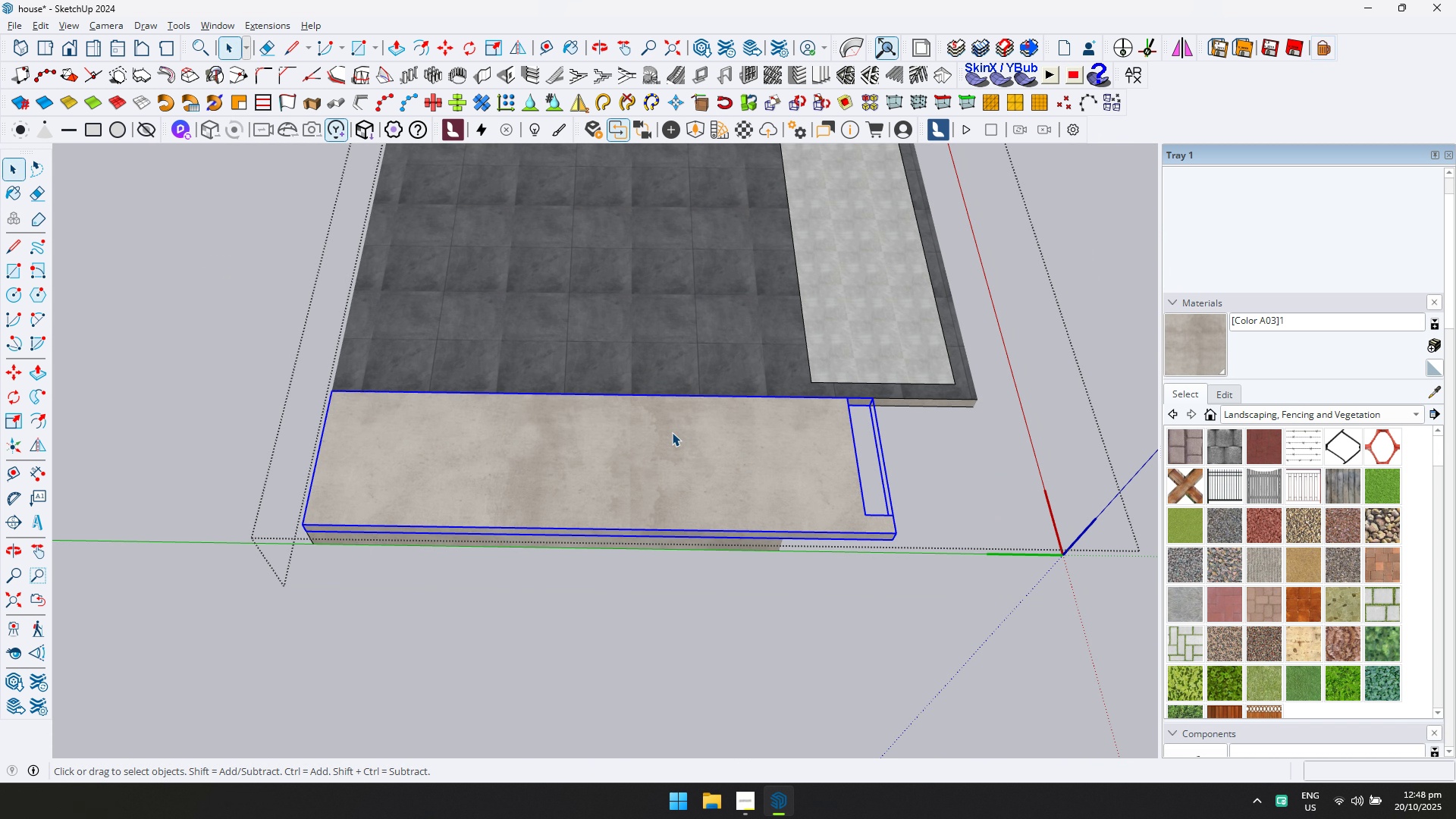 
triple_click([672, 432])
 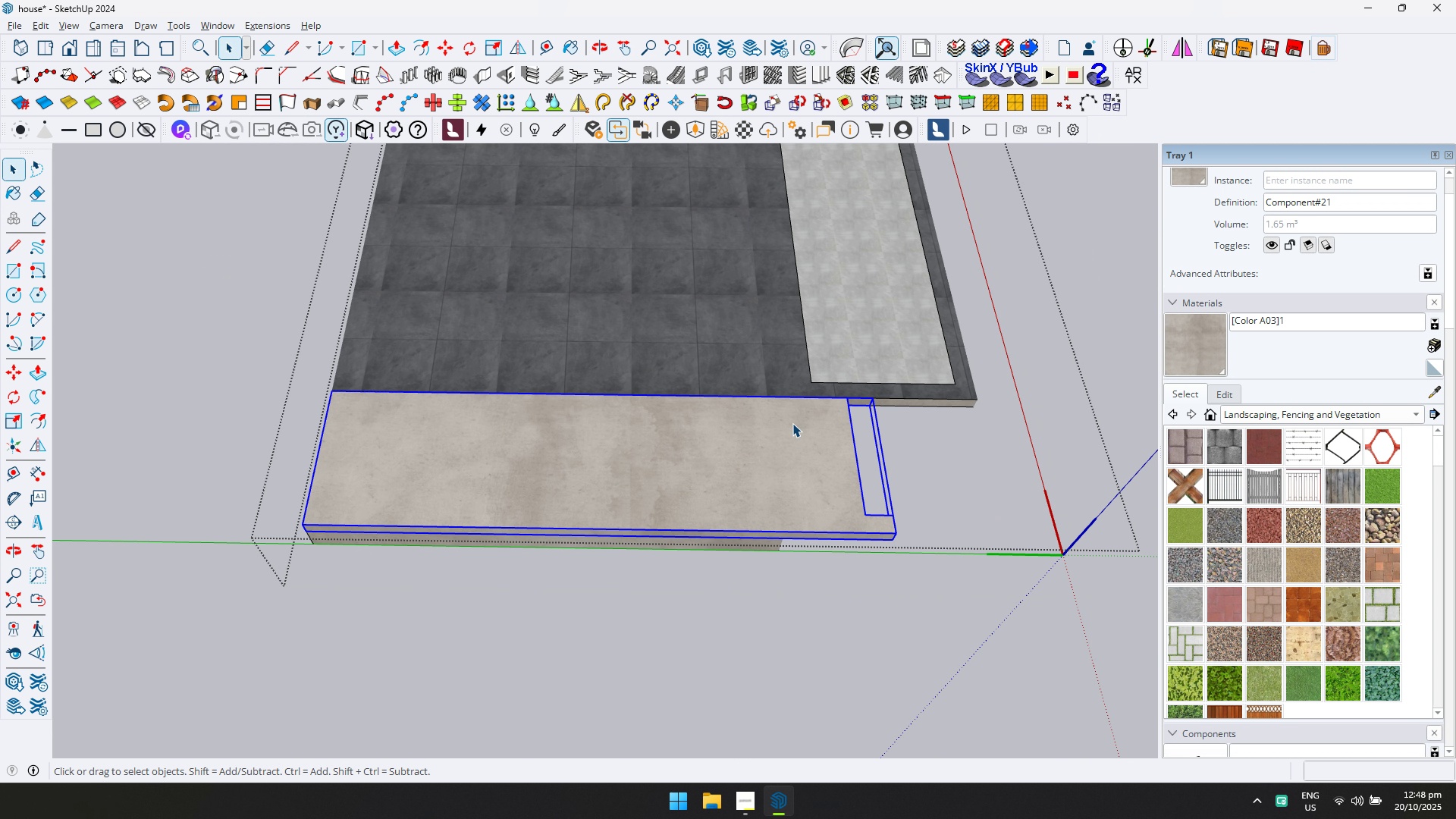 
double_click([792, 423])
 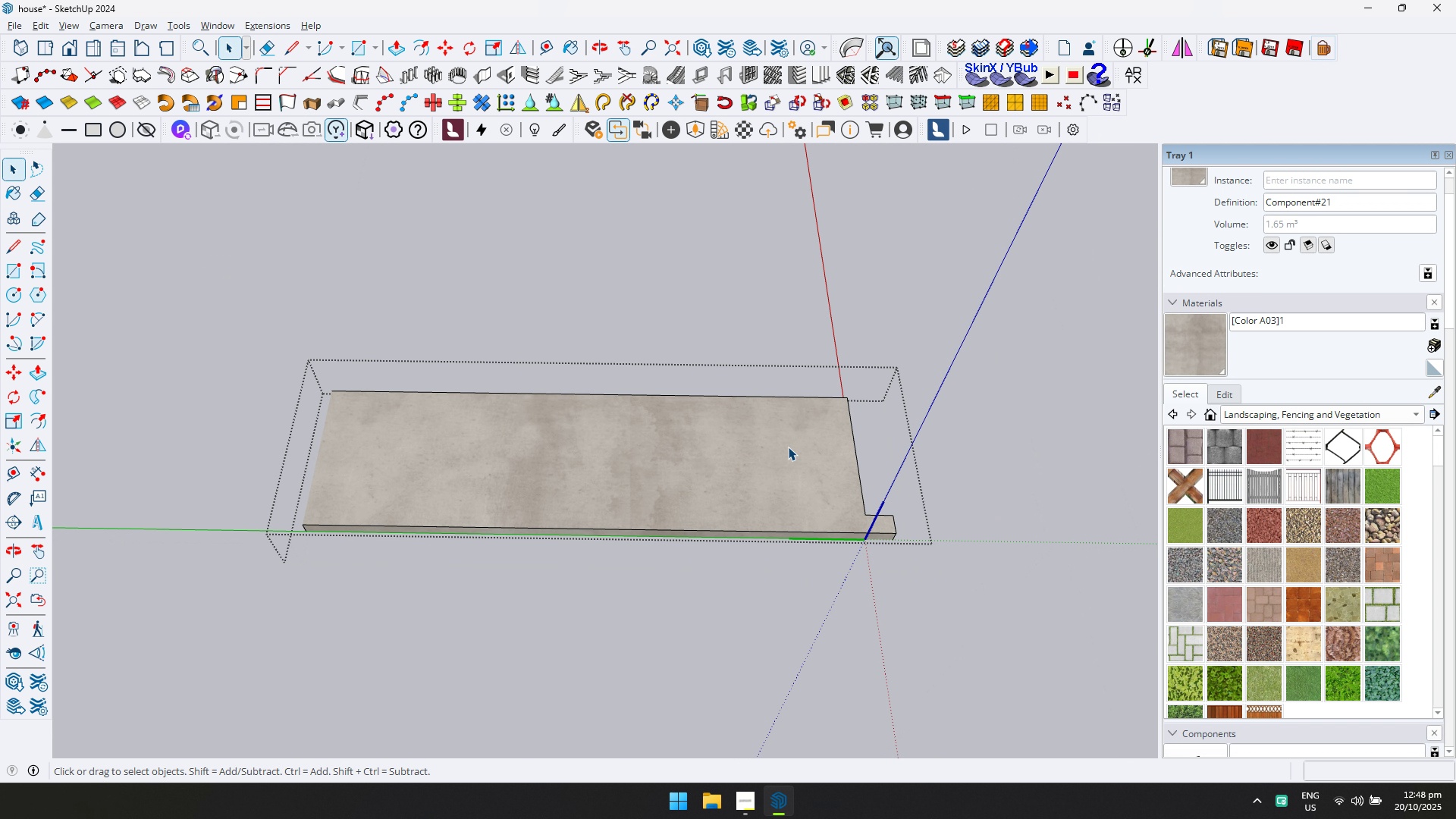 
left_click([787, 447])
 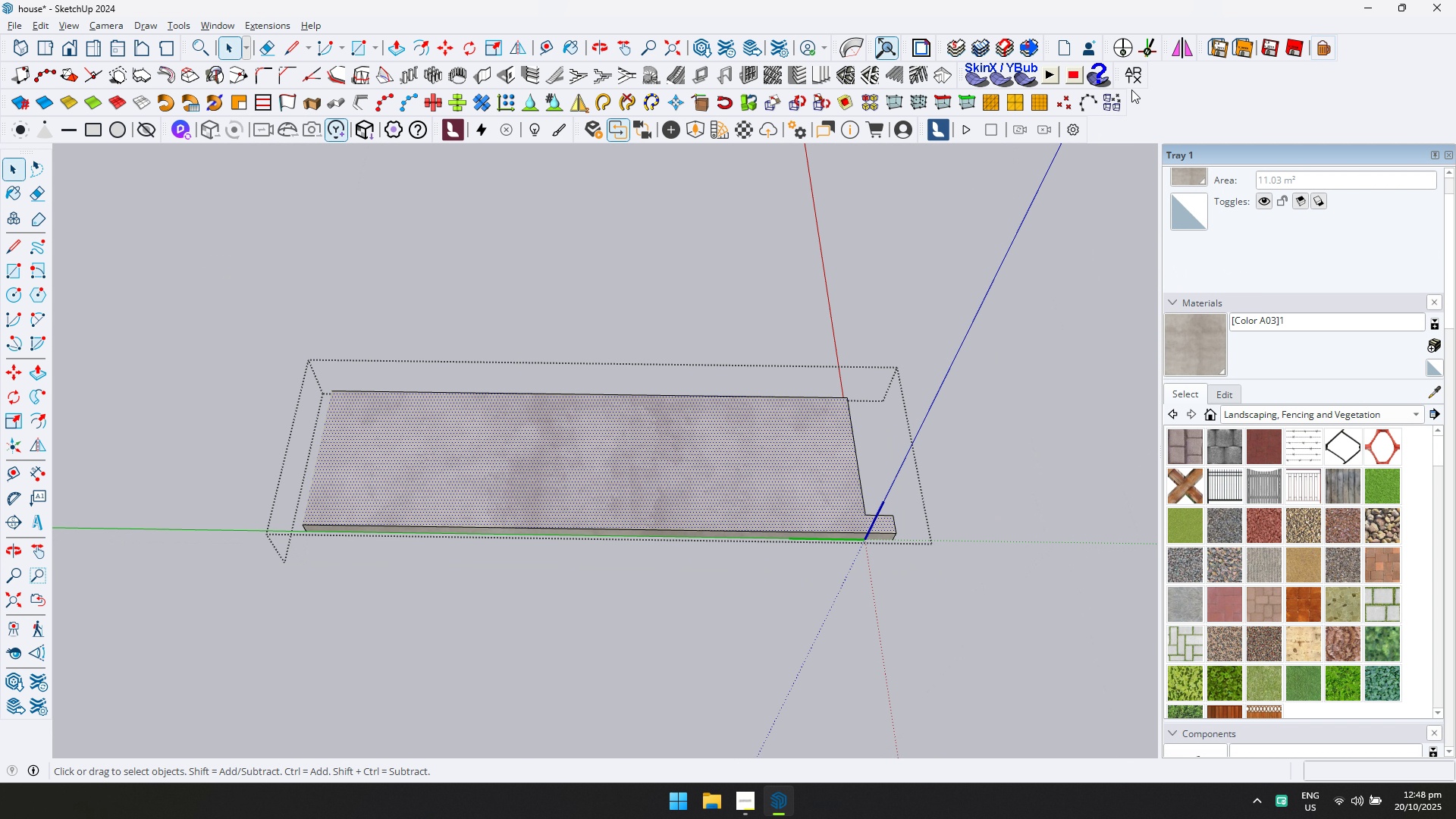 
left_click([1132, 83])
 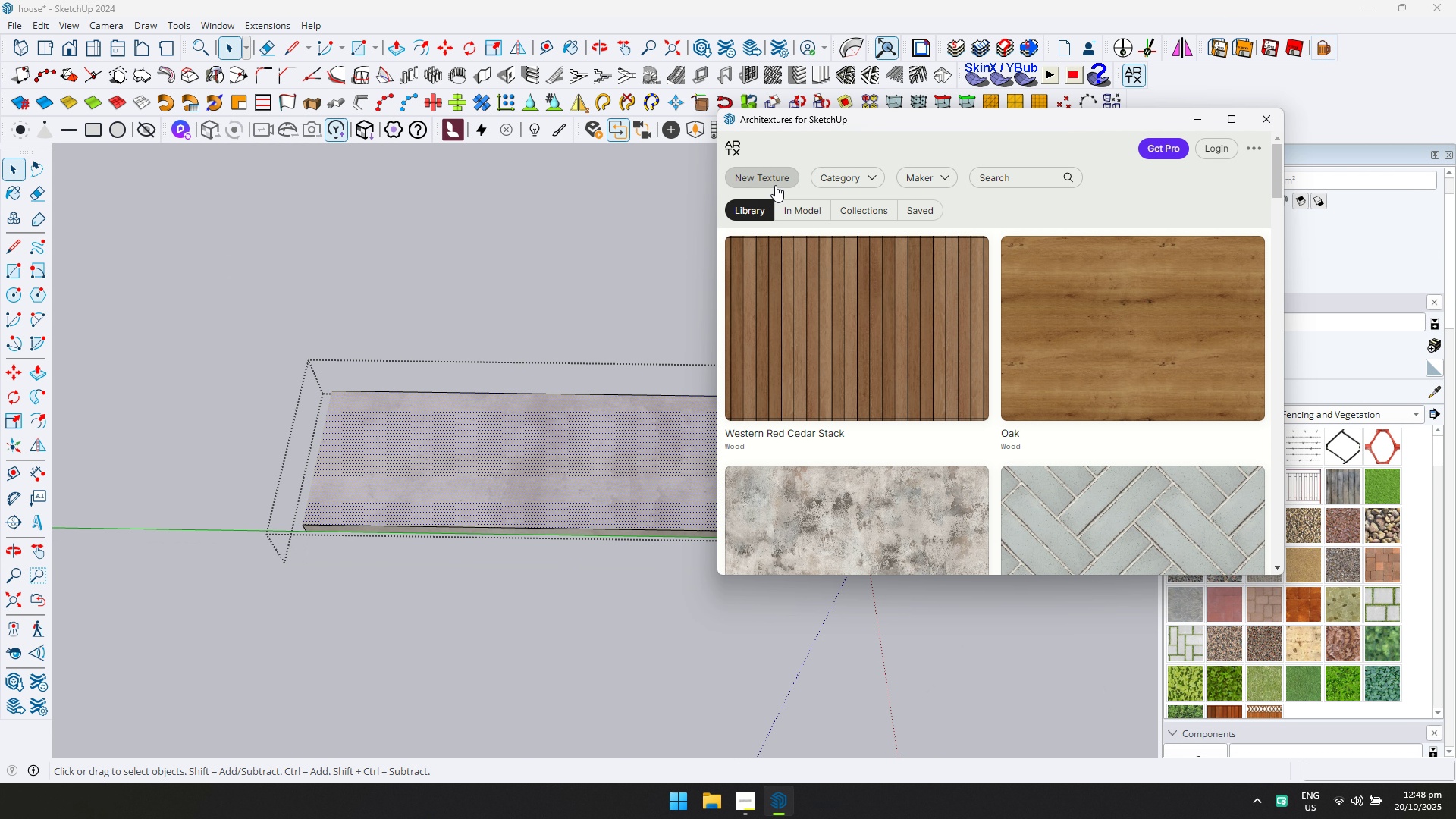 
left_click([856, 177])
 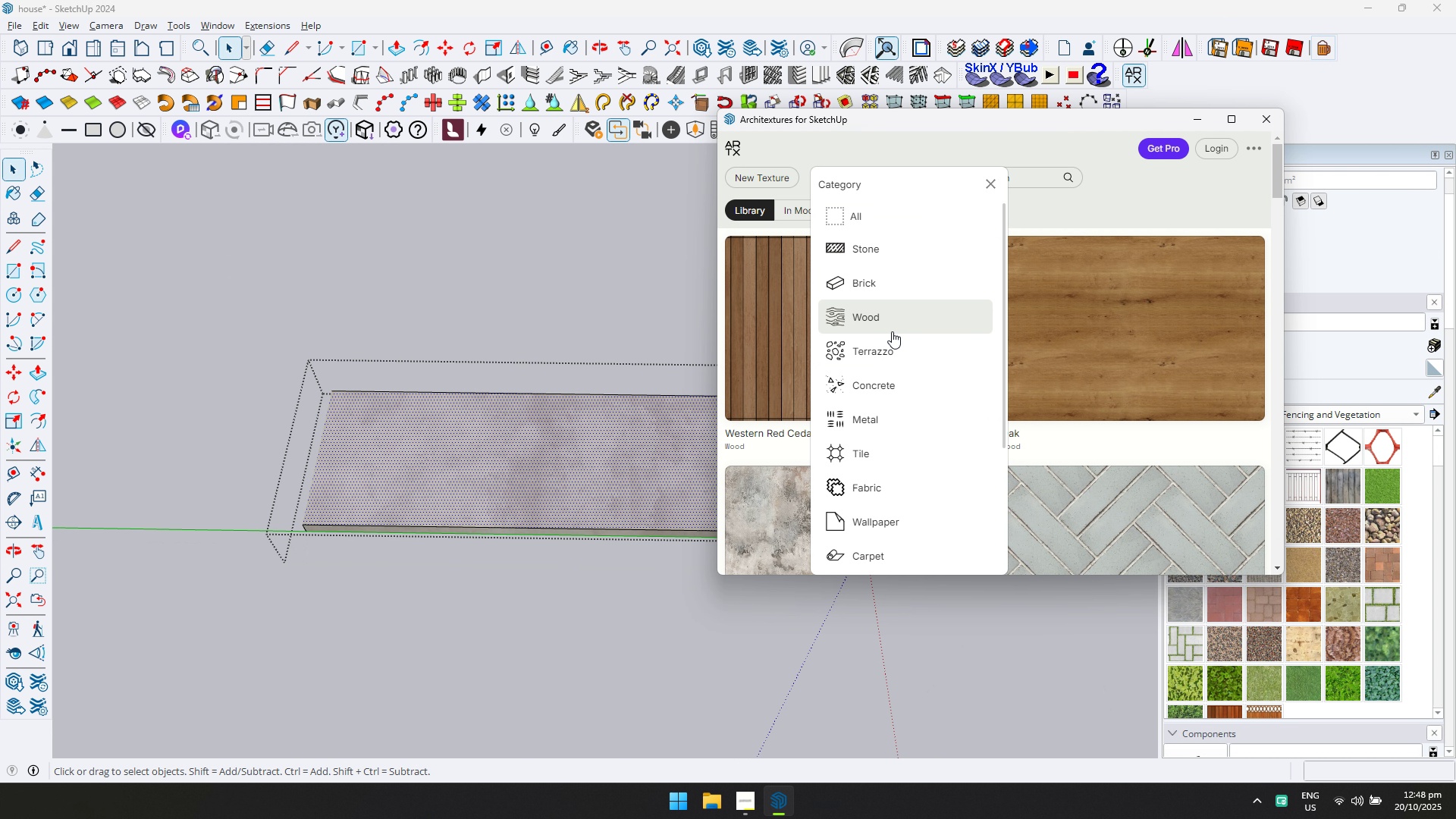 
left_click([892, 328])
 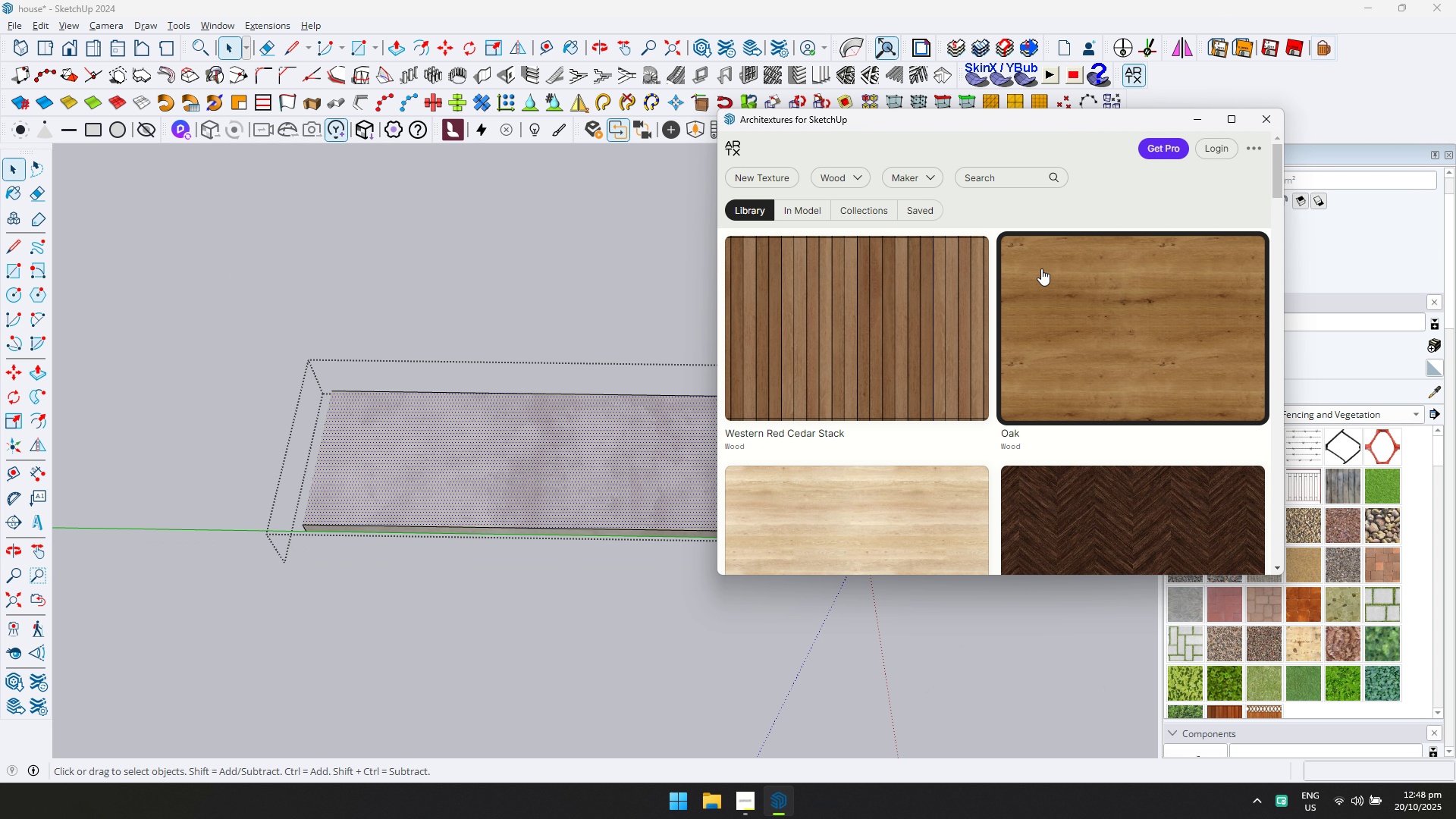 
scroll: coordinate [1039, 330], scroll_direction: up, amount: 5.0
 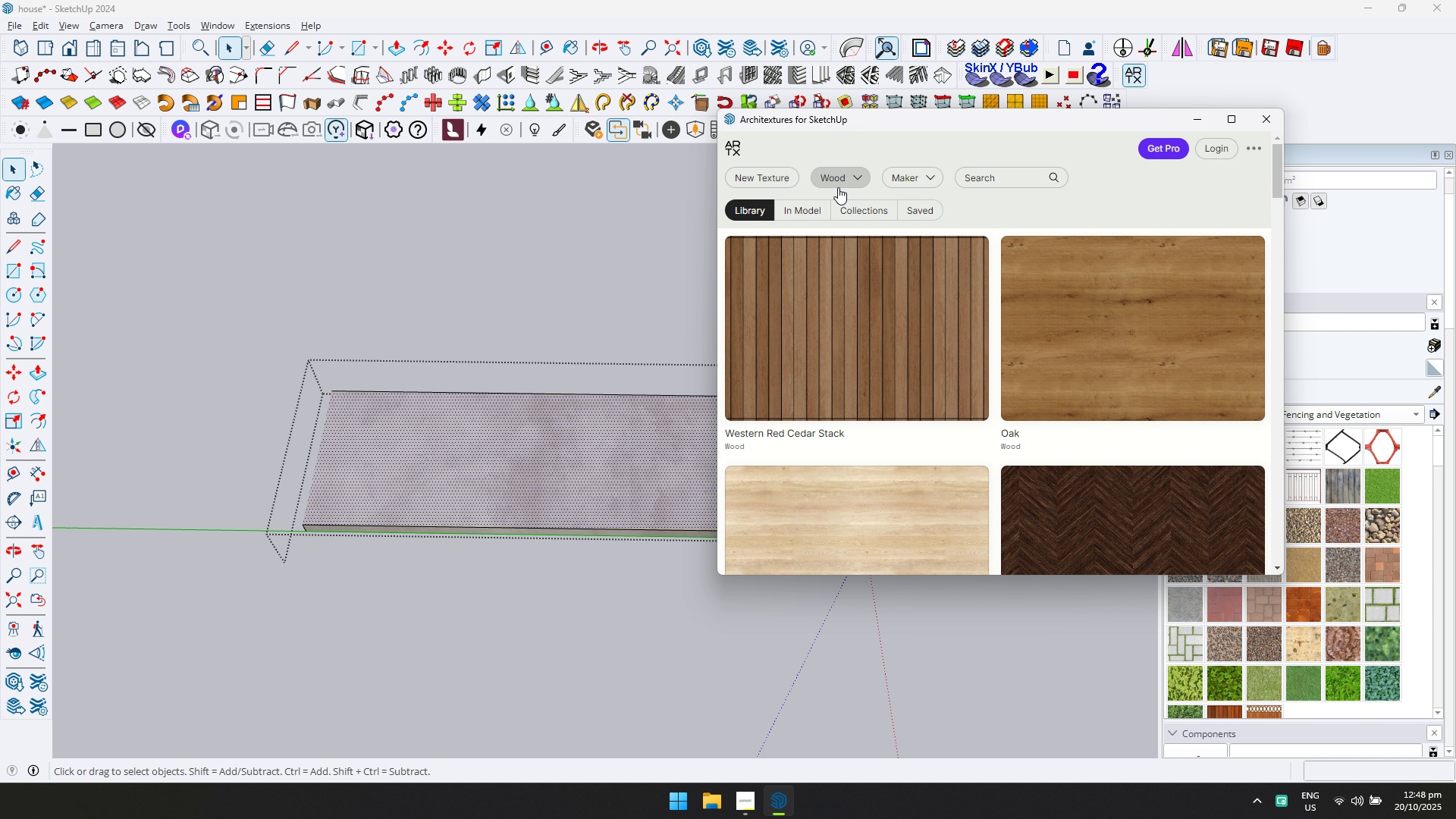 
double_click([839, 184])
 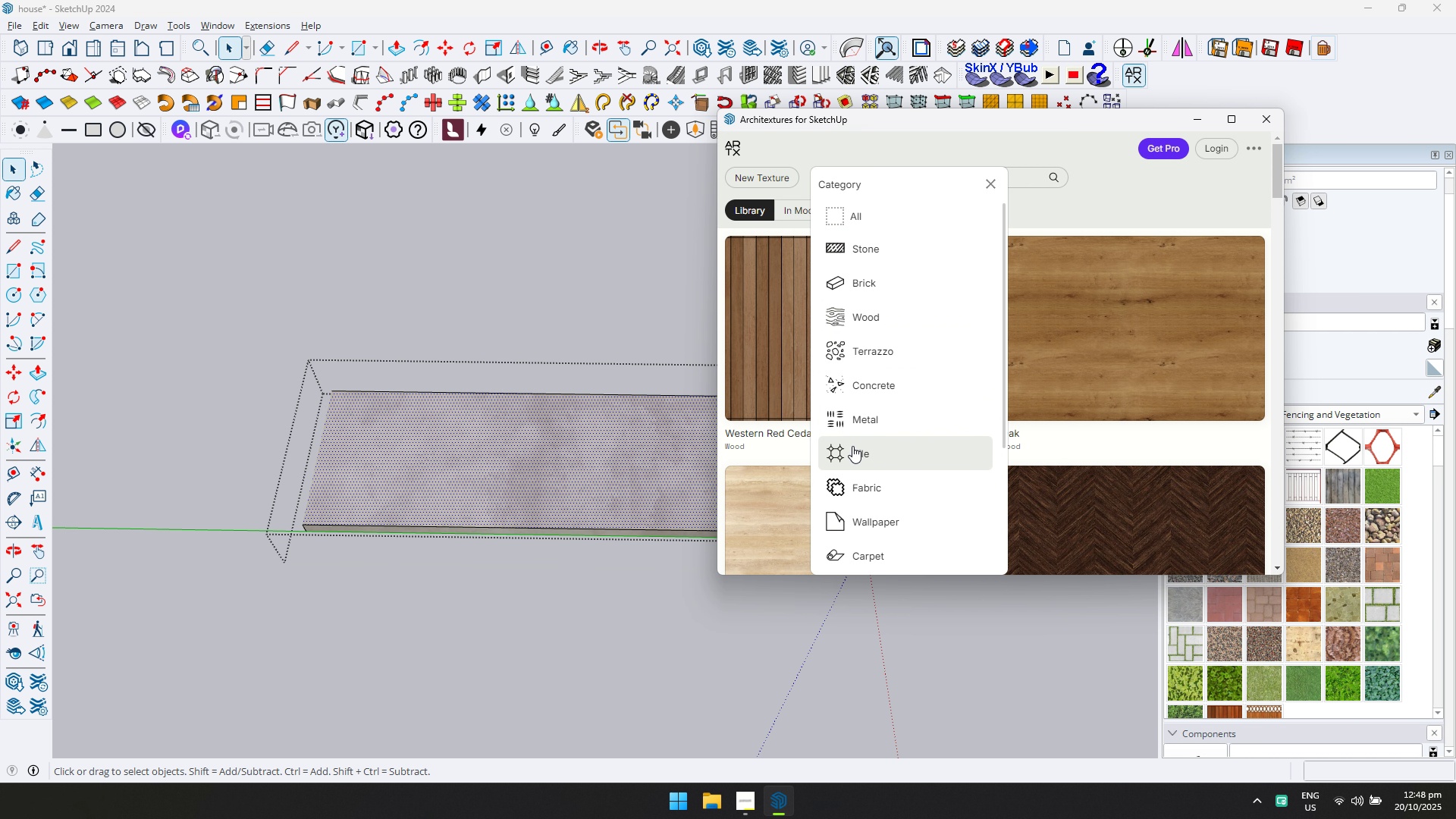 
left_click([852, 447])
 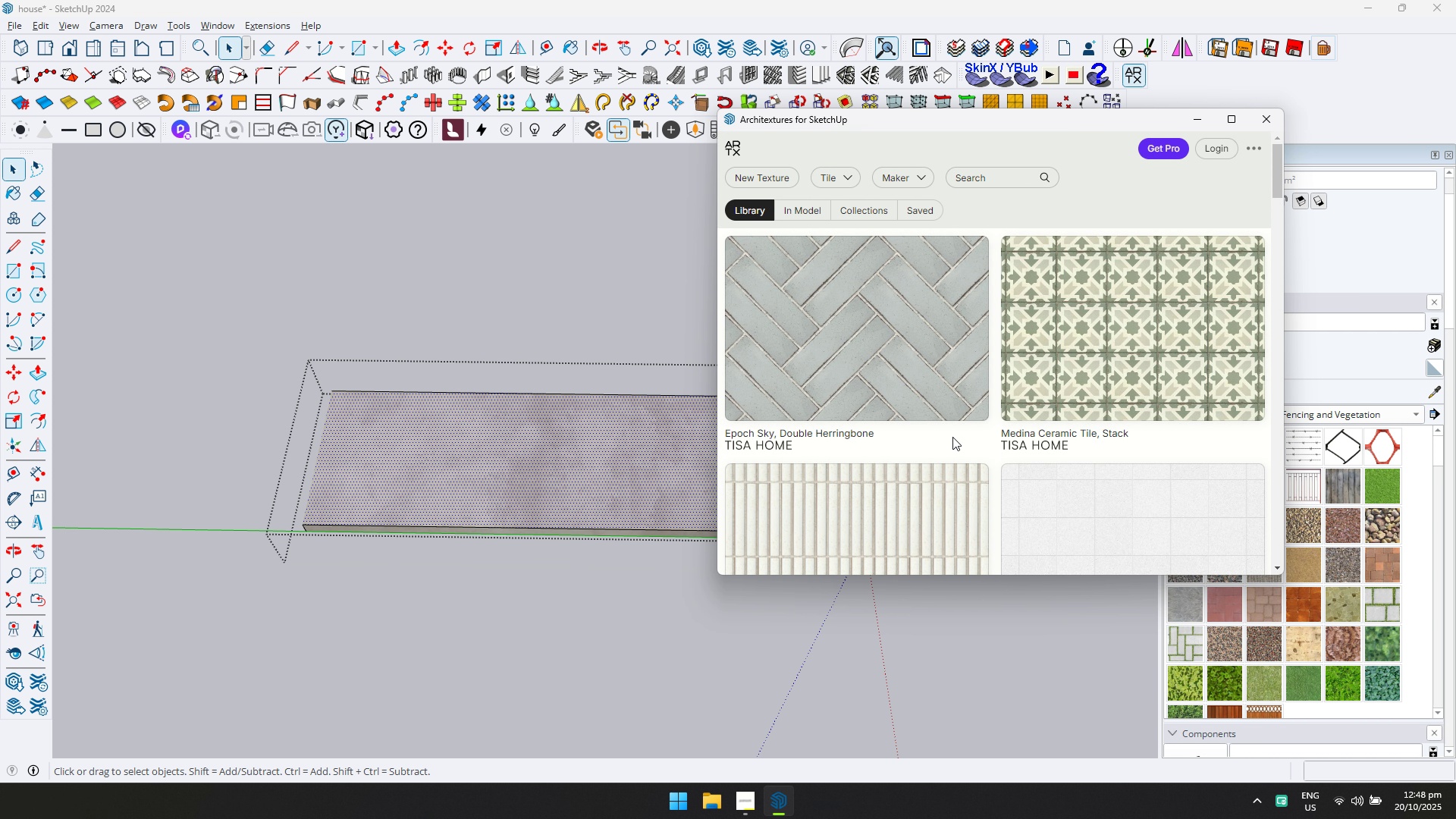 
scroll: coordinate [962, 352], scroll_direction: down, amount: 22.0
 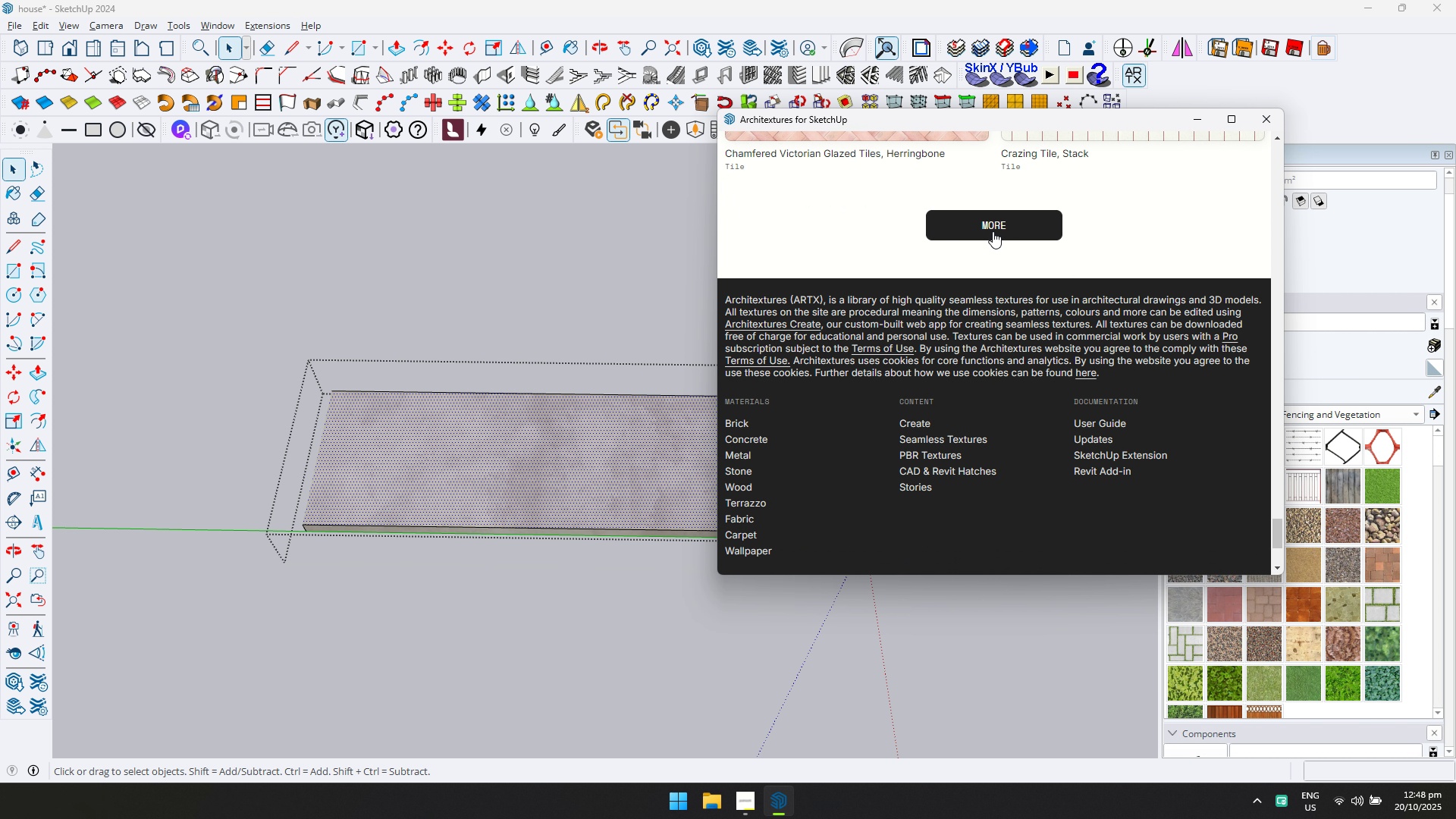 
left_click([993, 231])
 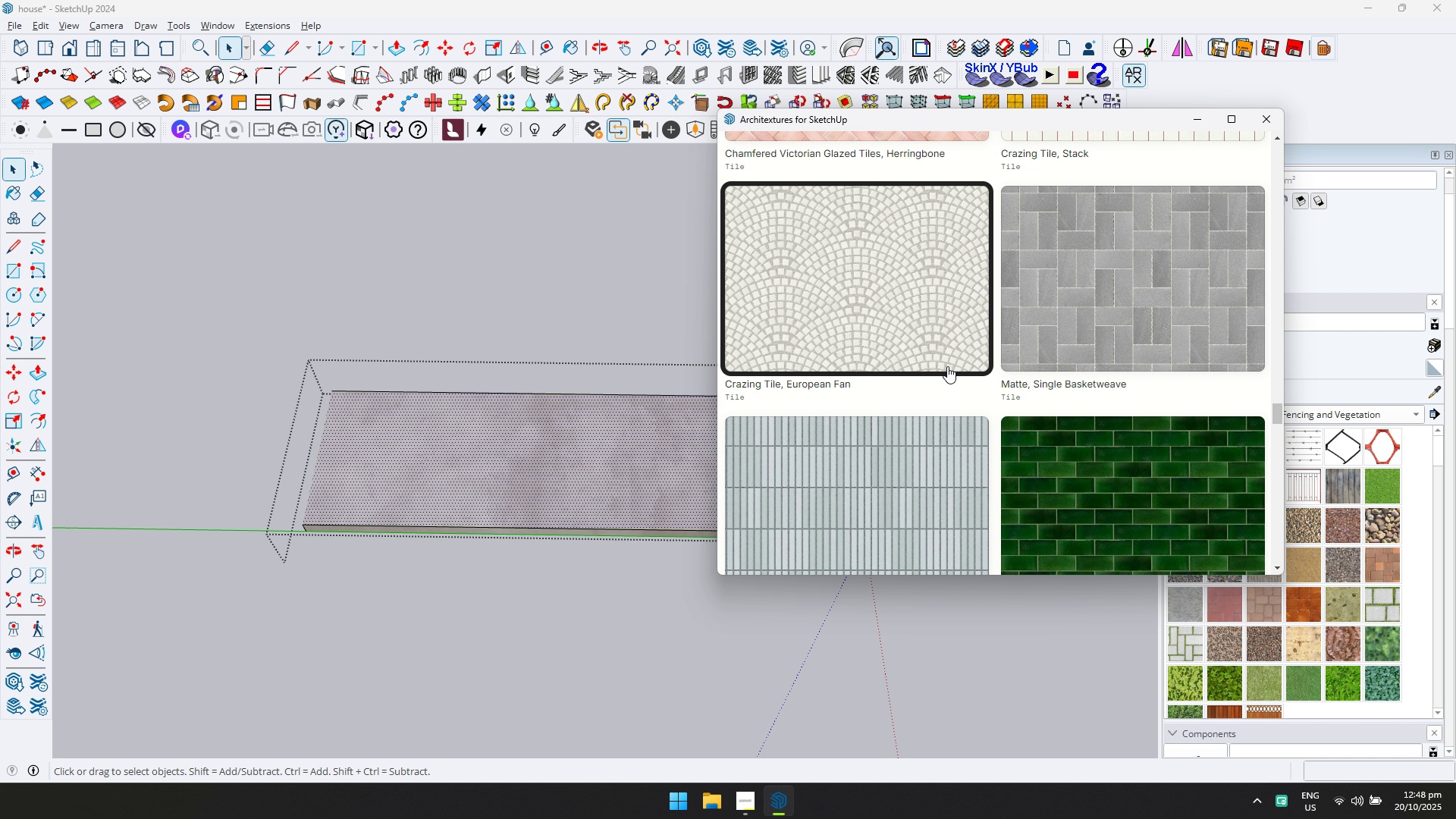 
scroll: coordinate [1211, 331], scroll_direction: up, amount: 8.0
 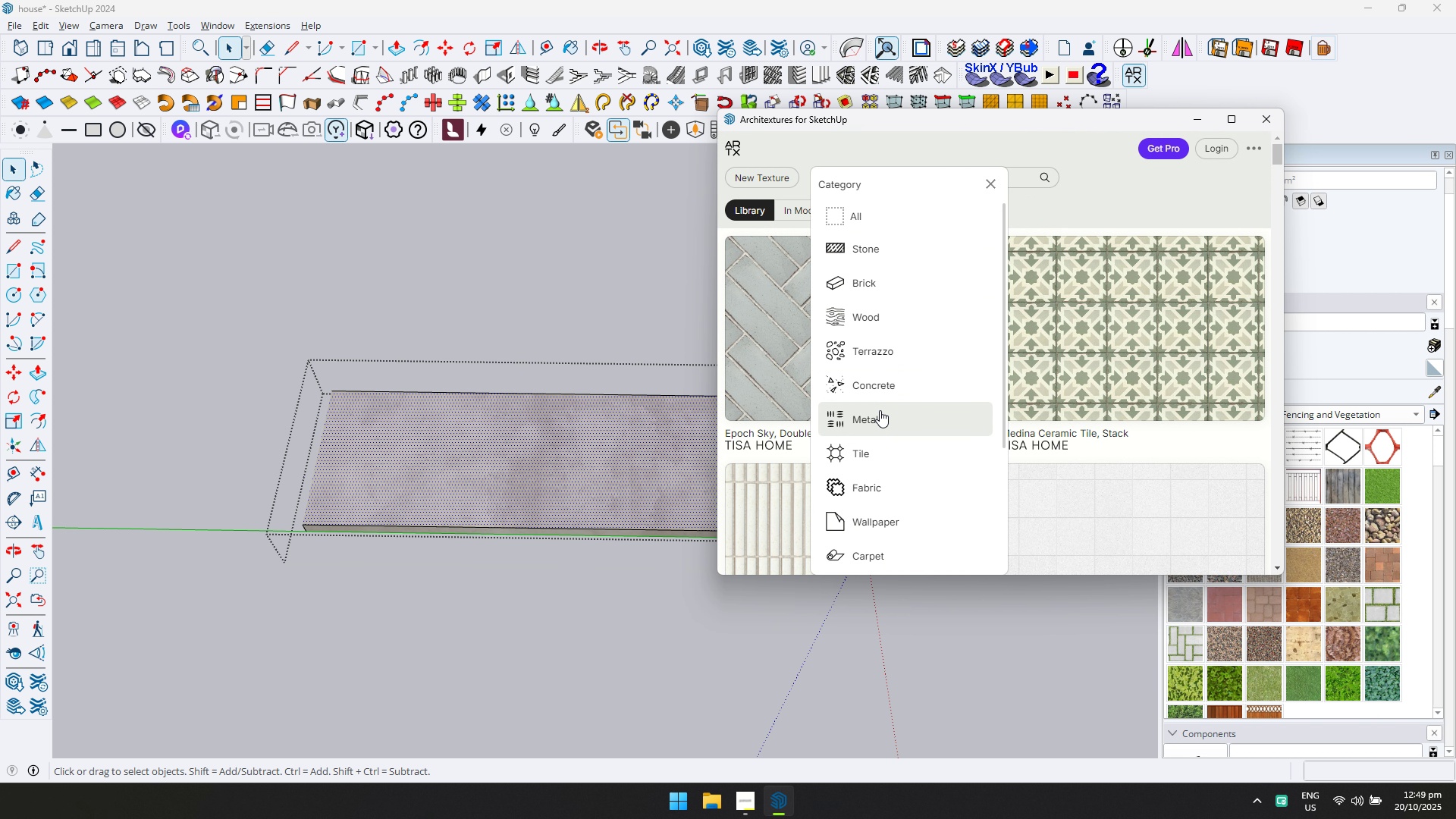 
left_click([870, 325])
 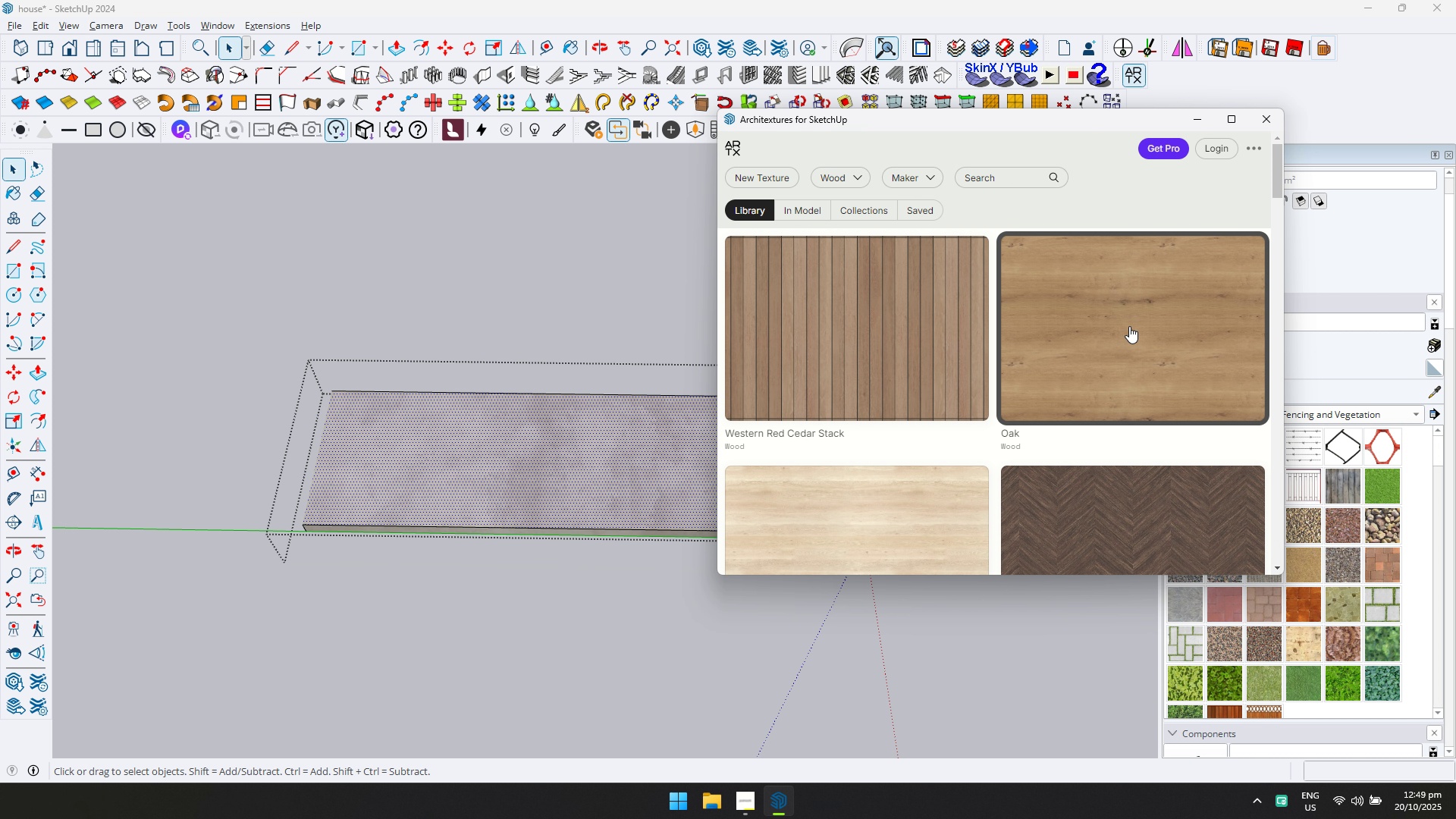 
scroll: coordinate [1107, 400], scroll_direction: down, amount: 9.0
 